 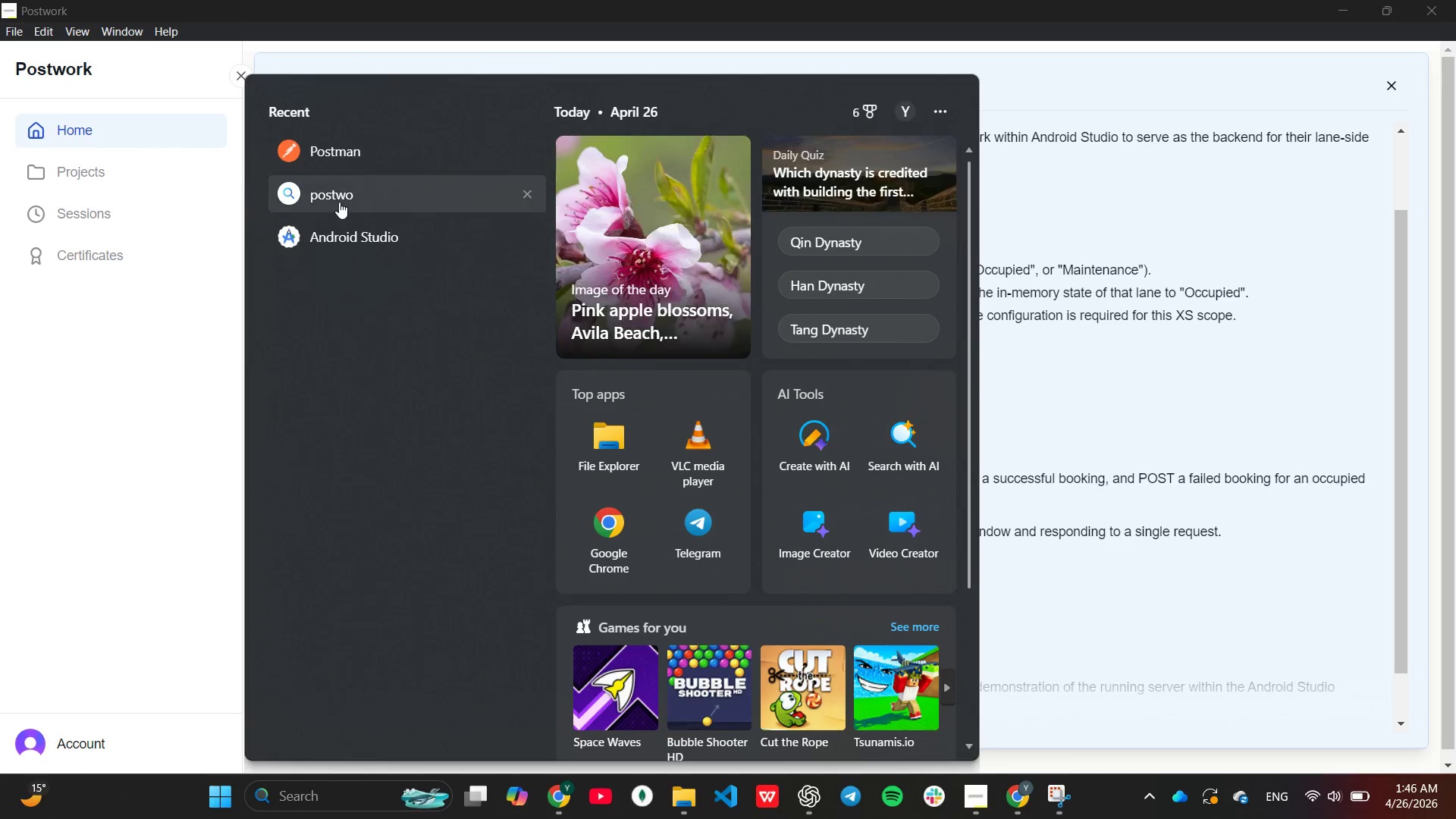 
left_click([339, 228])
 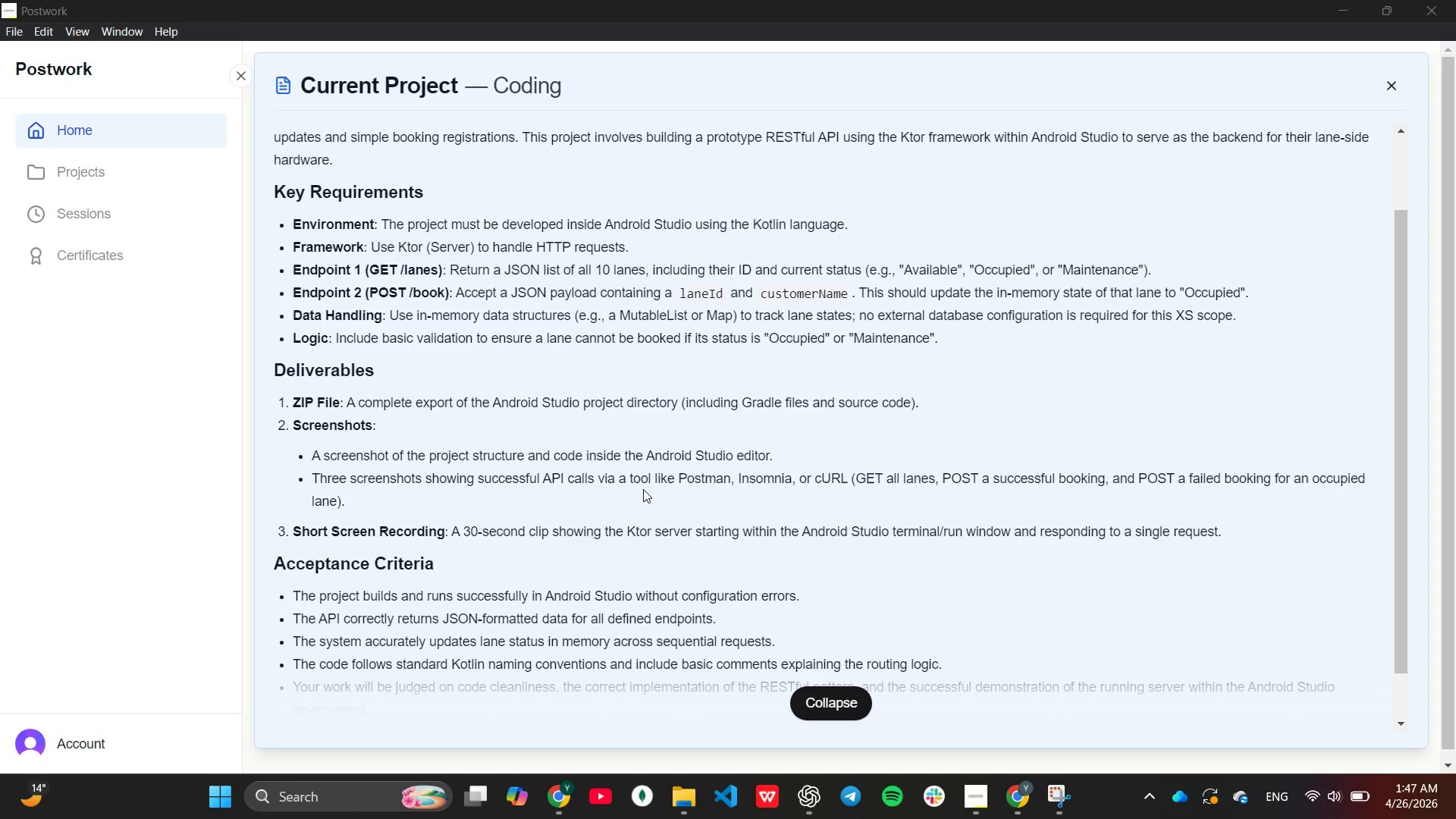 
wait(70.02)
 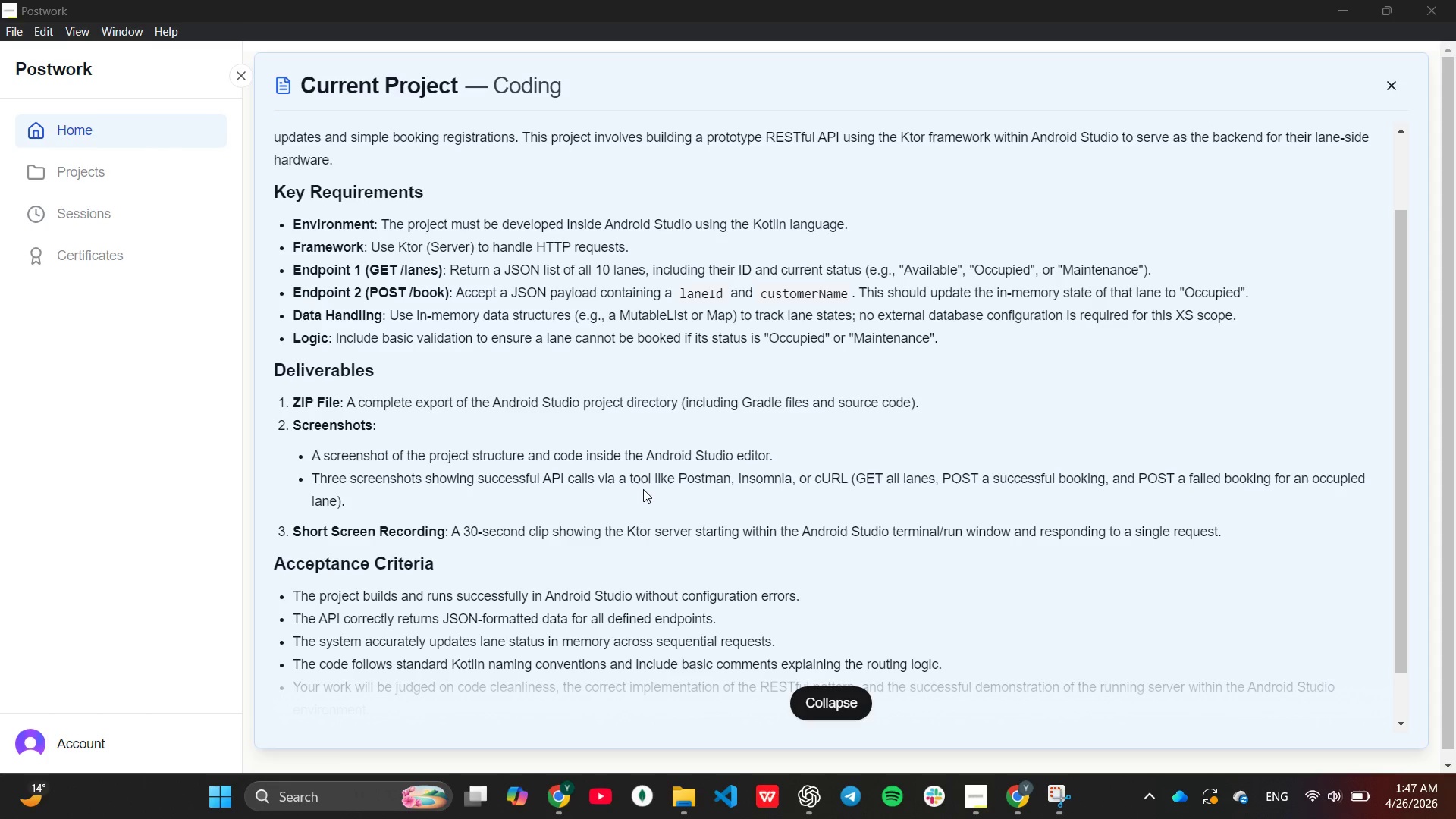 
left_click([325, 794])
 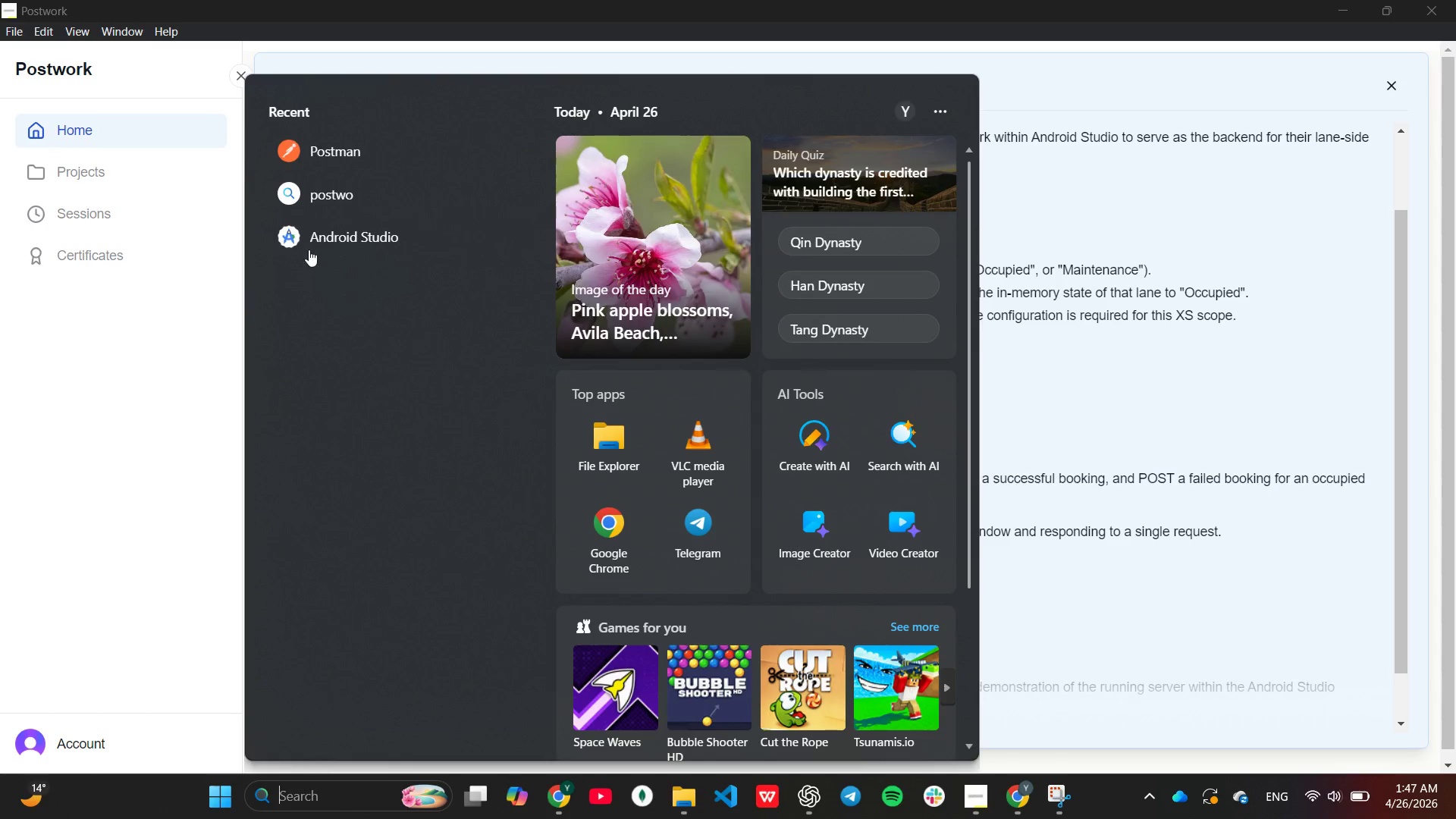 
left_click([312, 240])
 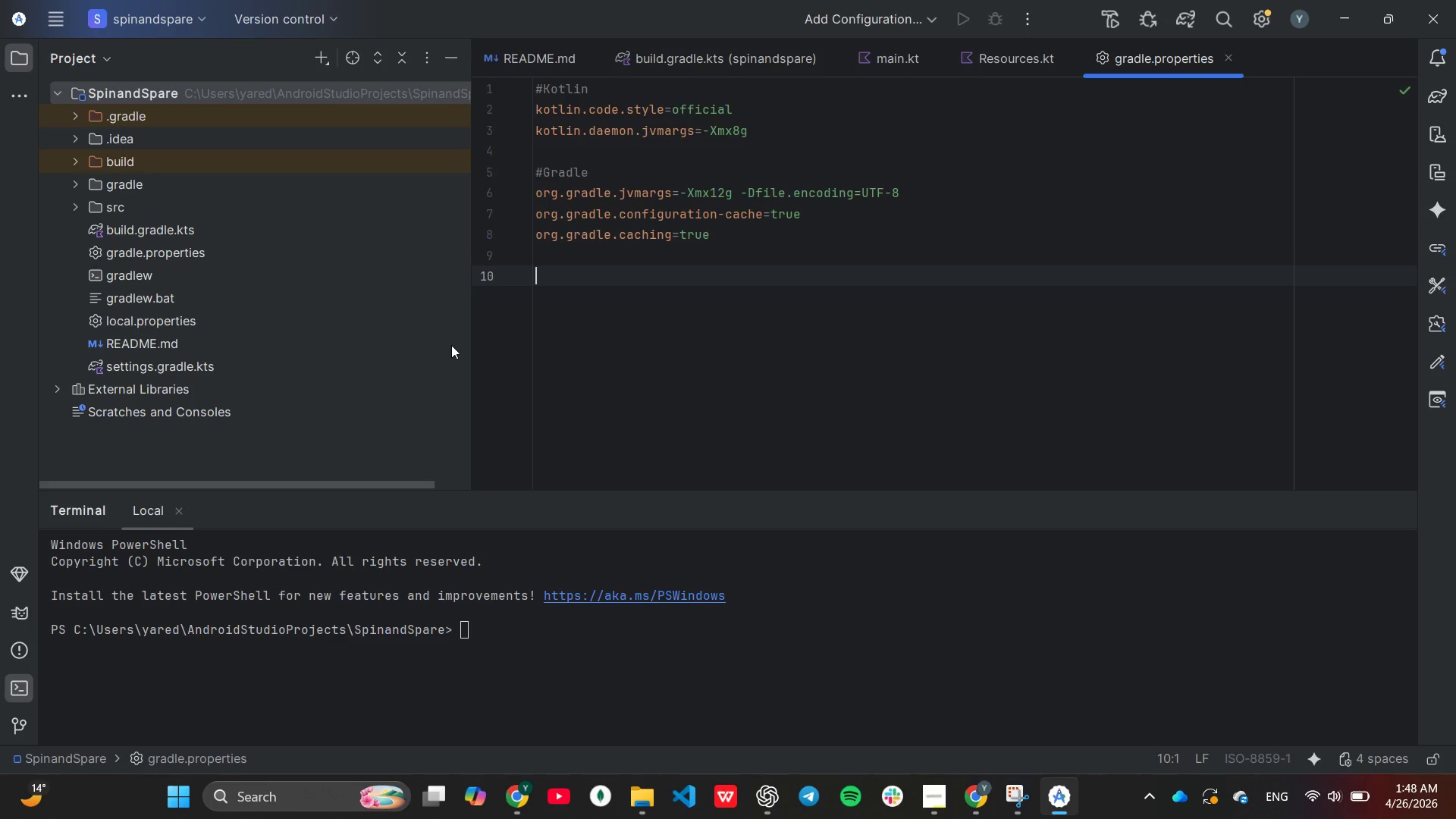 
wait(54.28)
 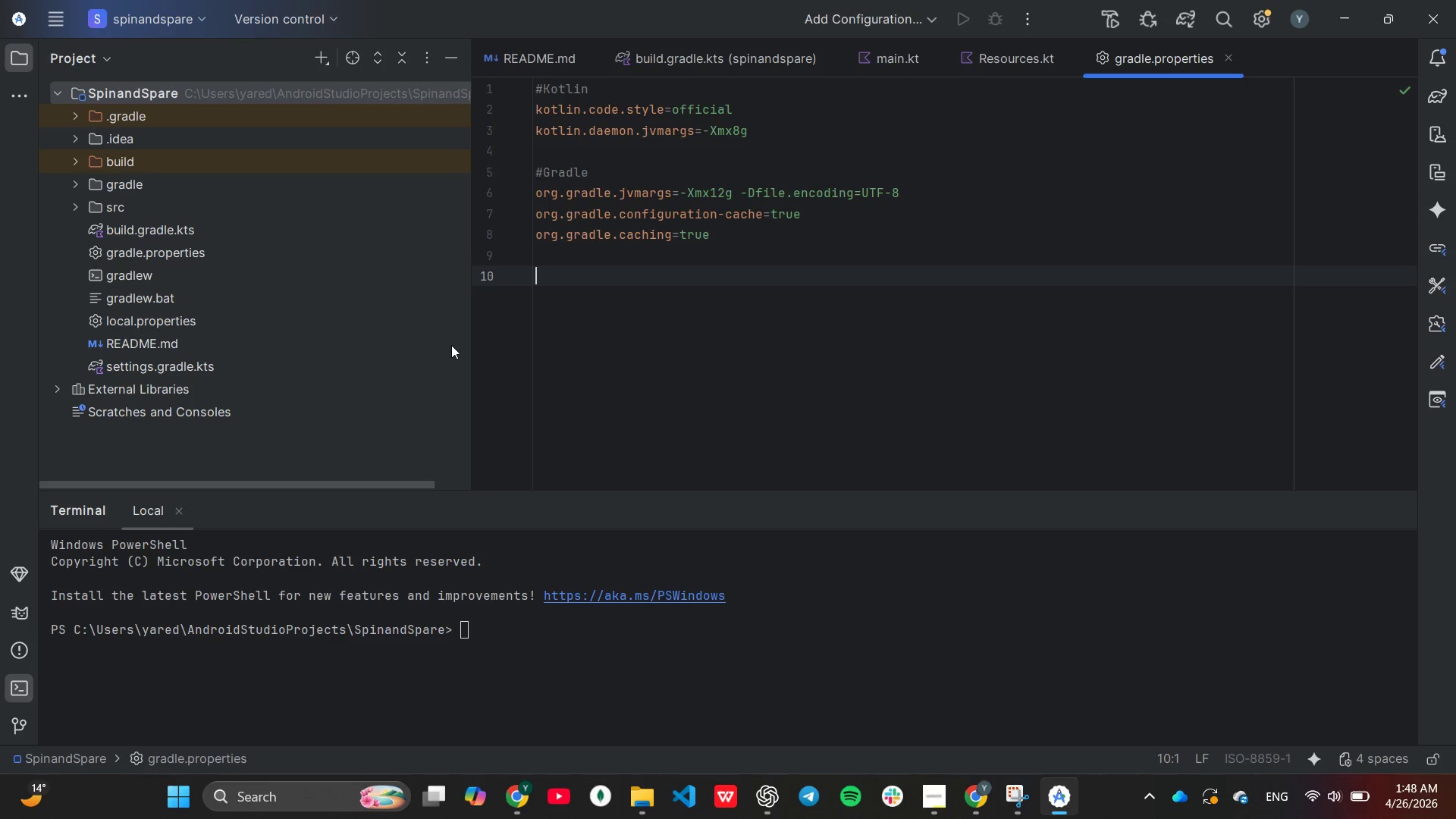 
left_click([73, 202])
 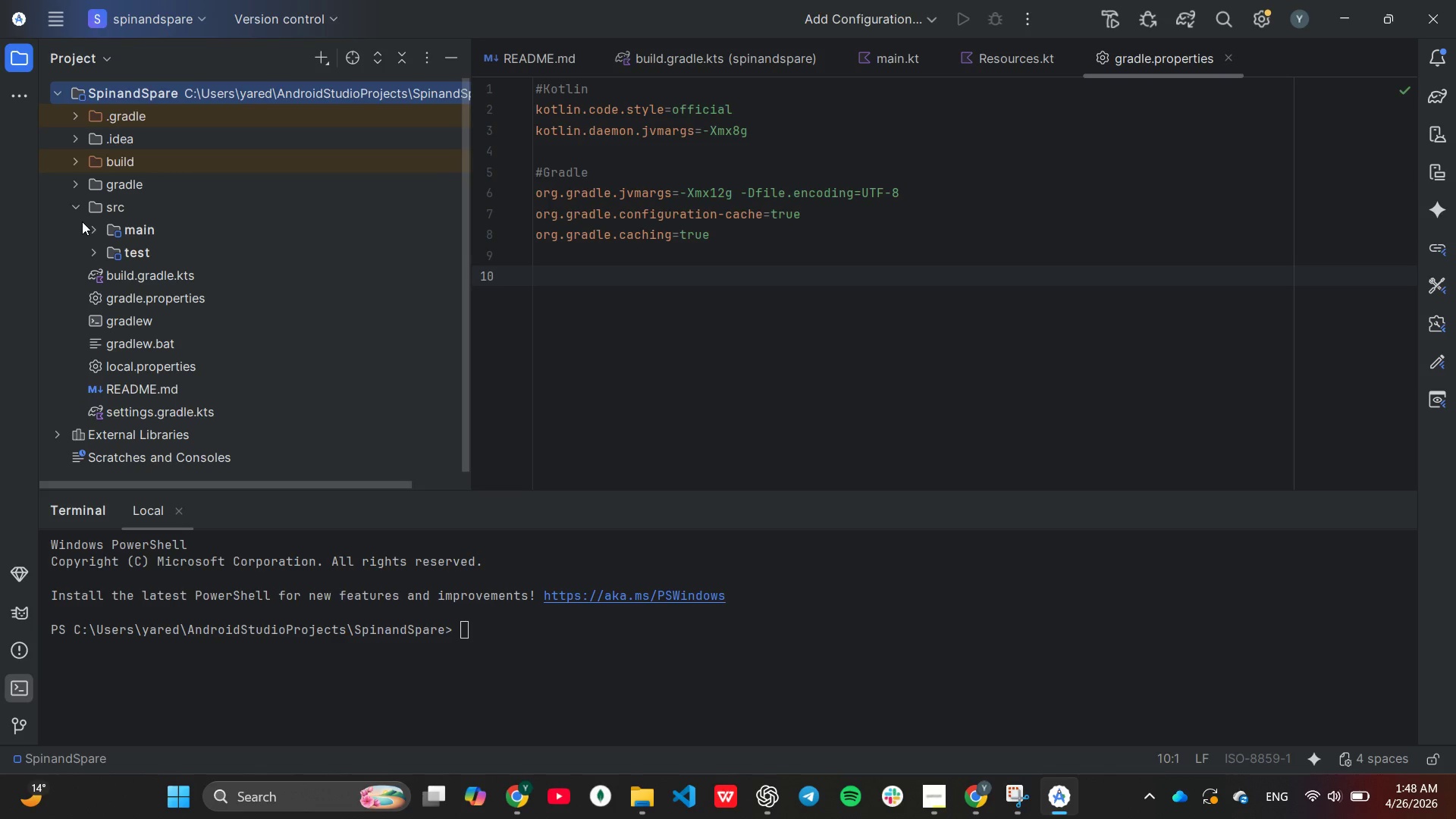 
left_click([82, 221])
 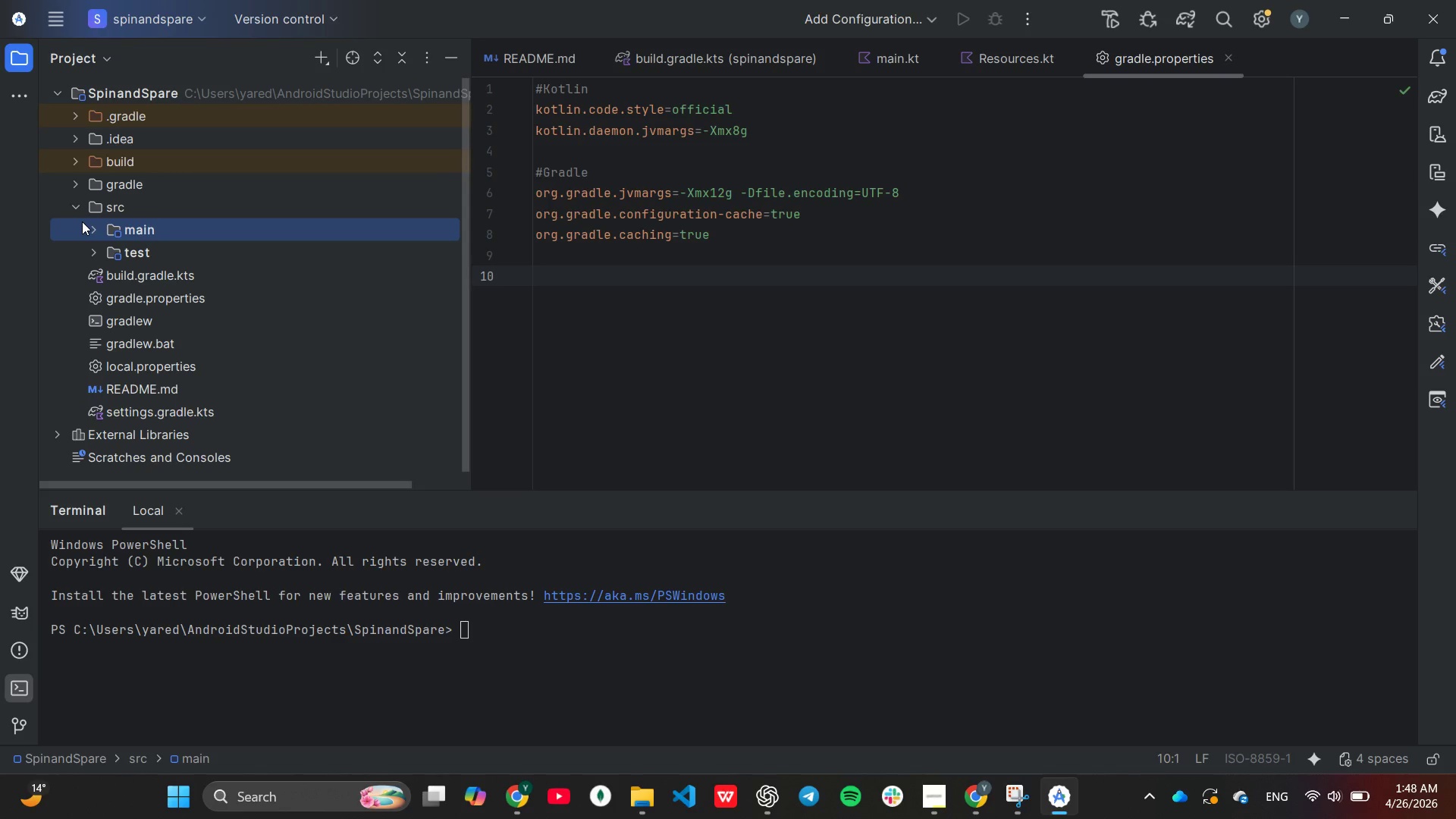 
left_click([82, 221])
 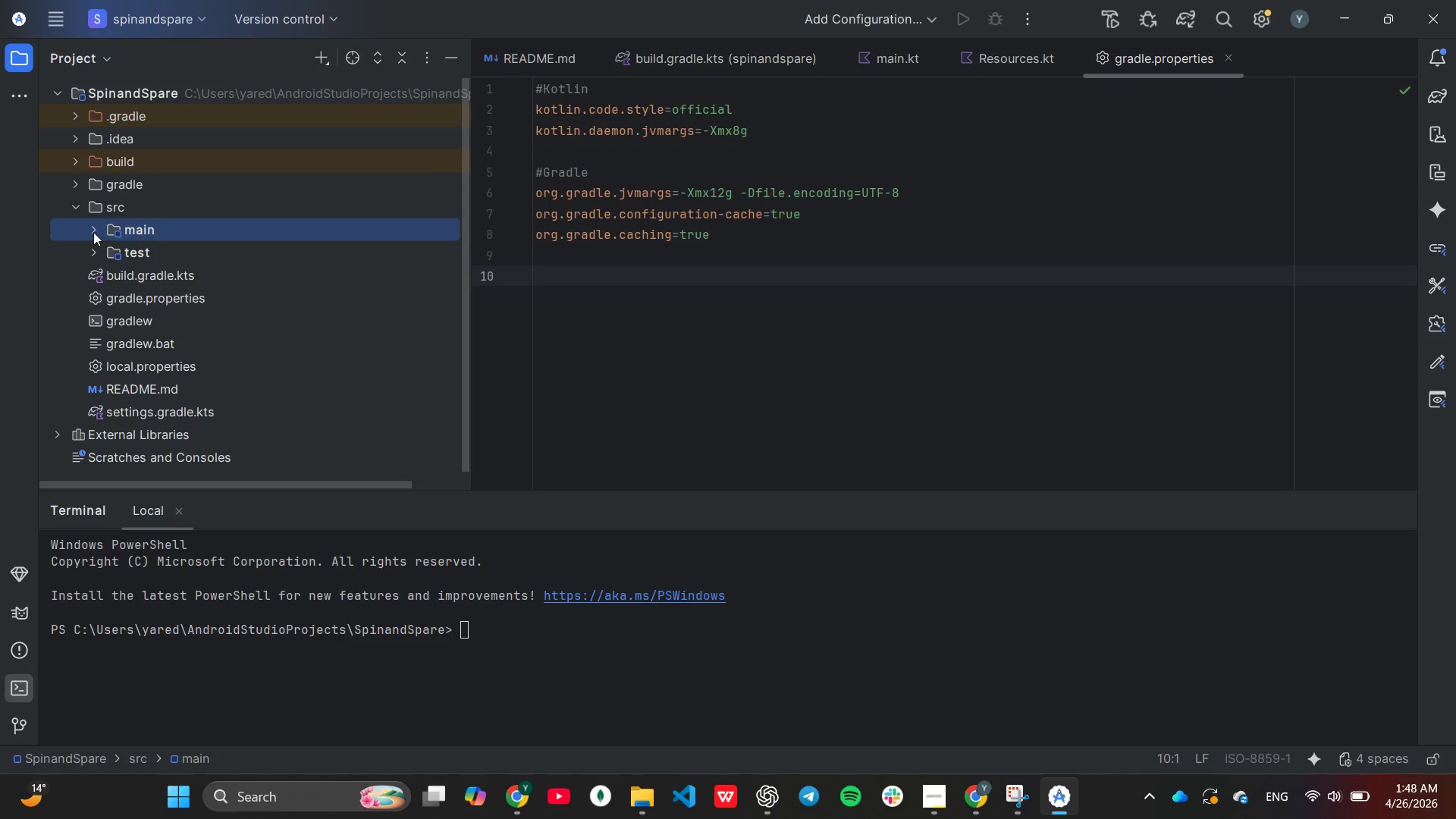 
left_click([93, 232])
 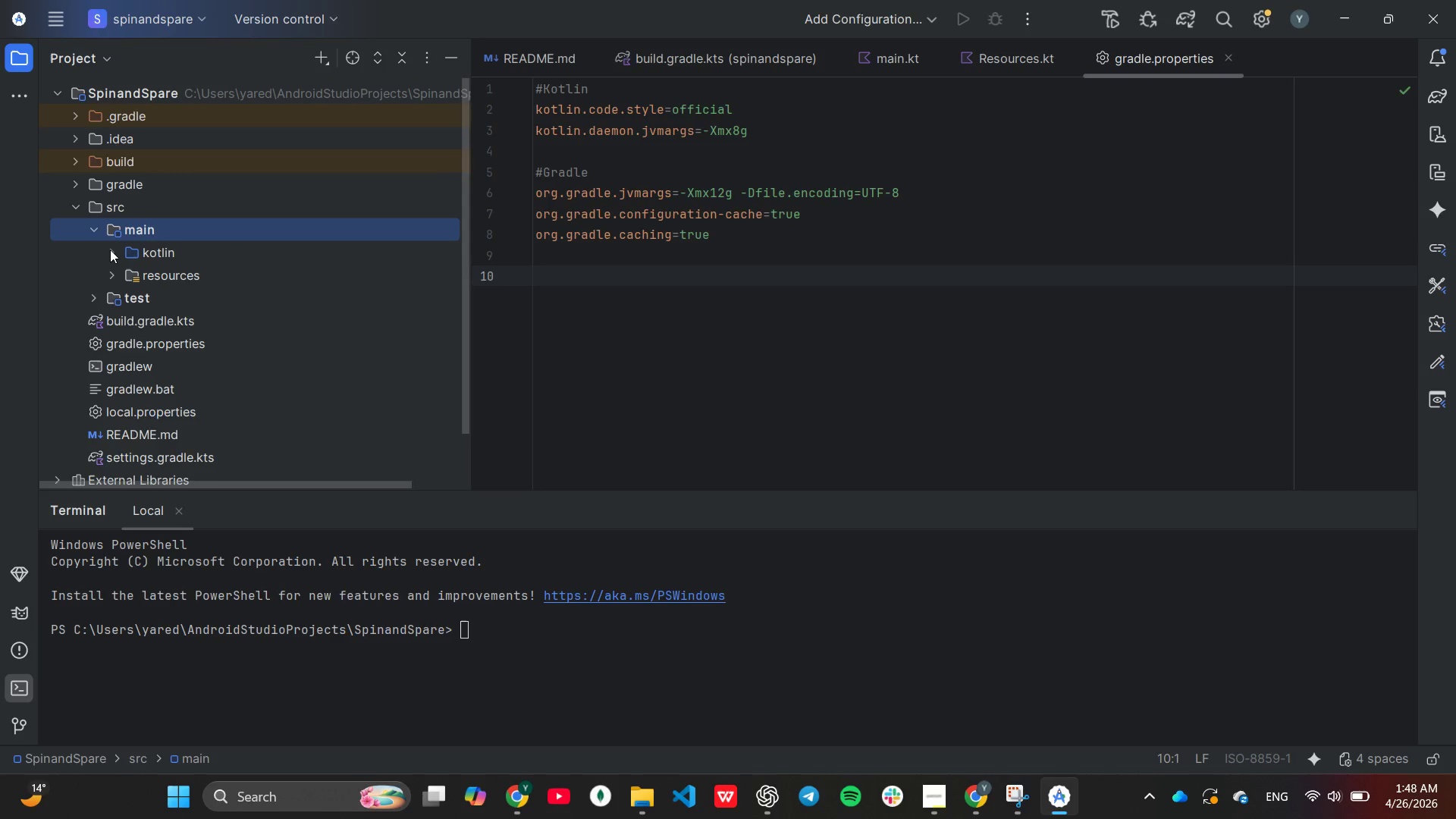 
left_click([110, 249])
 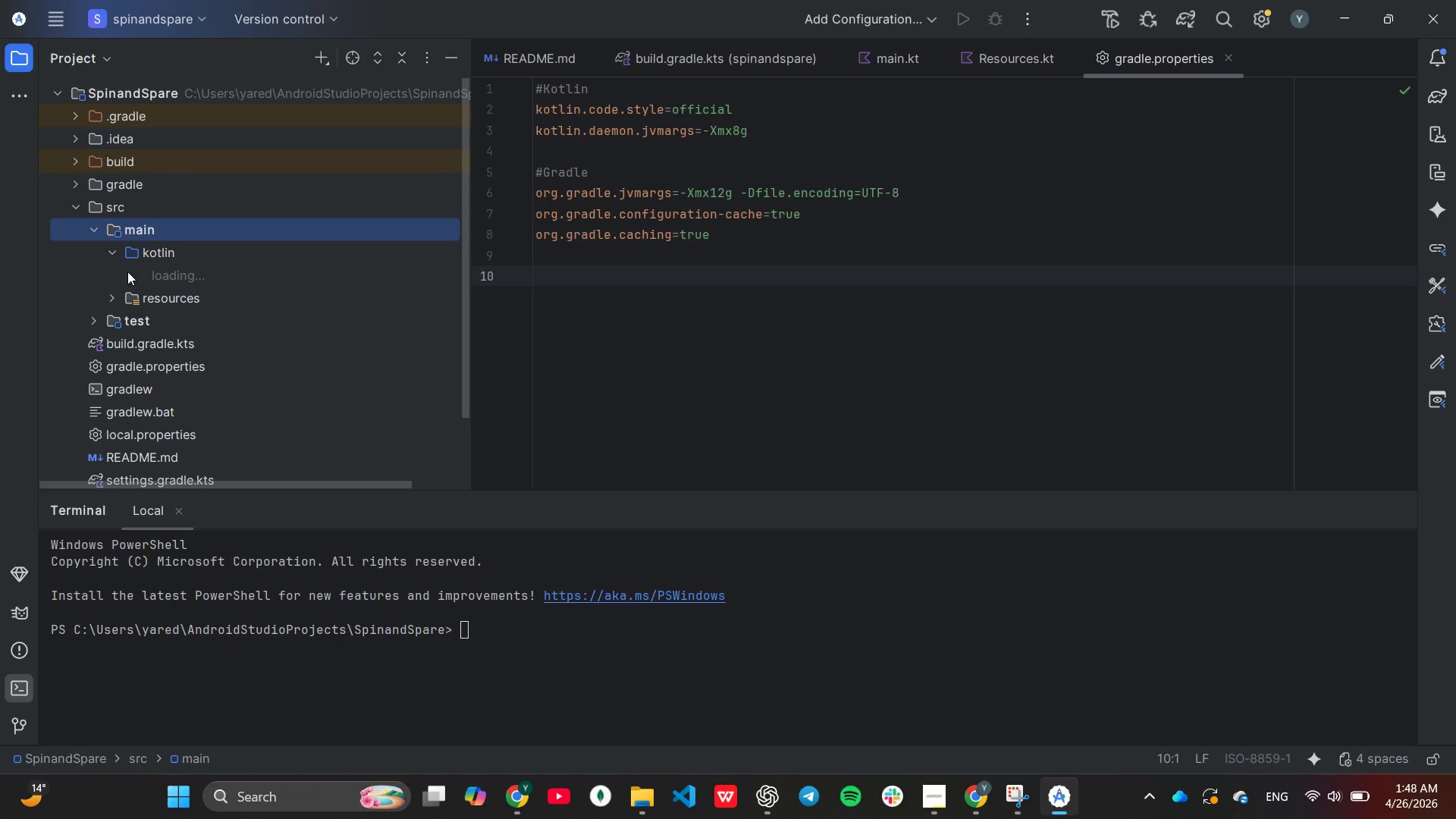 
mouse_move([145, 281])
 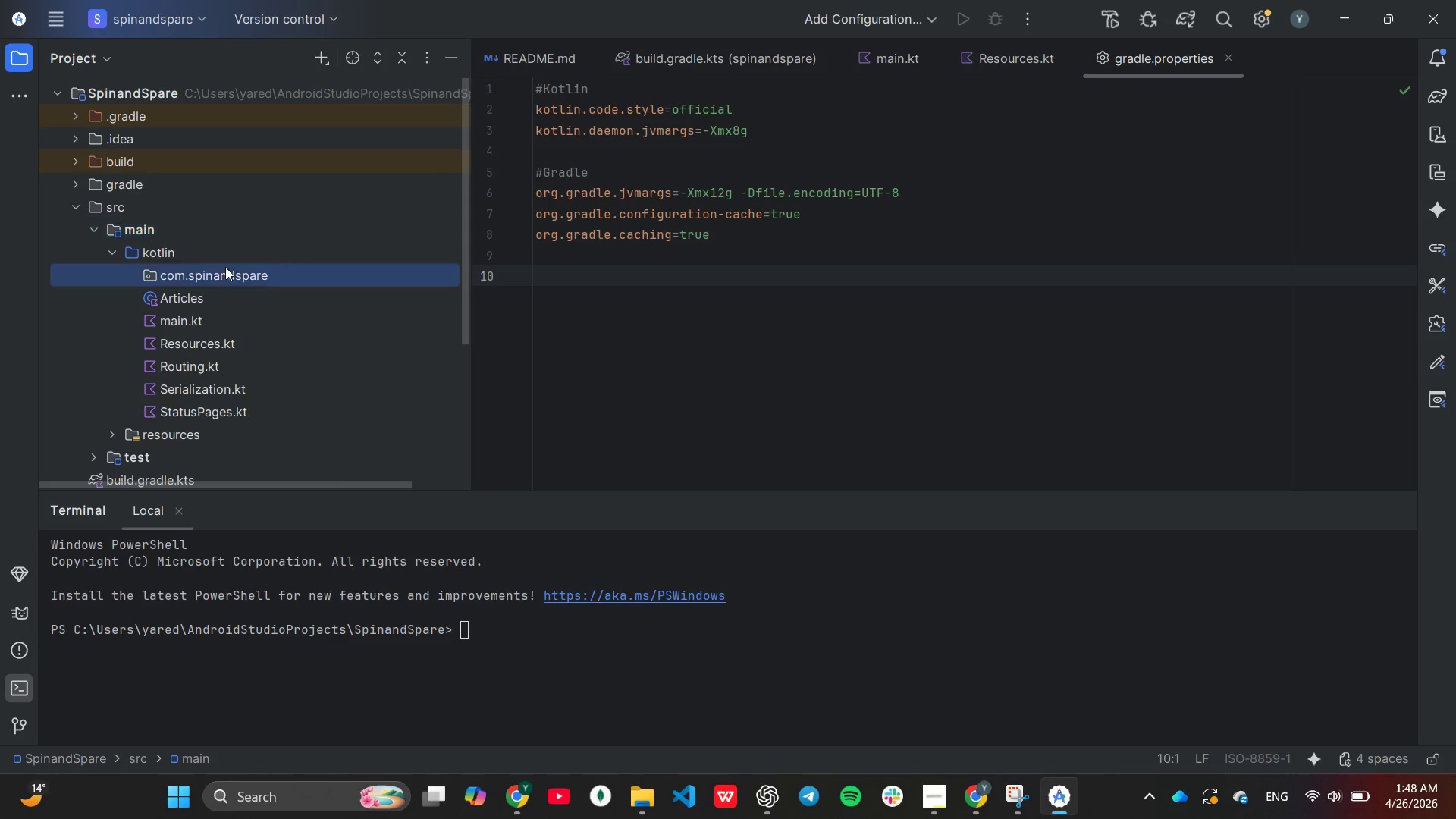 
double_click([225, 267])
 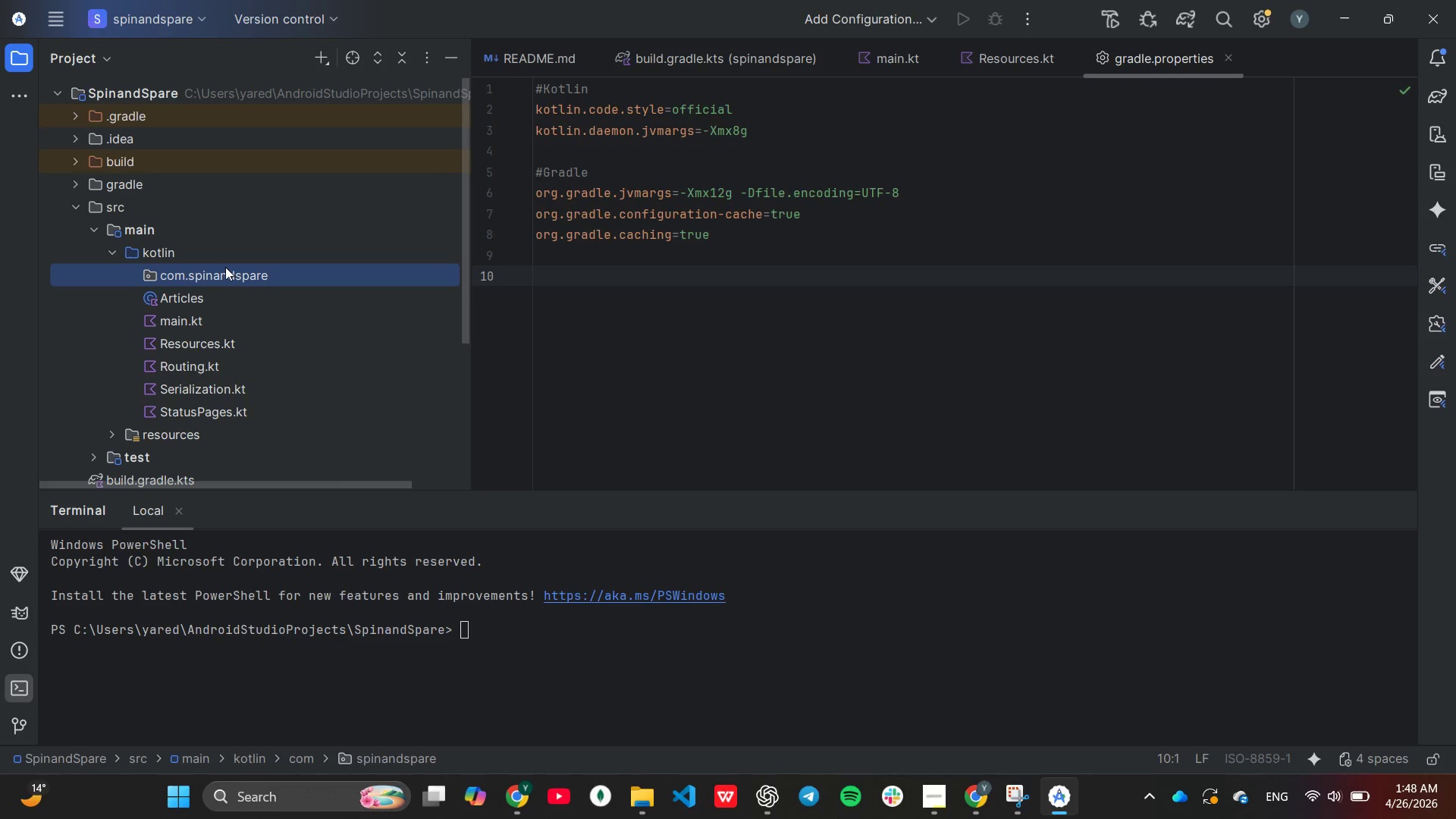 
triple_click([225, 267])
 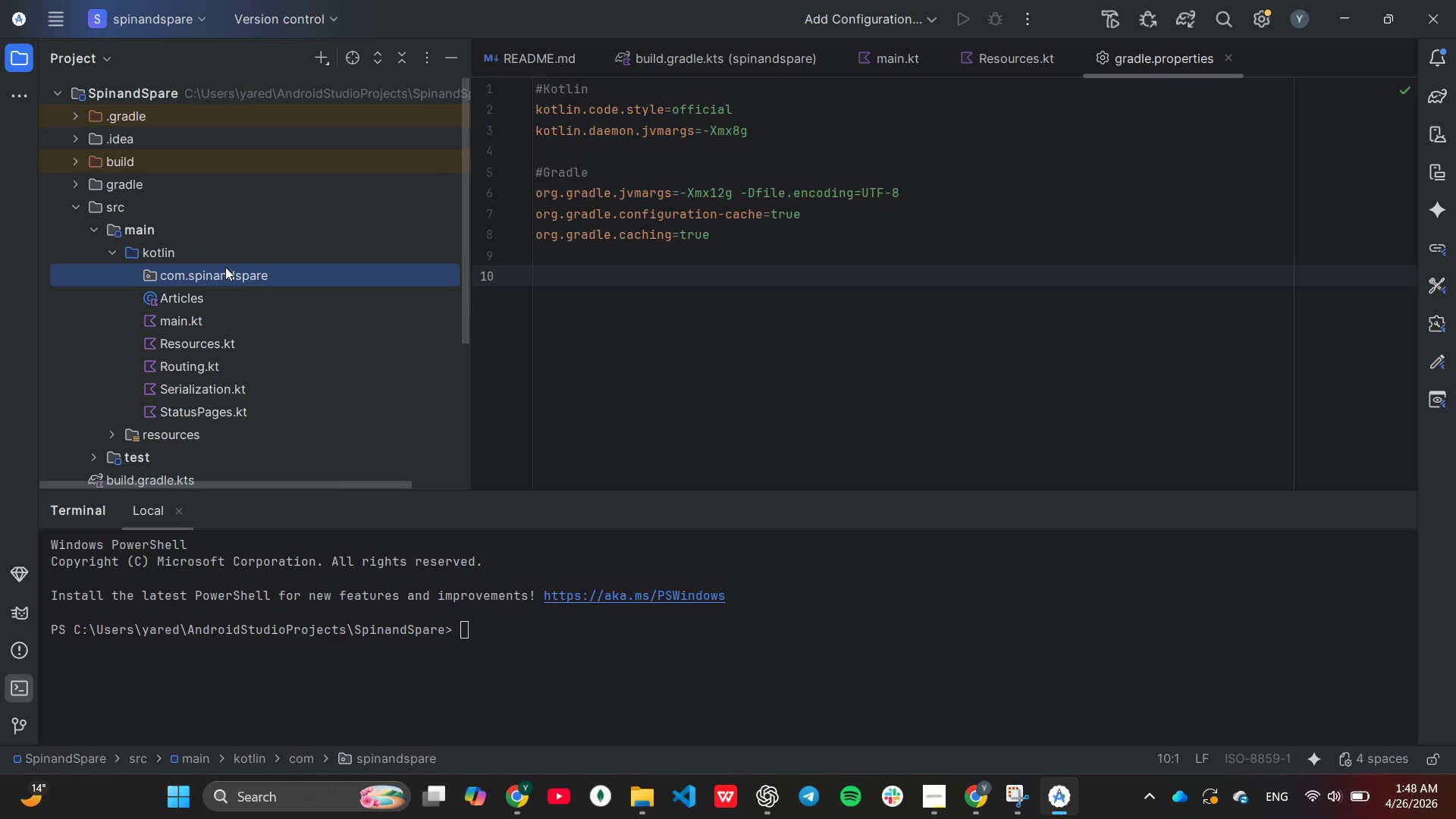 
right_click([224, 268])
 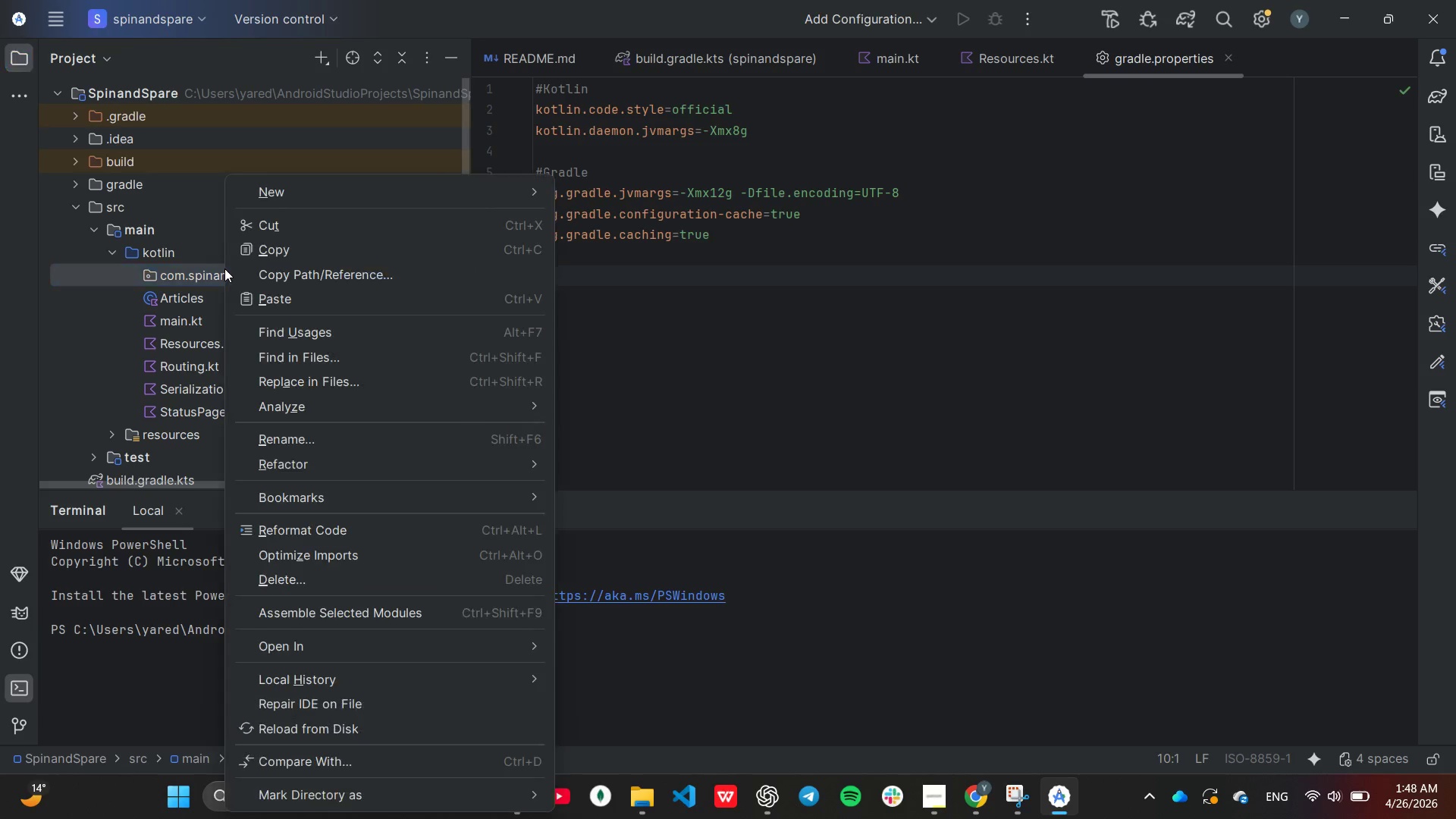 
right_click([224, 268])
 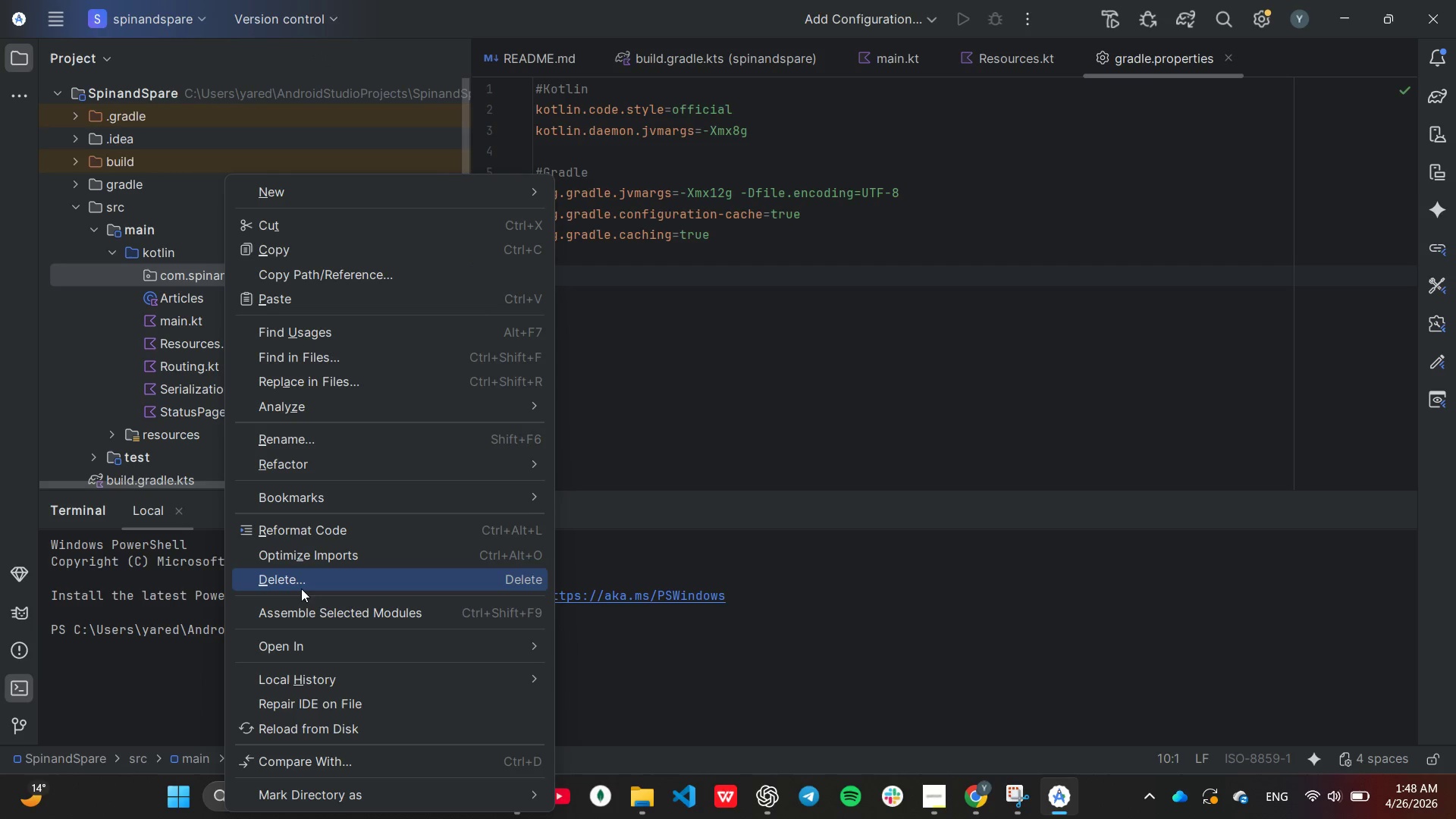 
left_click([310, 604])
 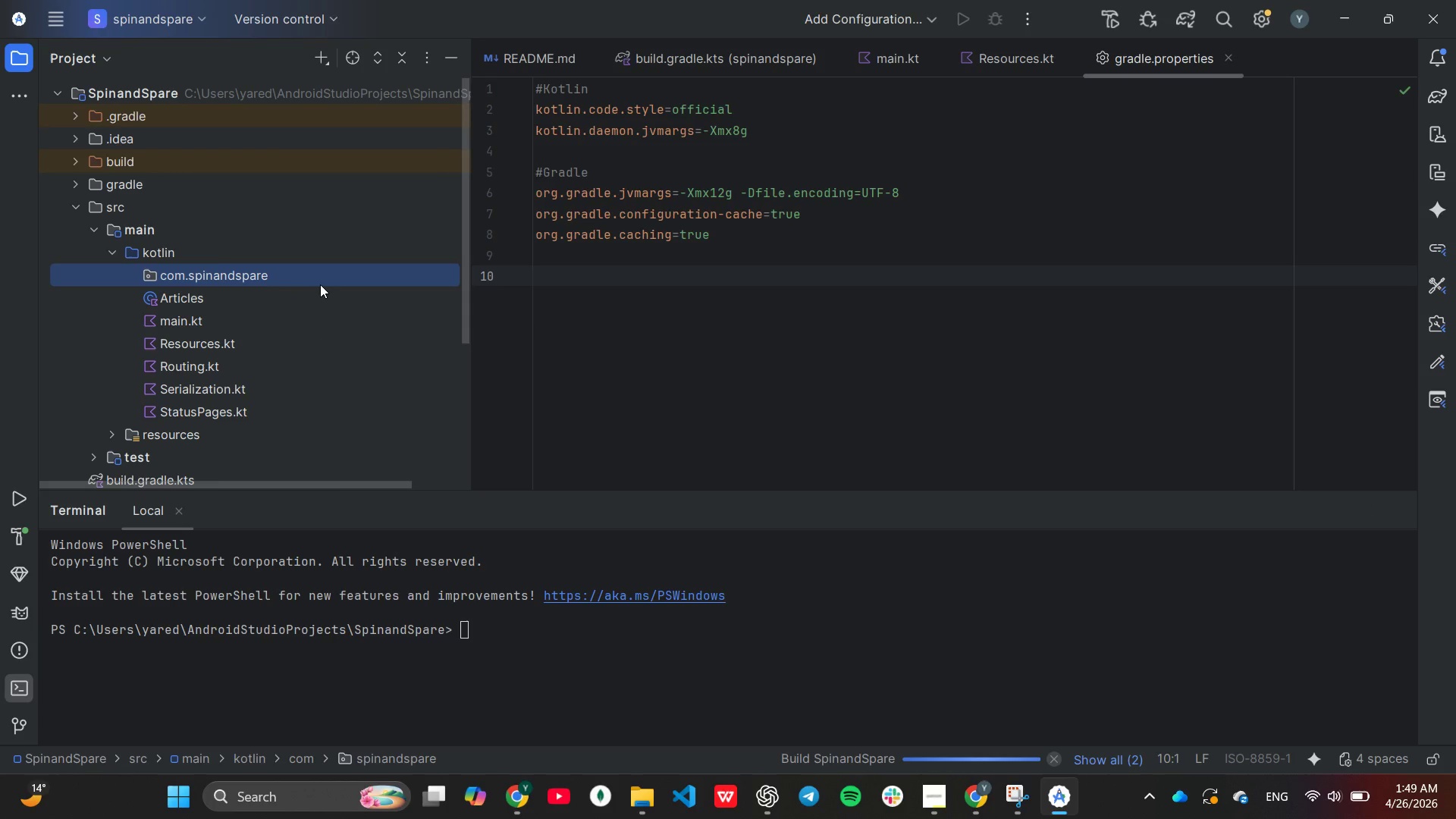 
right_click([307, 271])
 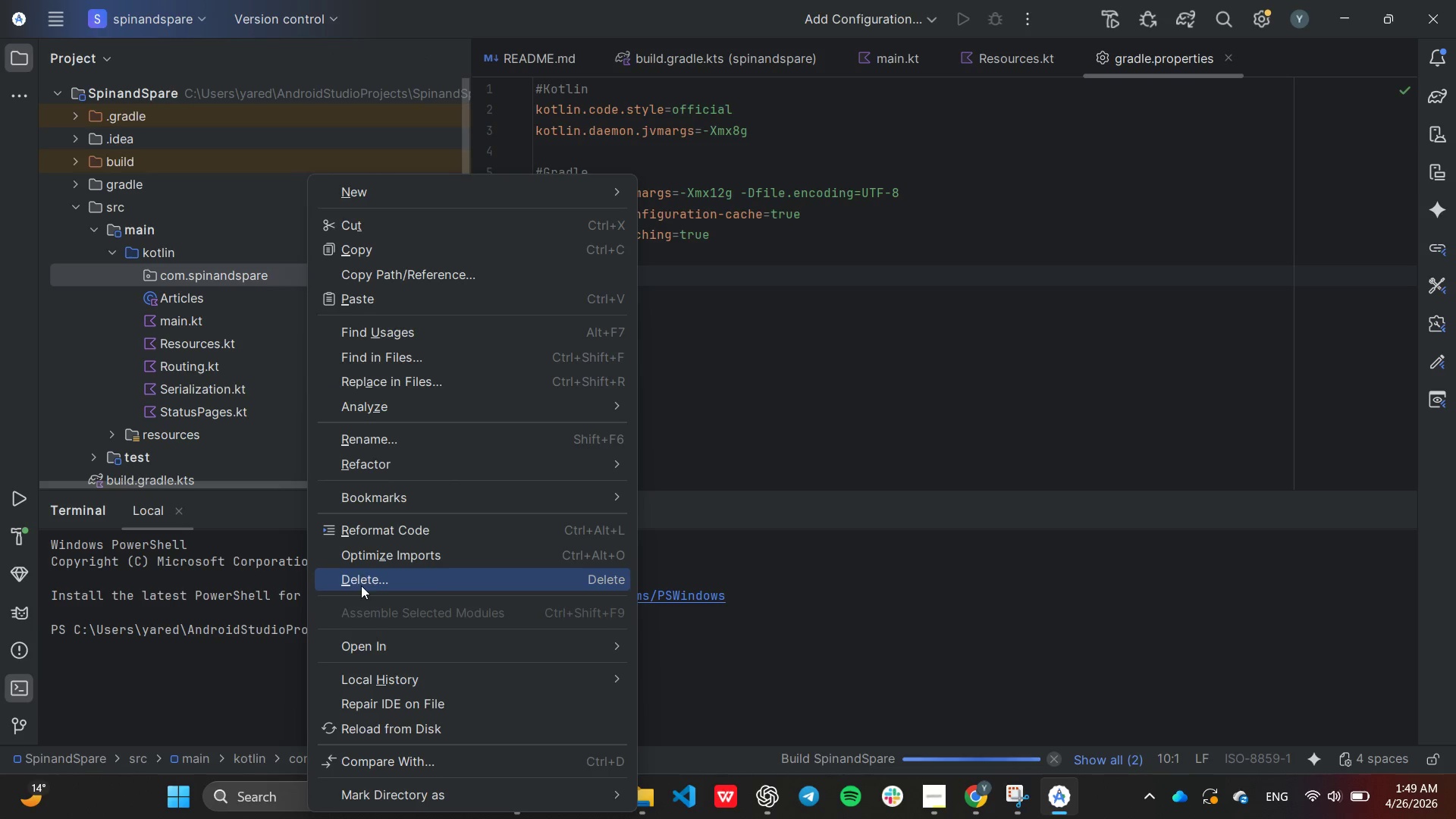 
left_click([362, 586])
 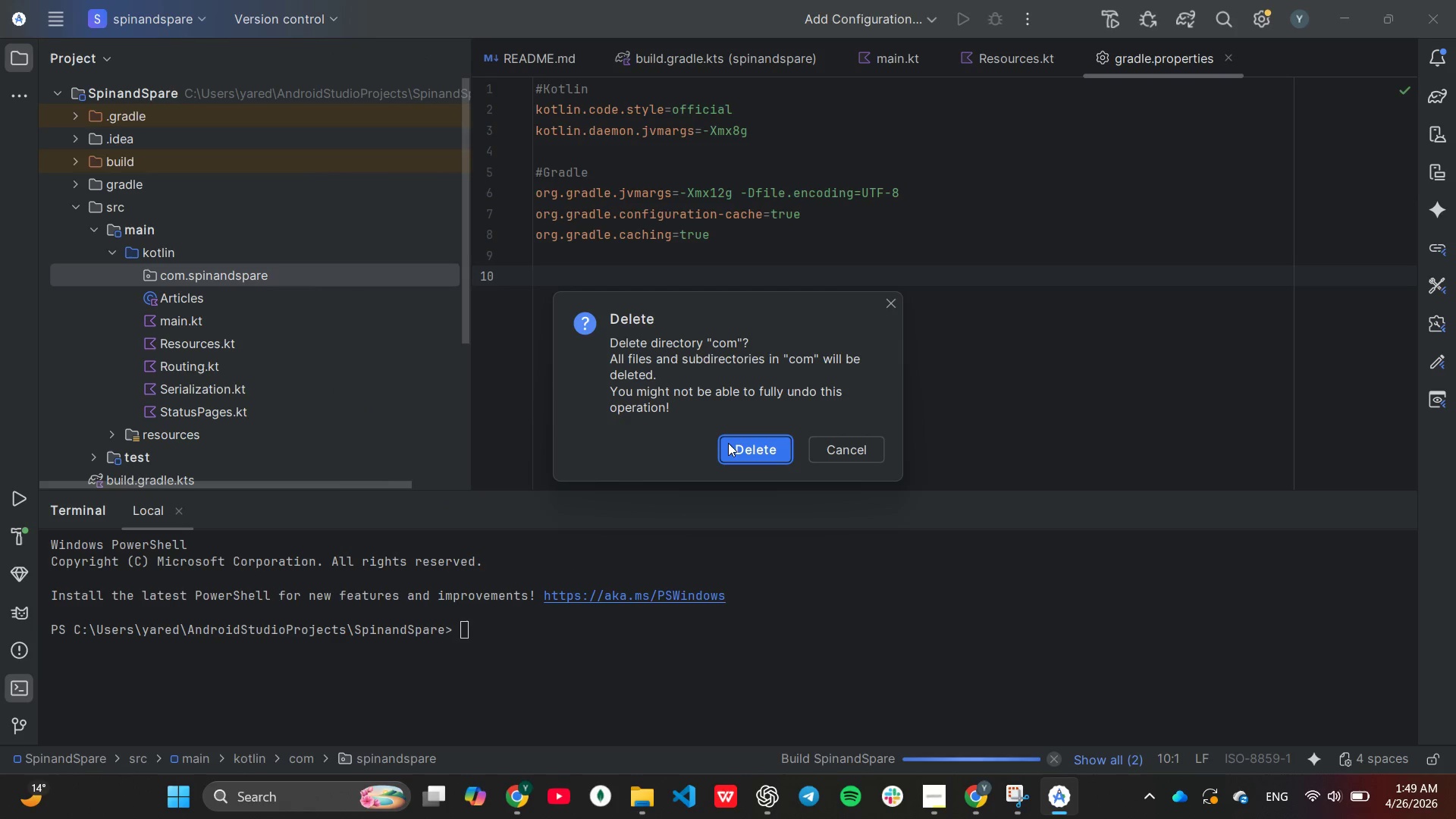 
left_click([728, 443])
 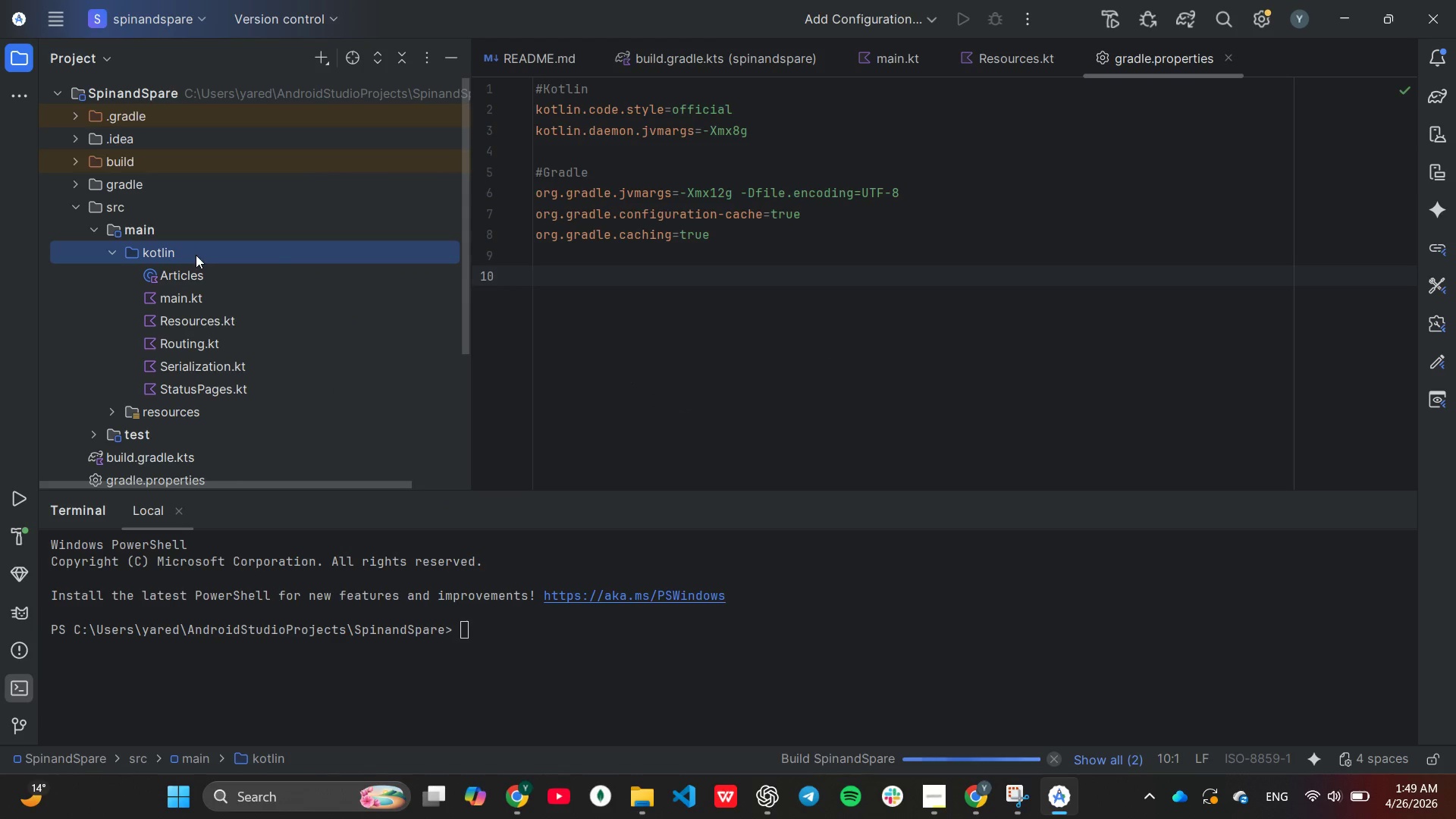 
double_click([196, 253])
 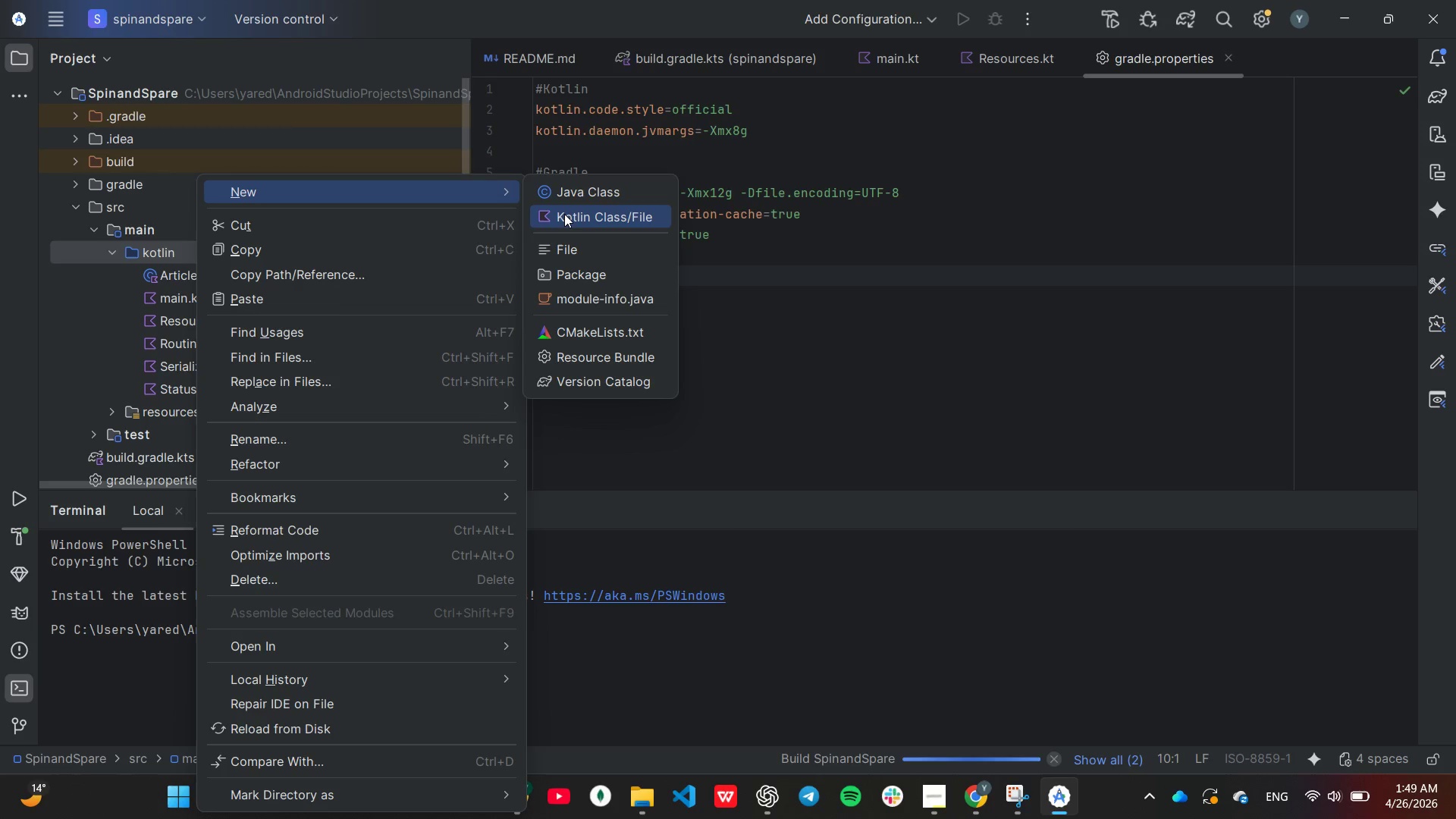 
left_click([557, 280])
 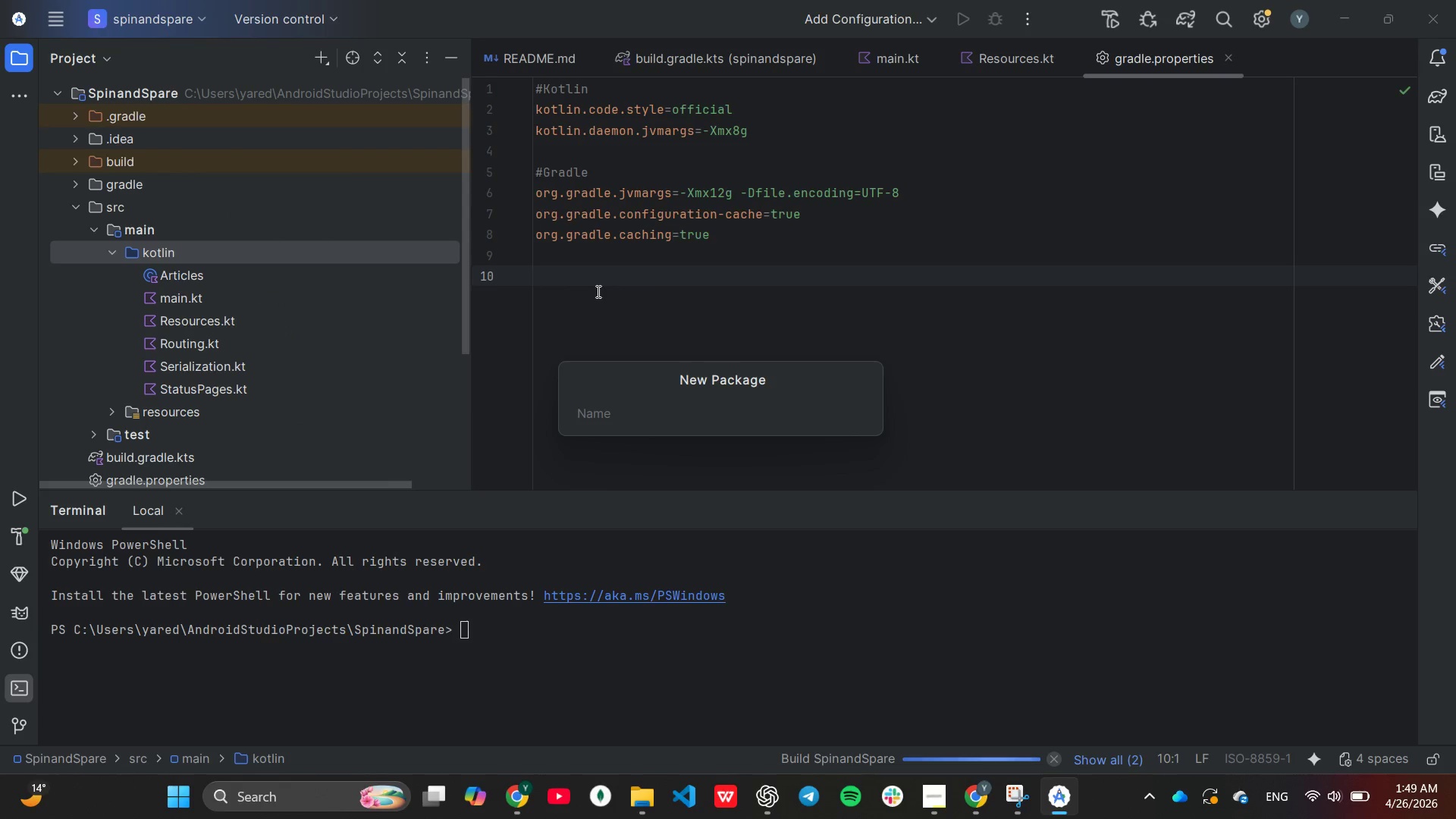 
type(com.spinandspare)
 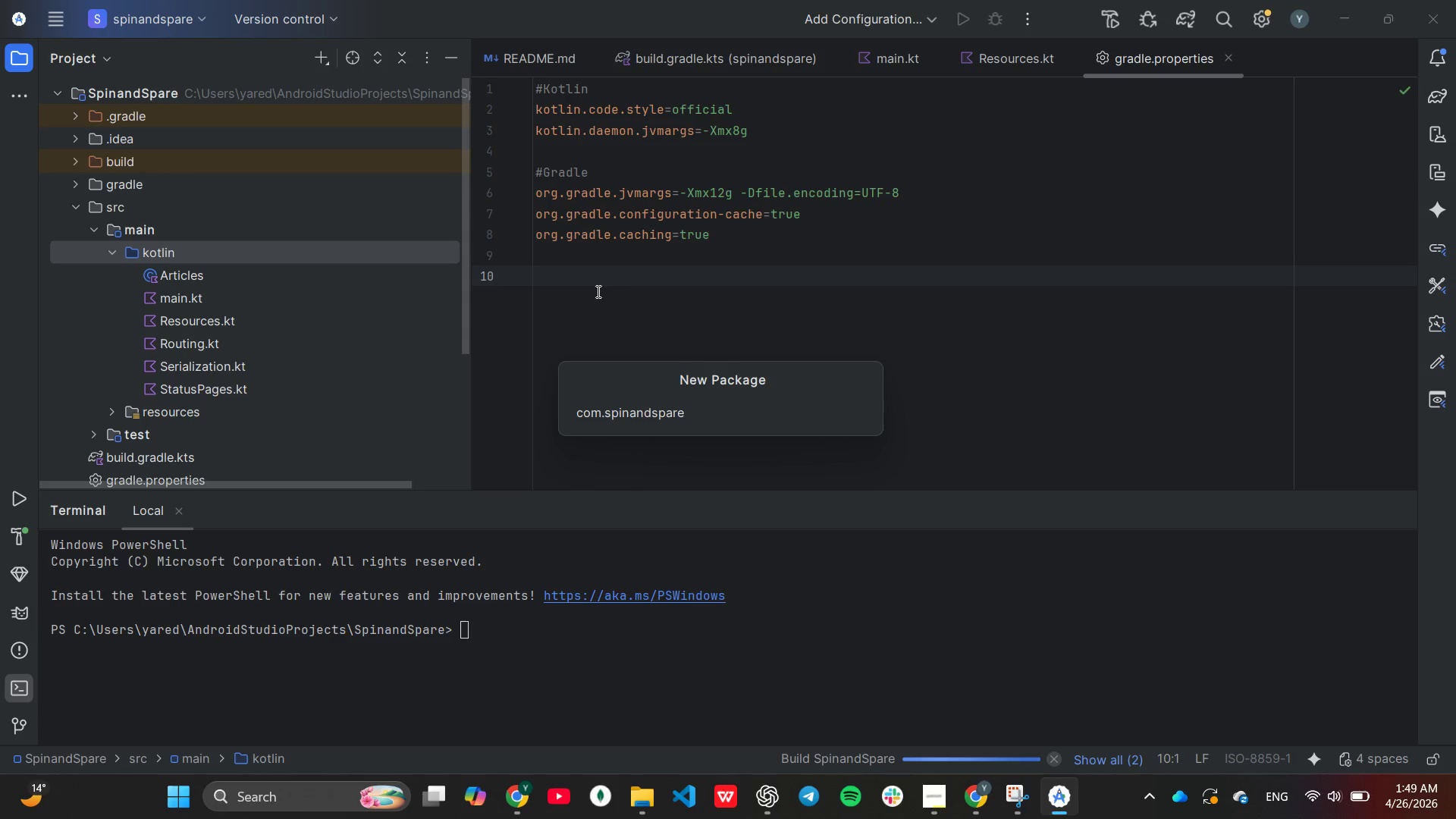 
key(Enter)
 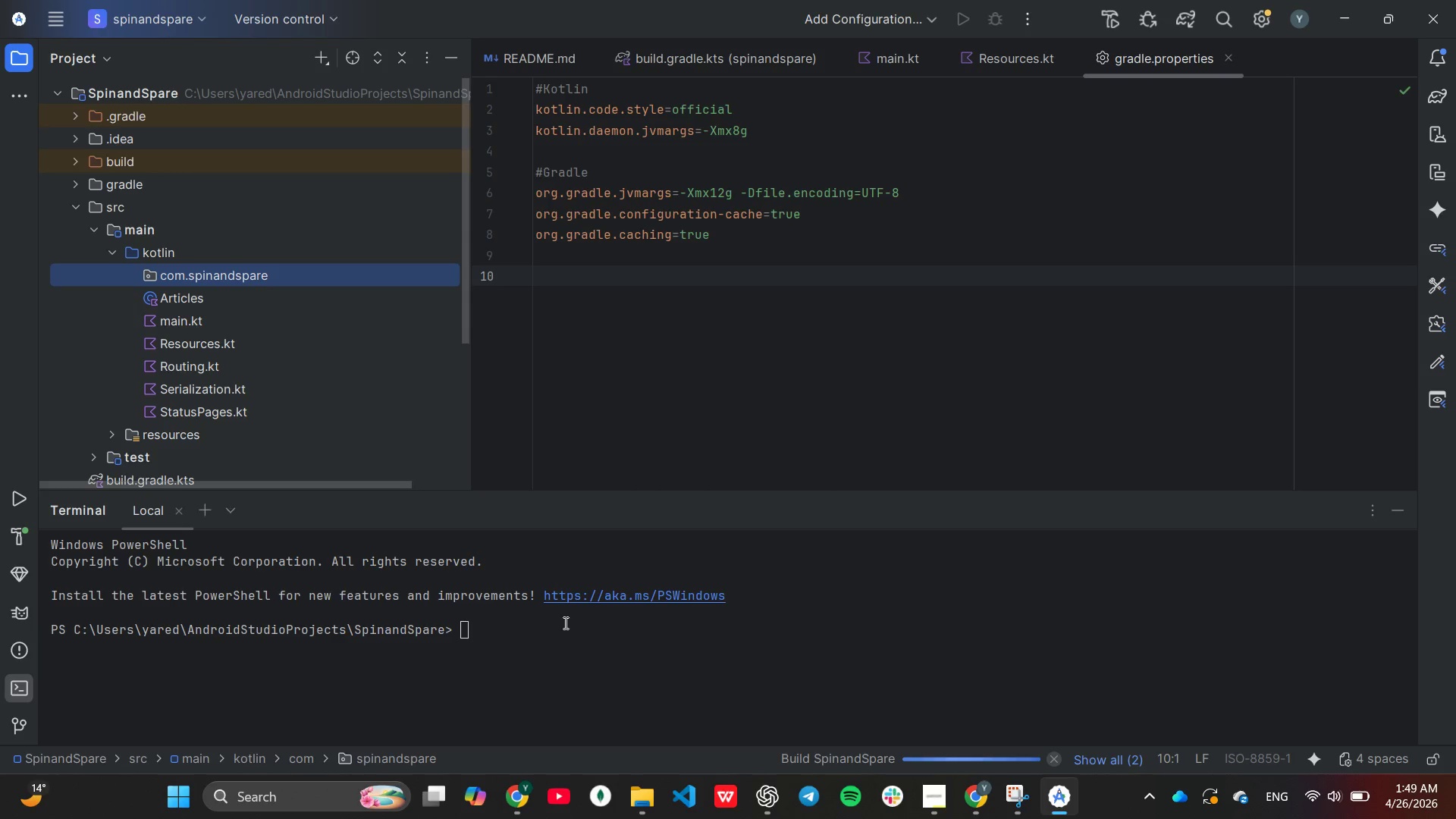 
left_click([563, 626])
 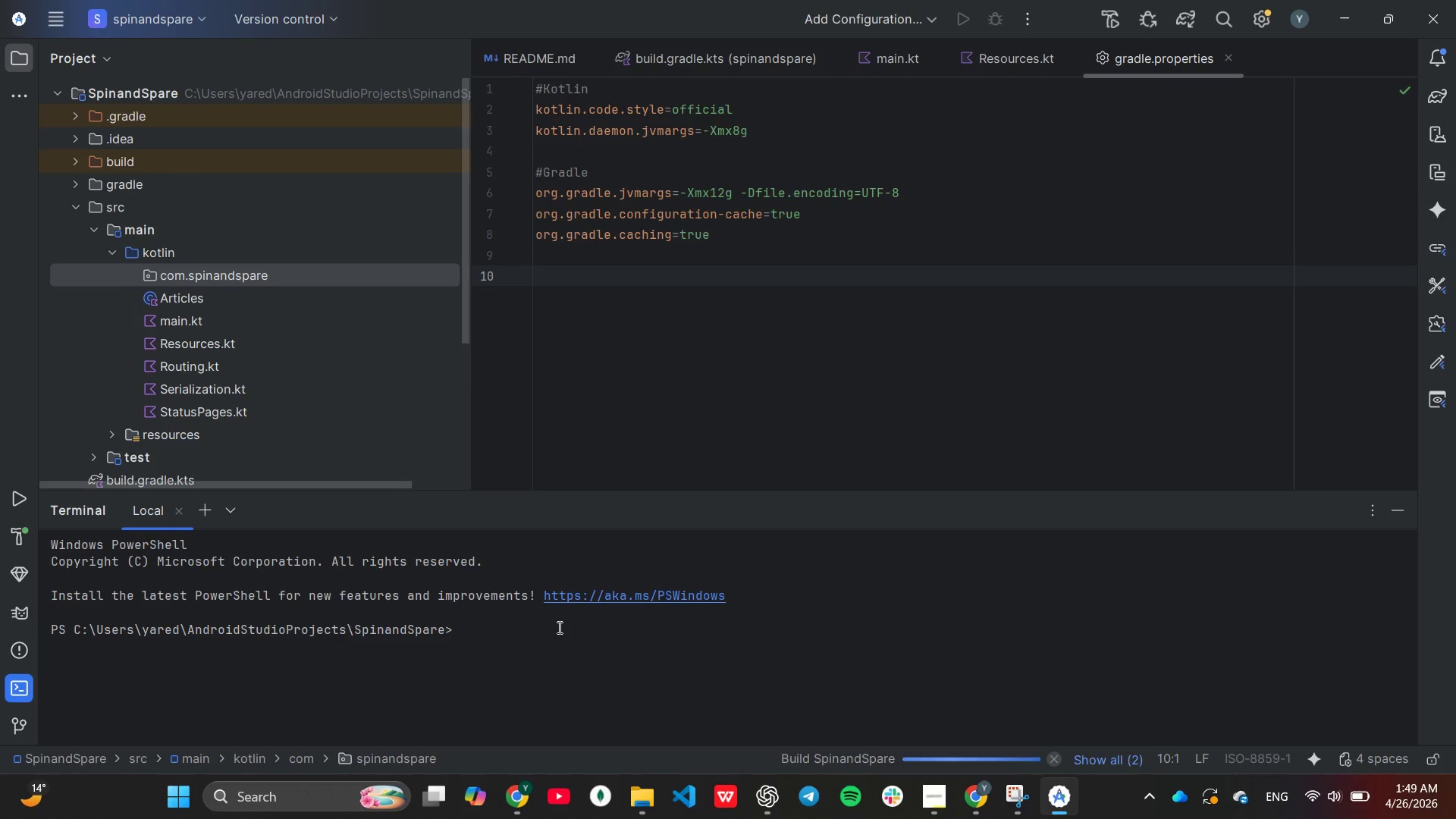 
key(ArrowUp)
 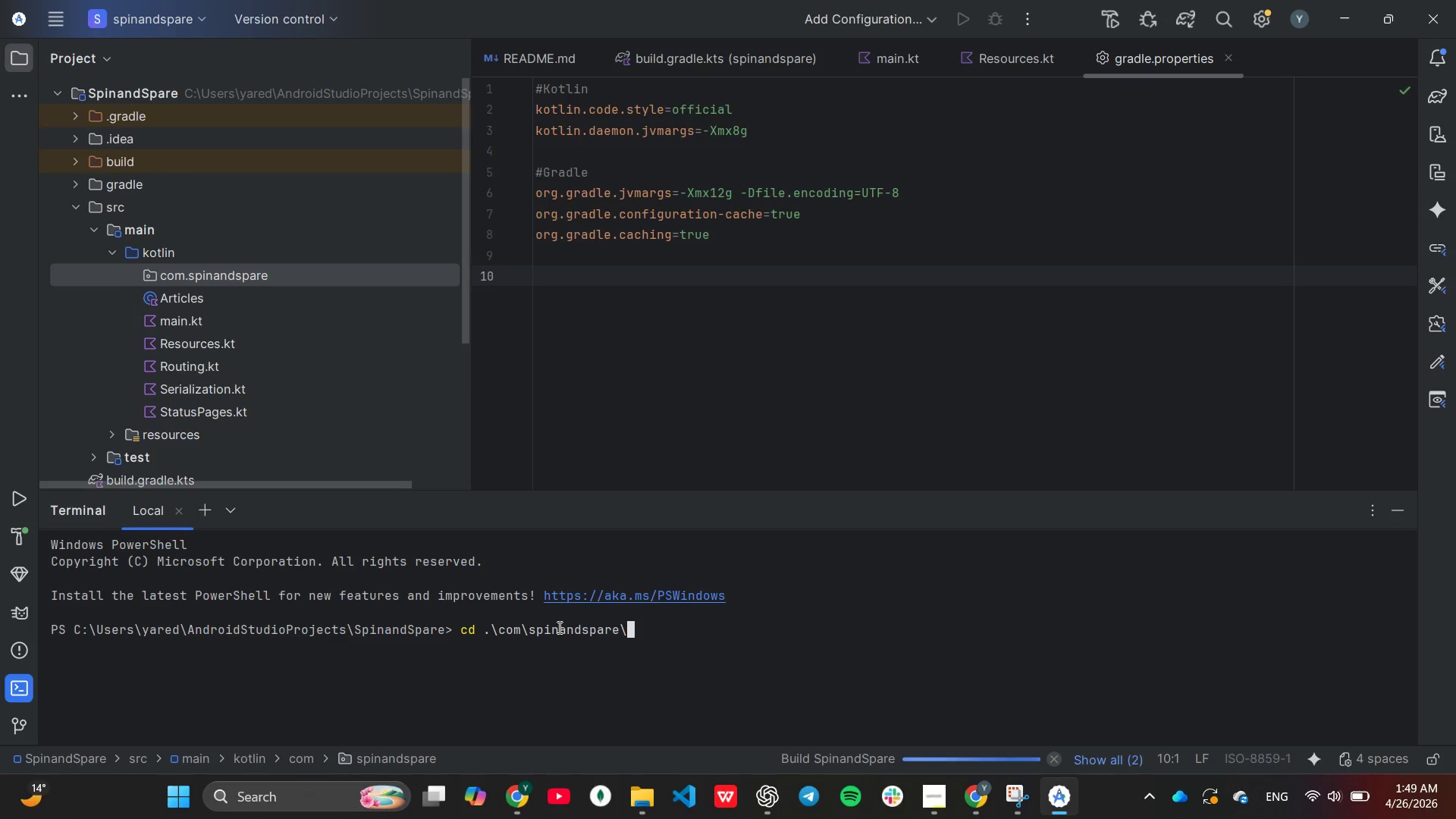 
key(ArrowUp)
 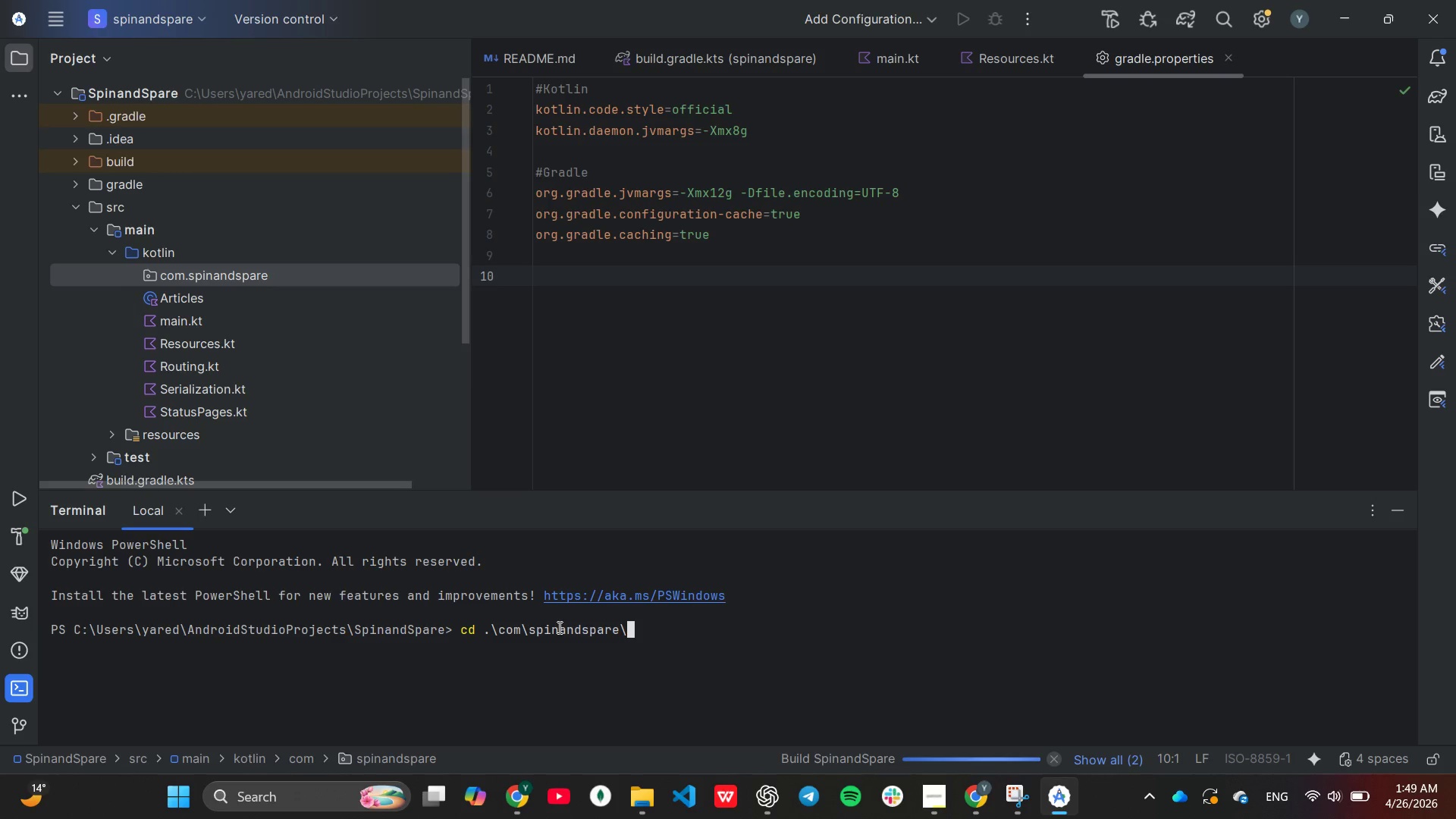 
key(ArrowUp)
 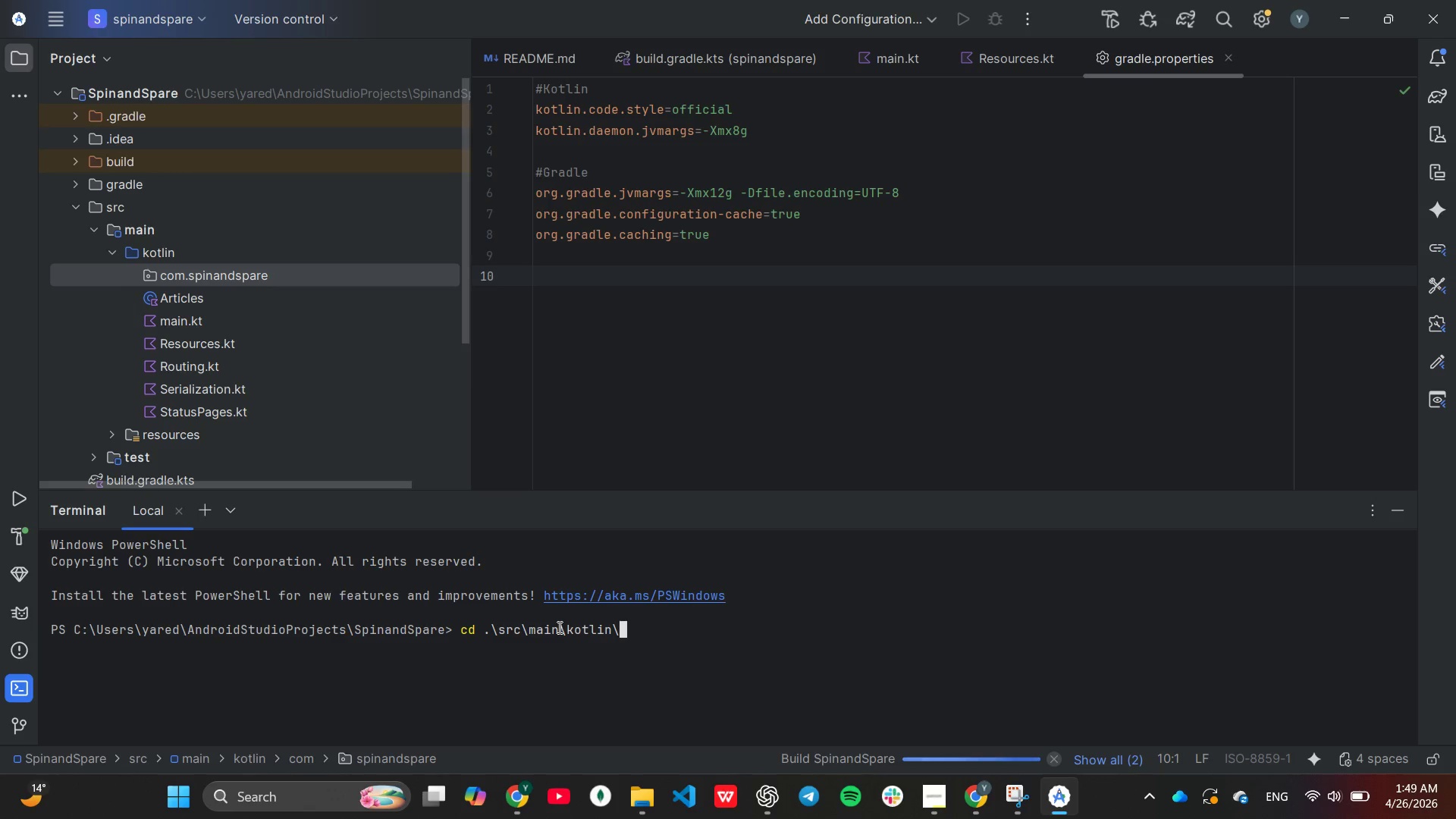 
key(ArrowDown)
 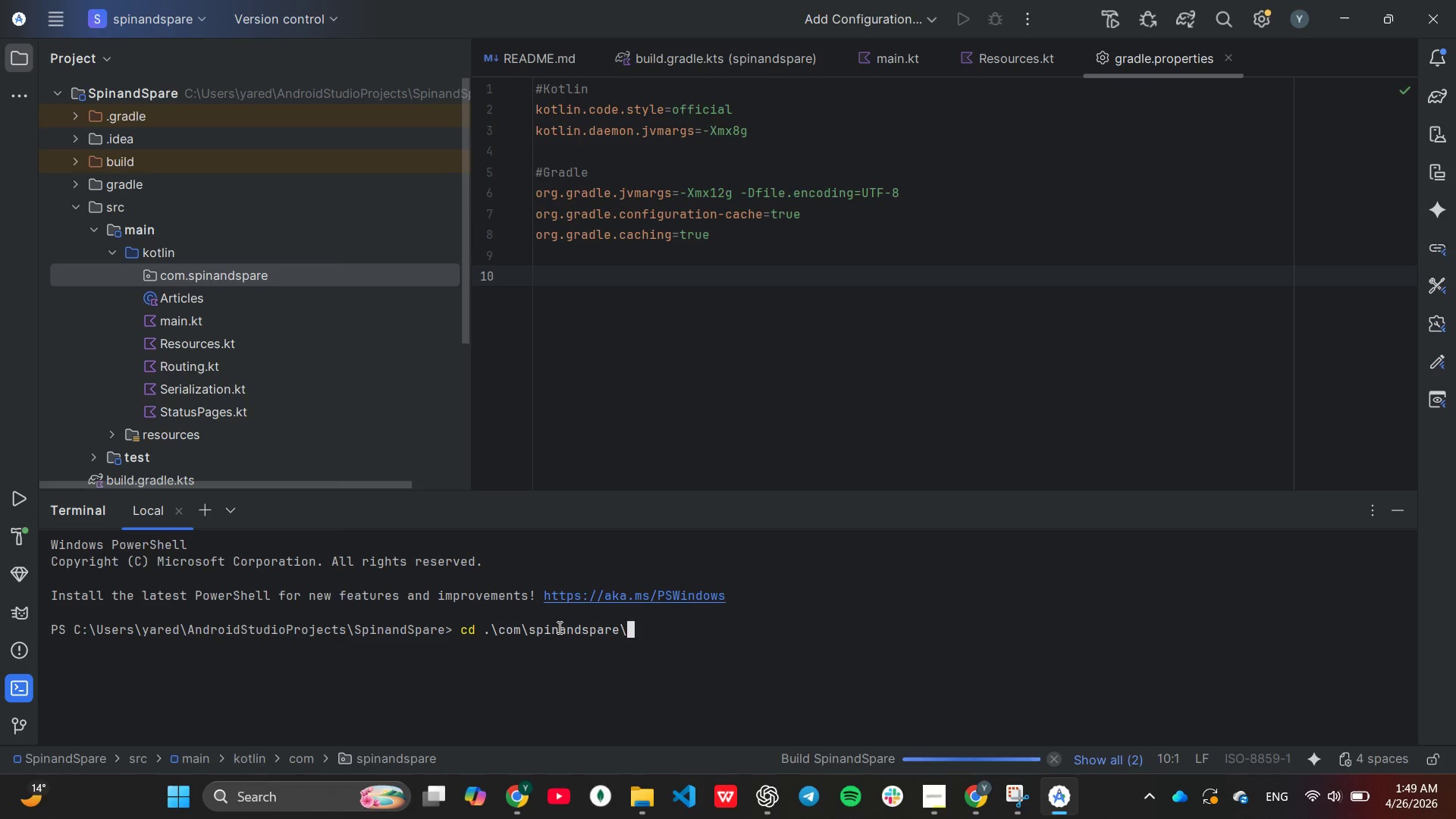 
key(ArrowUp)
 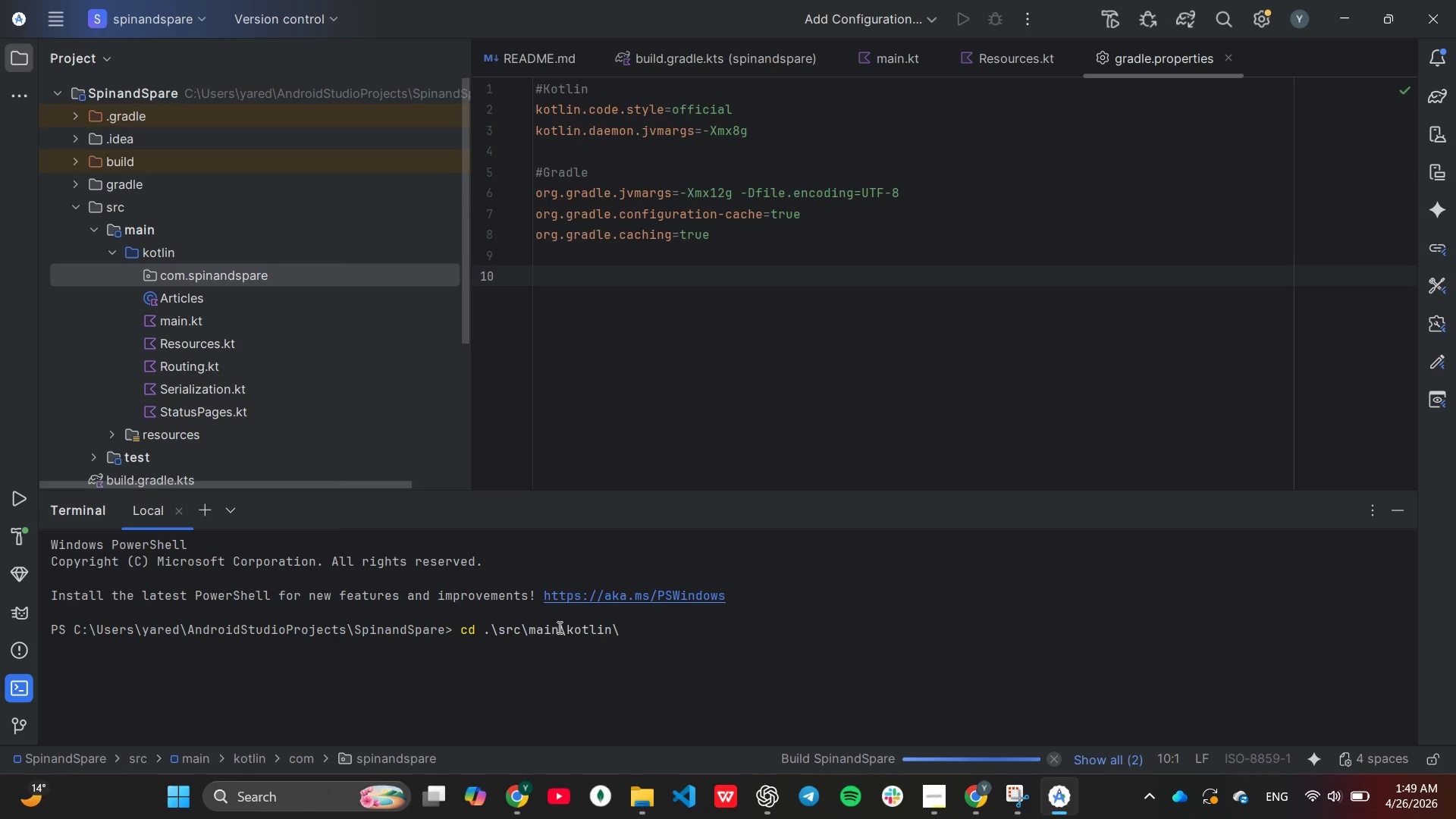 
key(Enter)
 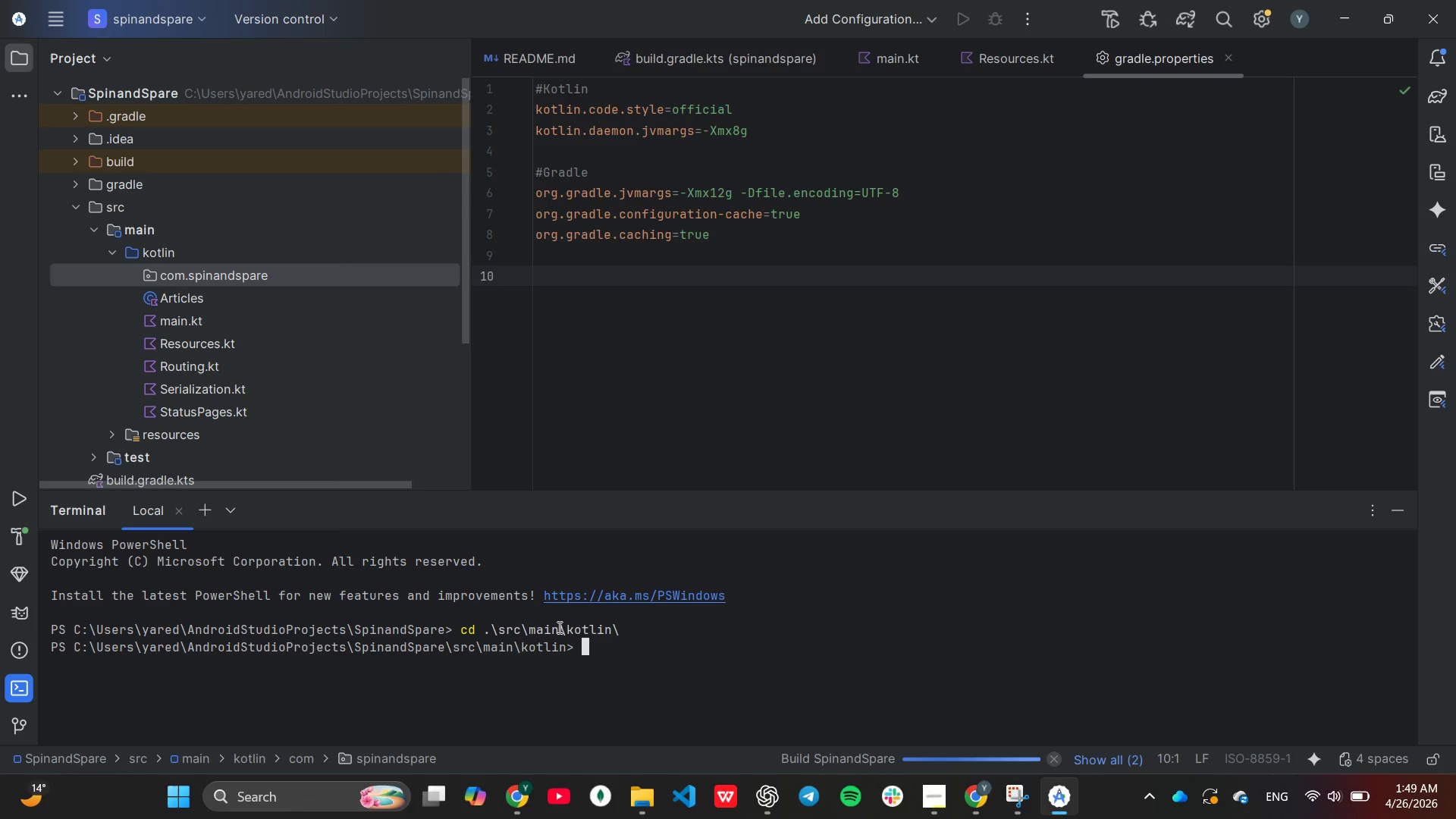 
key(ArrowUp)
 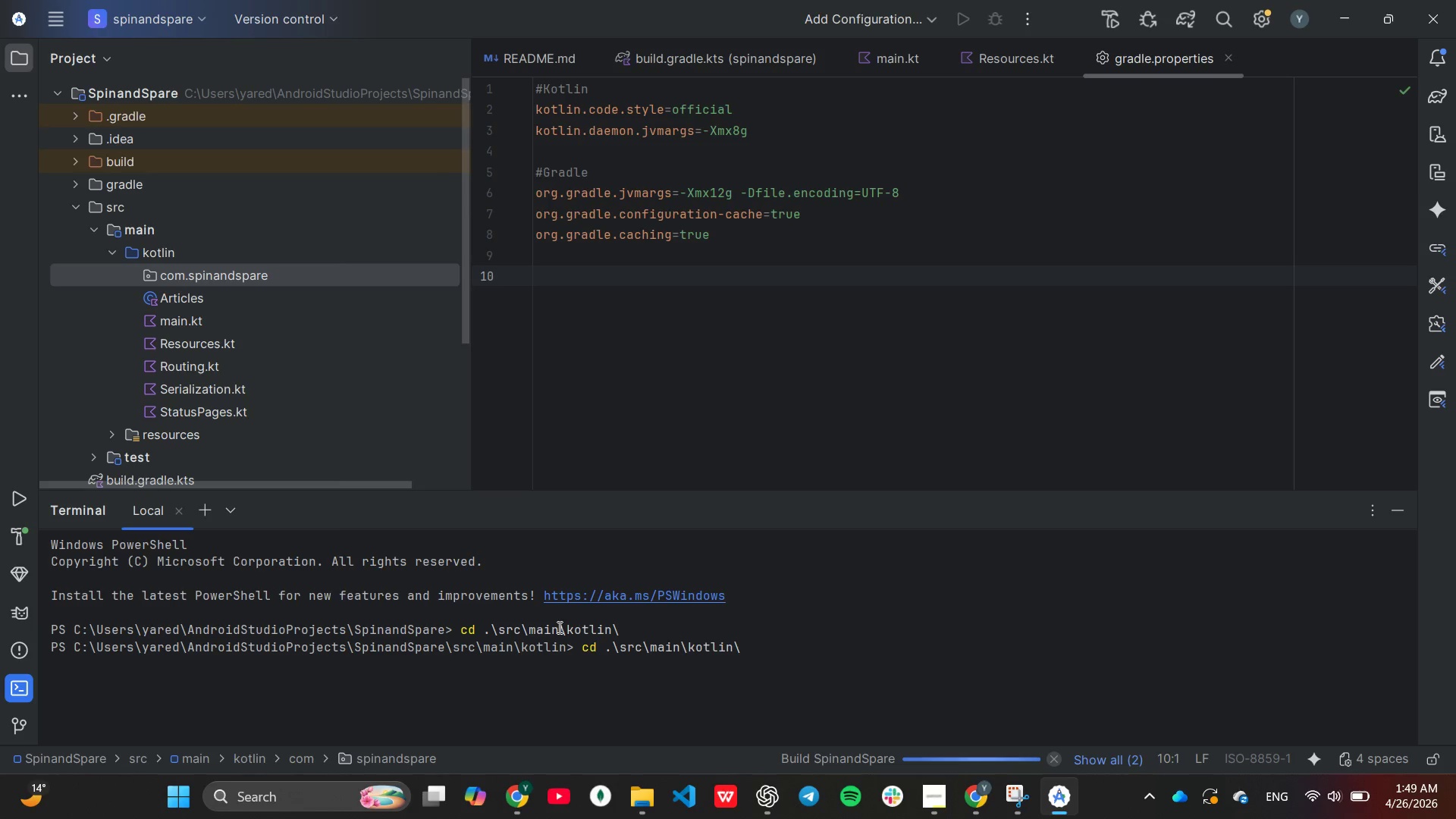 
key(ArrowUp)
 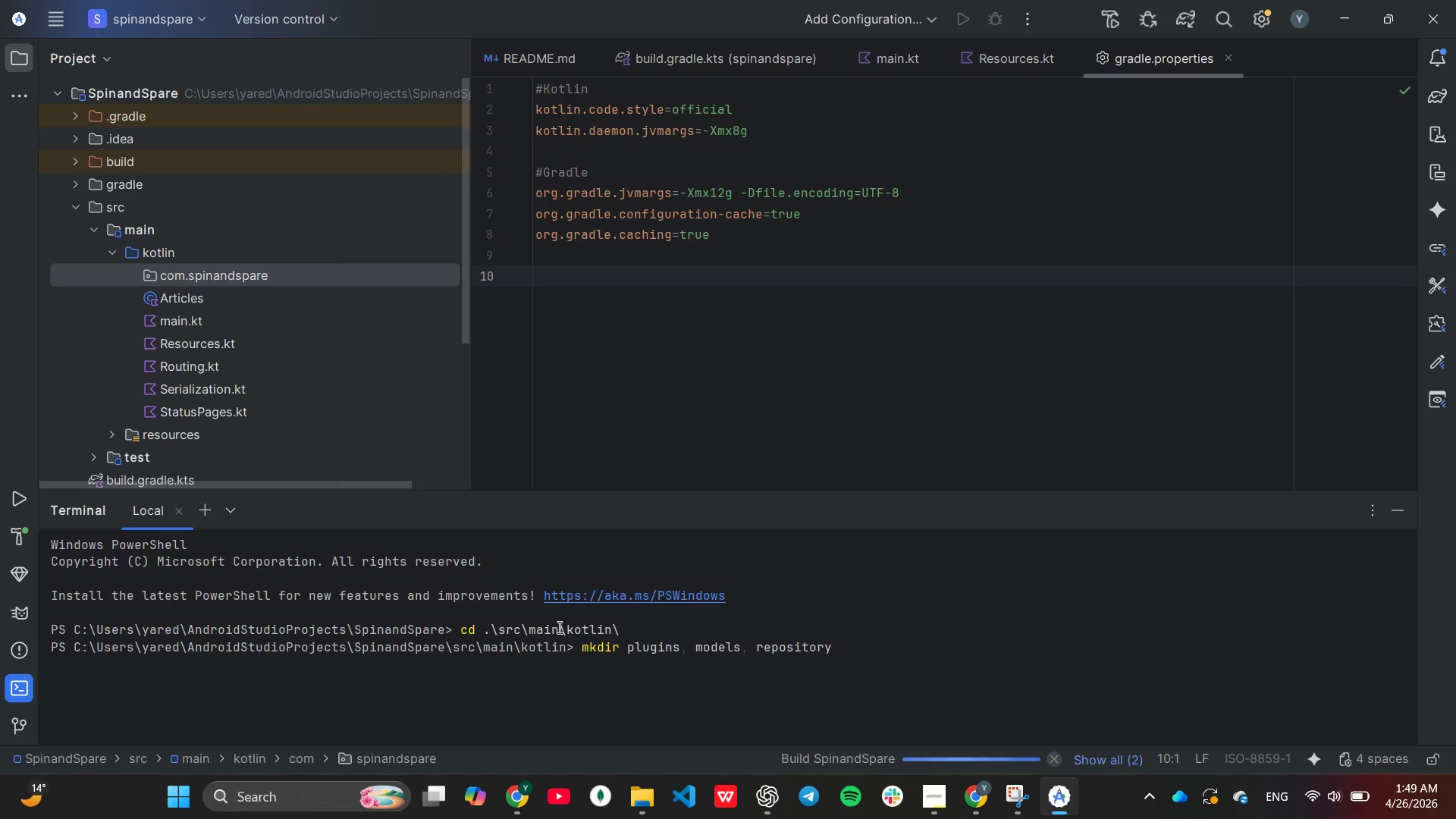 
key(ArrowDown)
 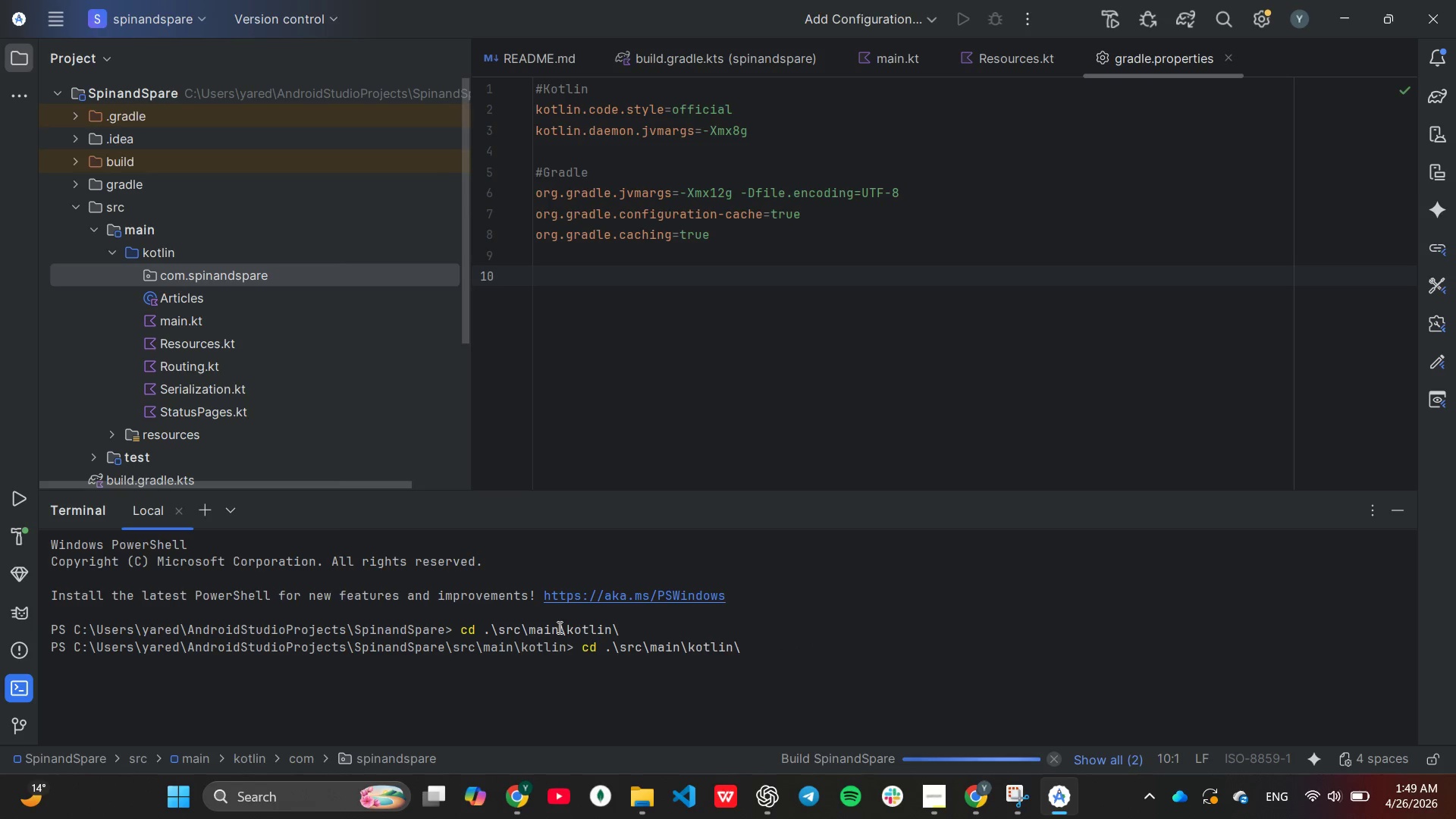 
key(ArrowDown)
 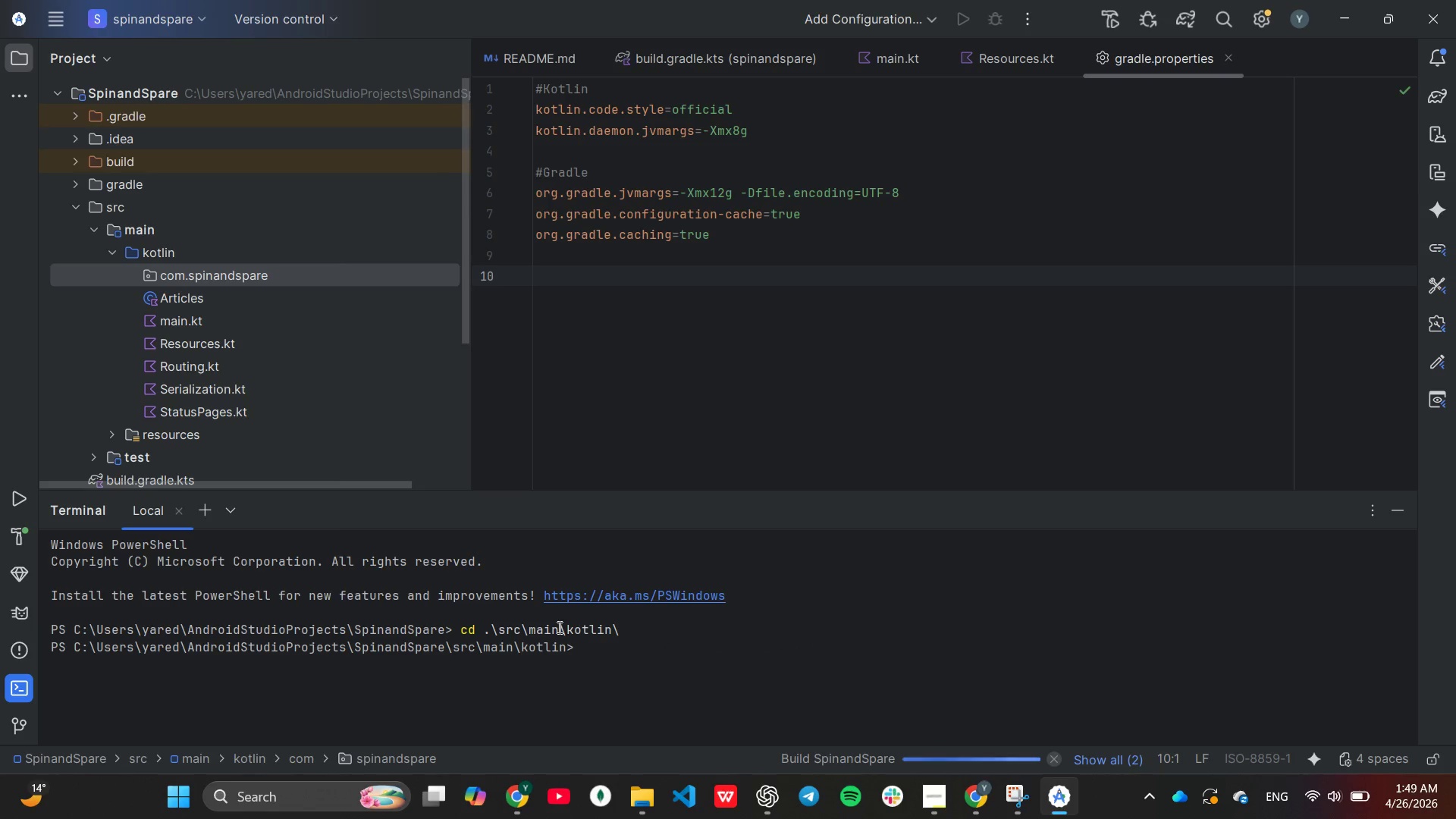 
key(ArrowUp)
 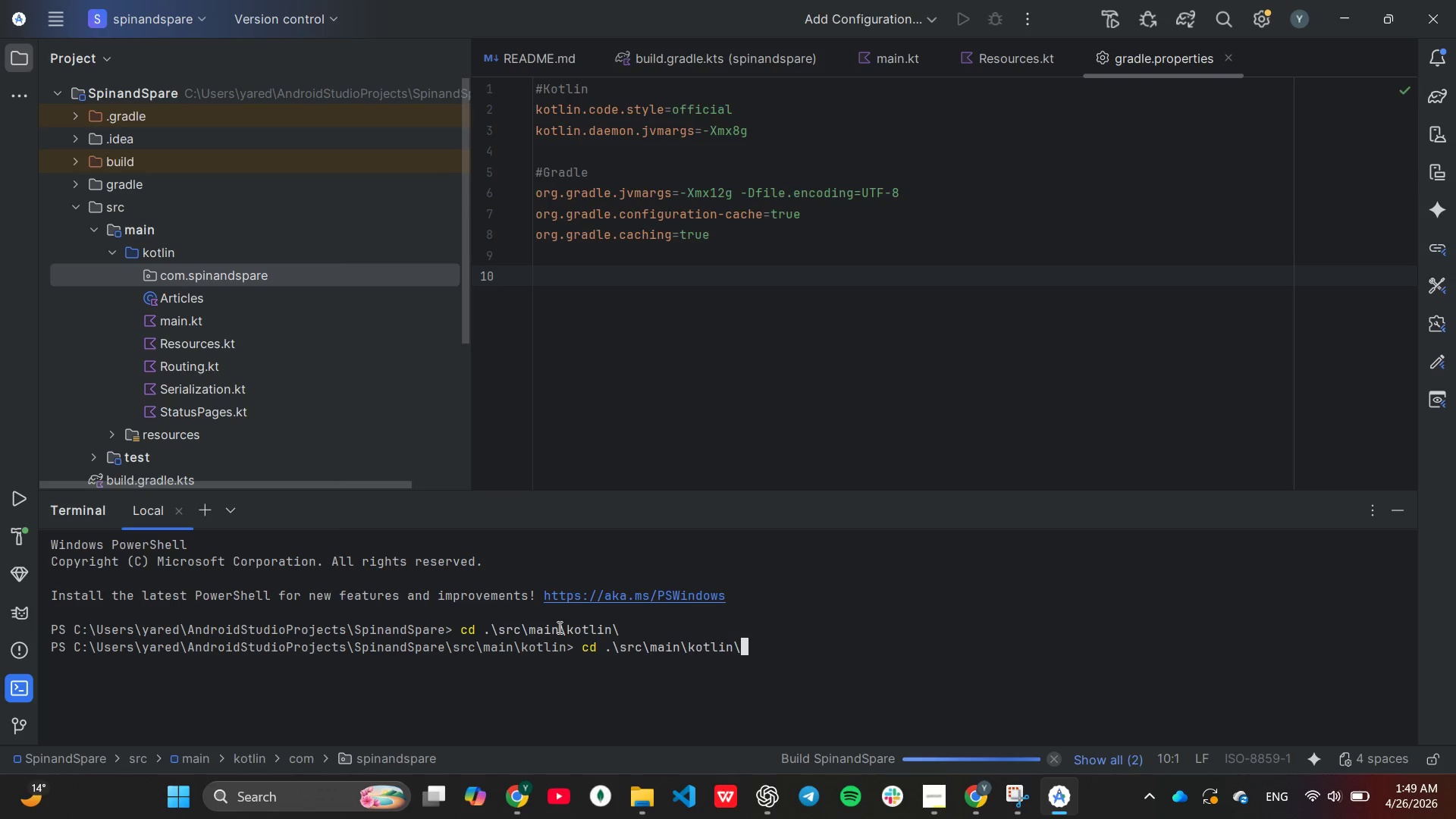 
key(ArrowUp)
 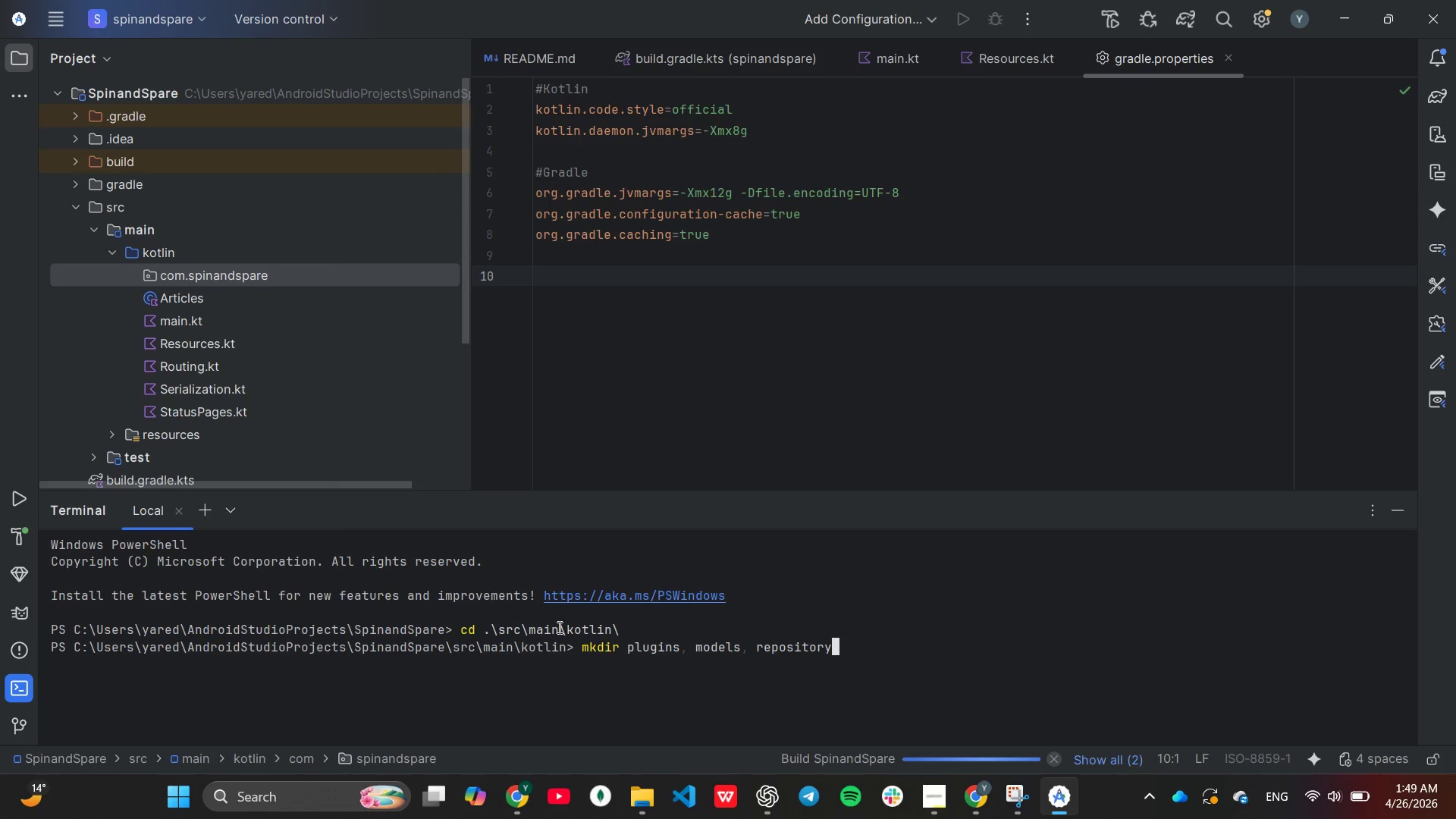 
key(ArrowUp)
 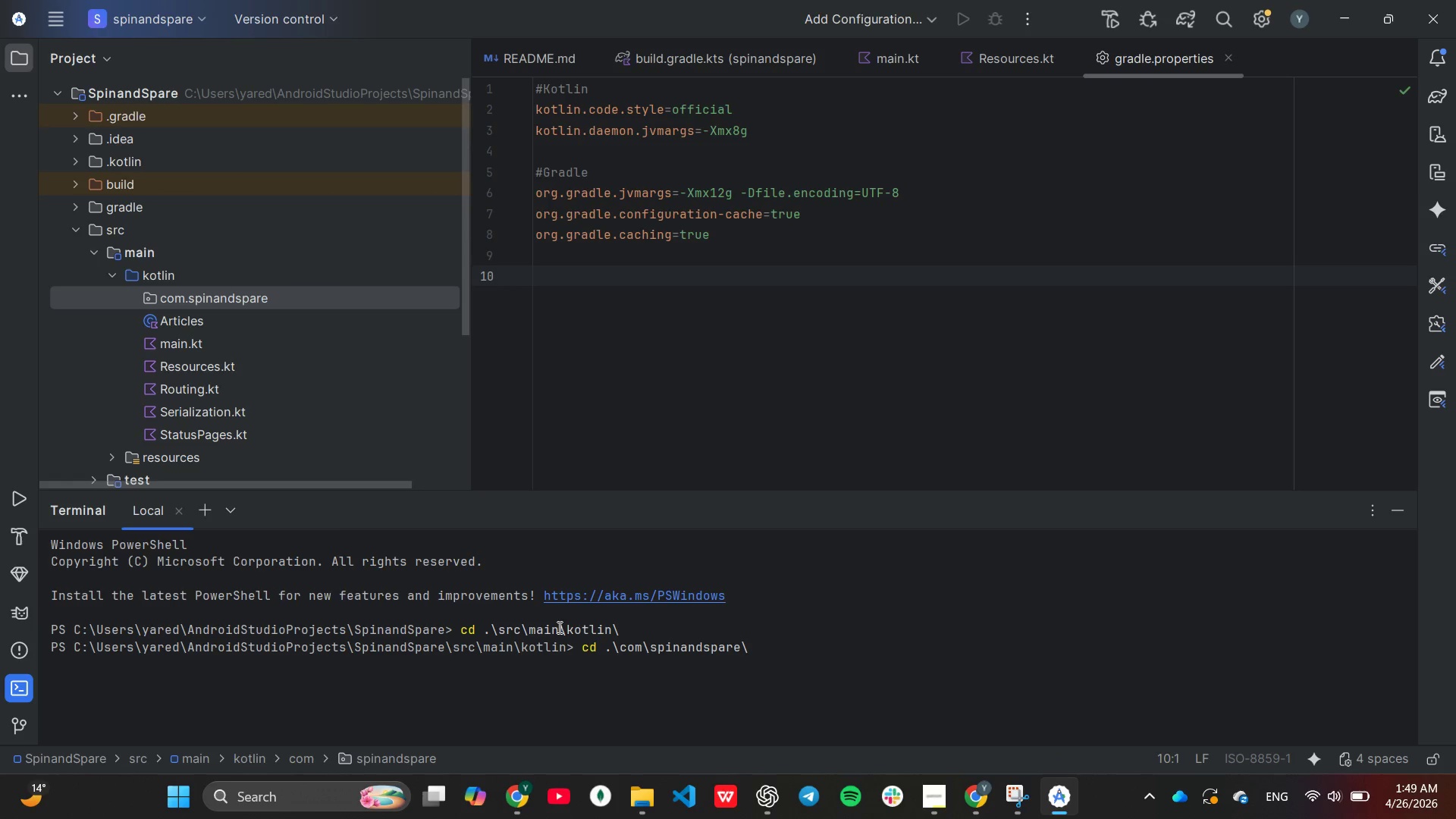 
key(Enter)
 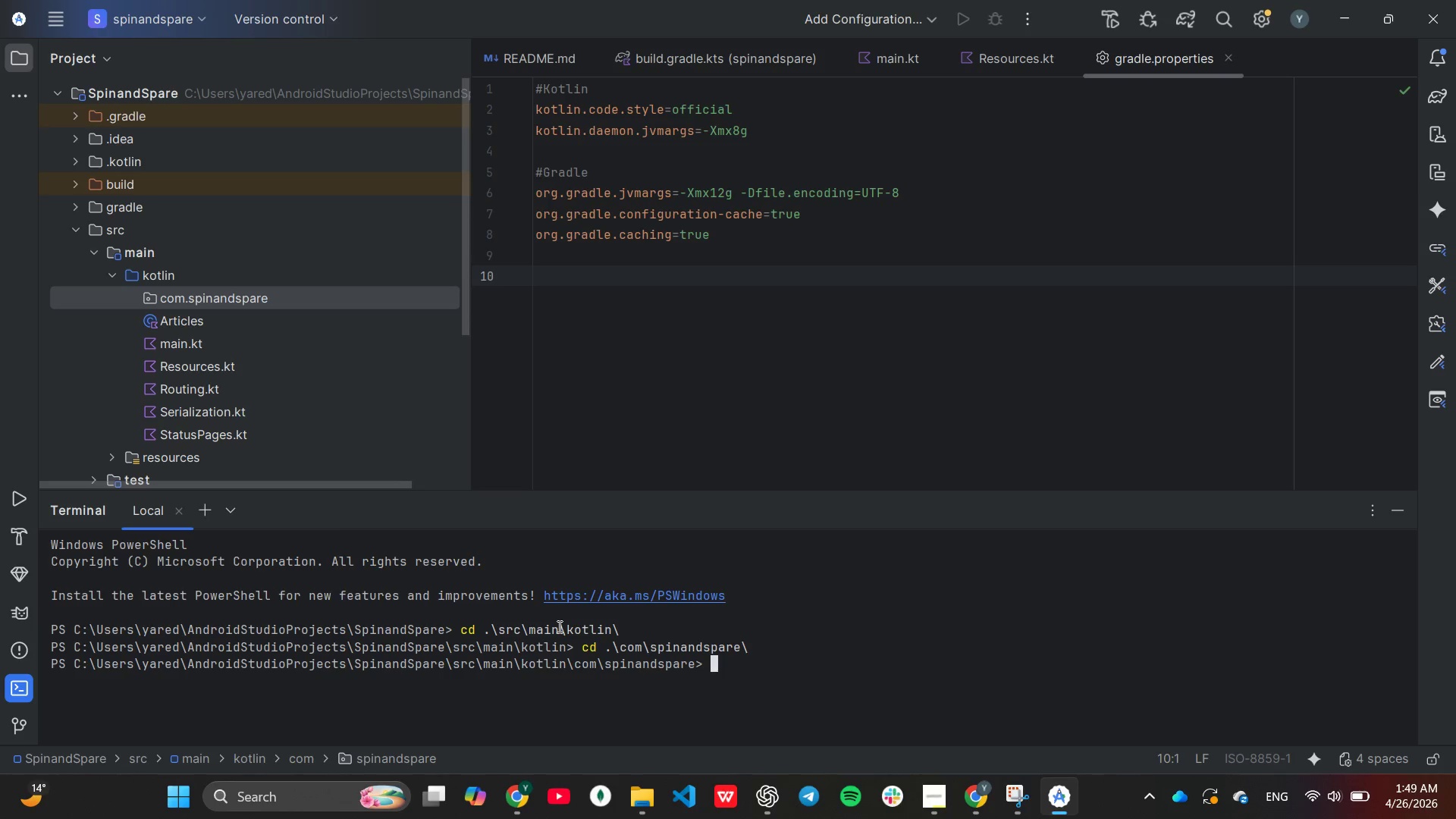 
key(ArrowUp)
 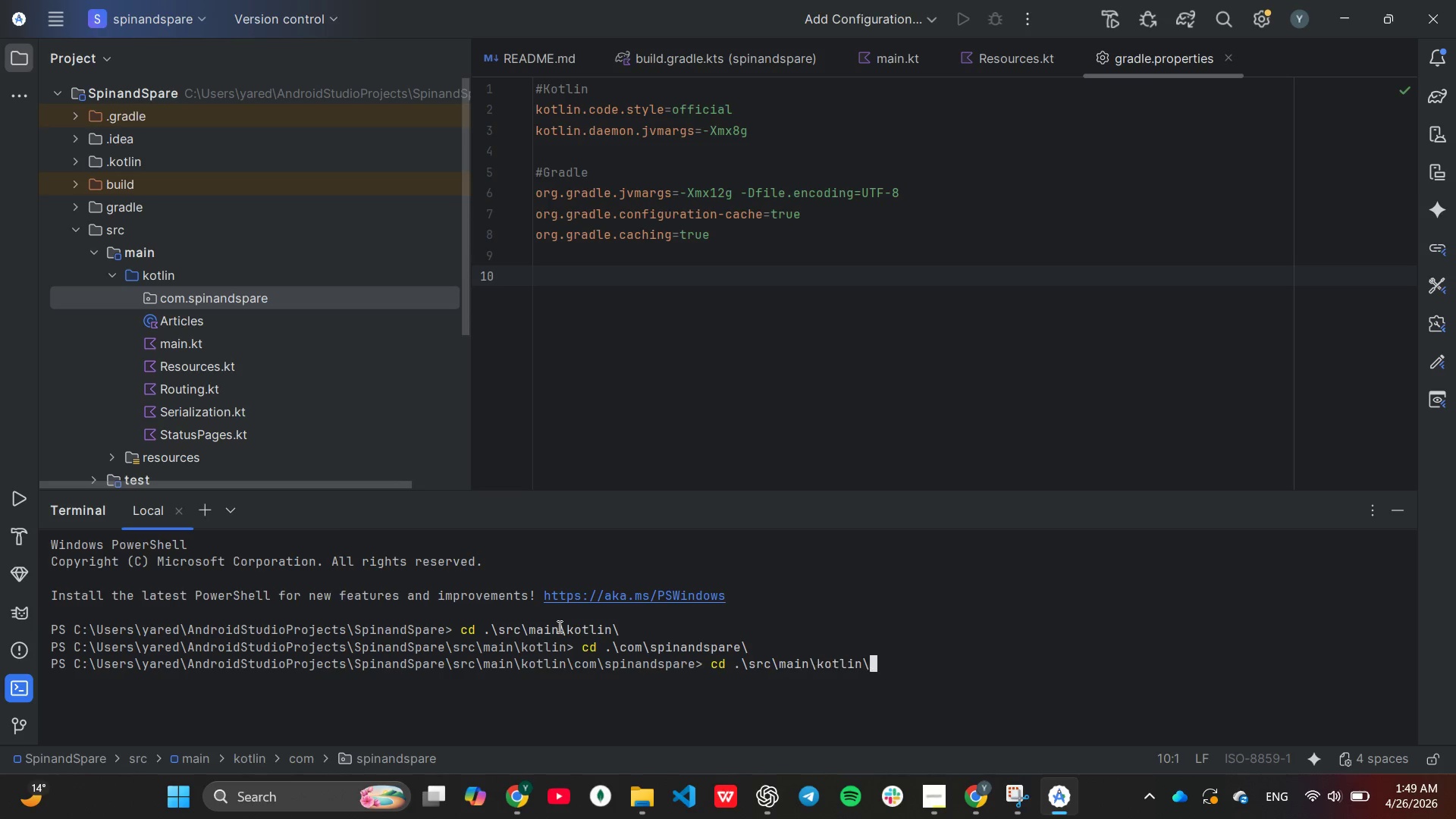 
key(ArrowUp)
 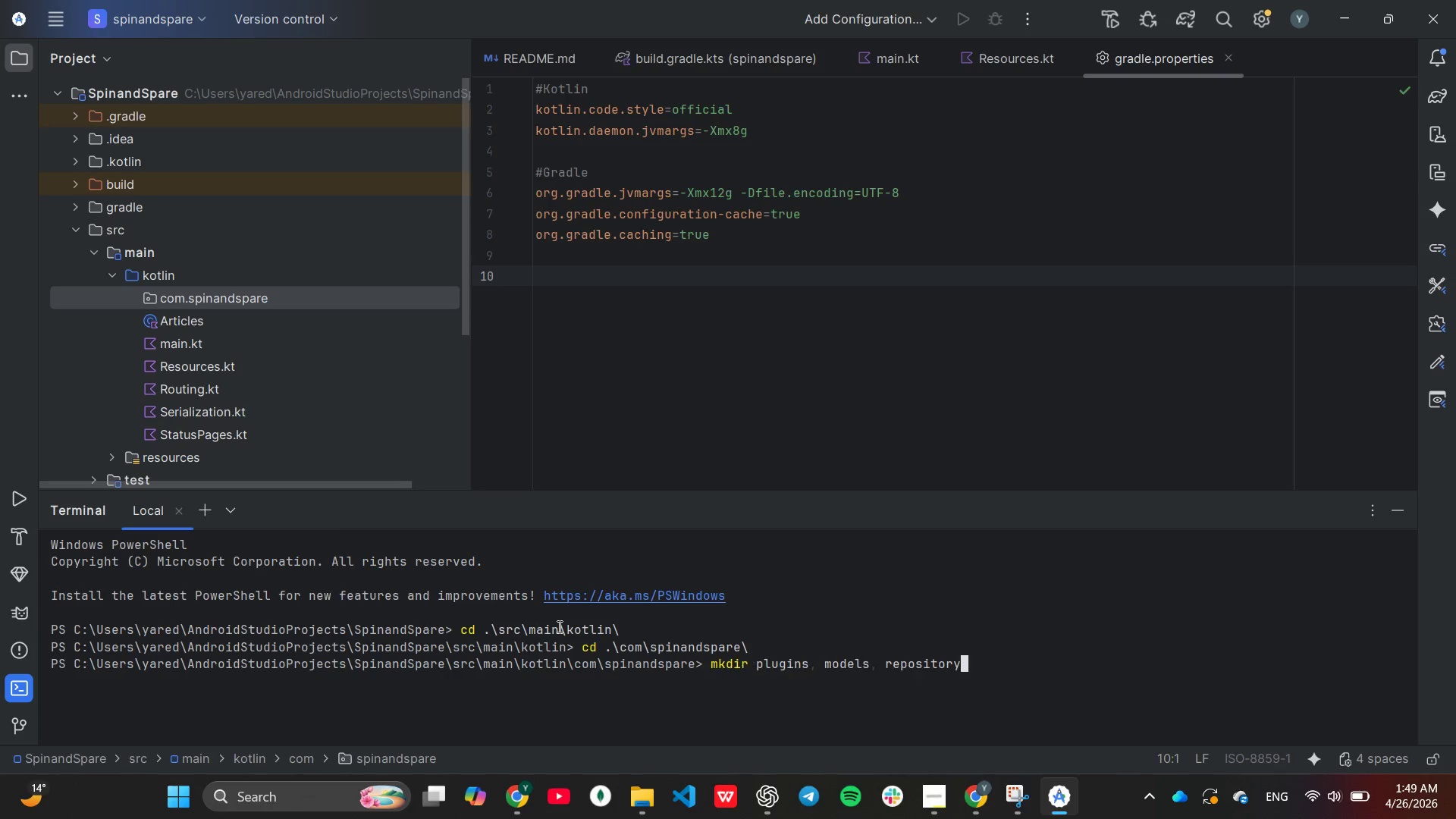 
key(ArrowUp)
 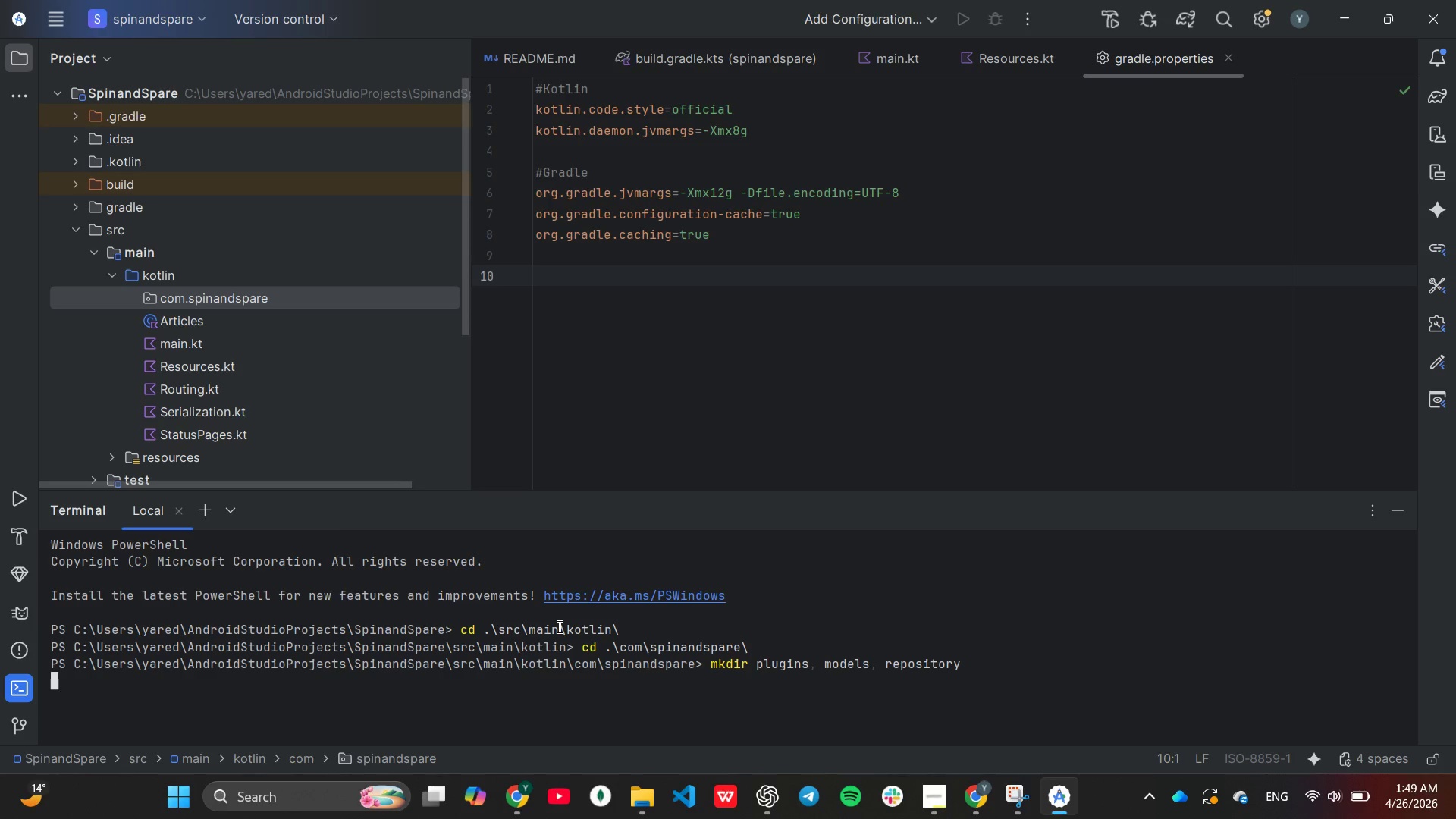 
key(Enter)
 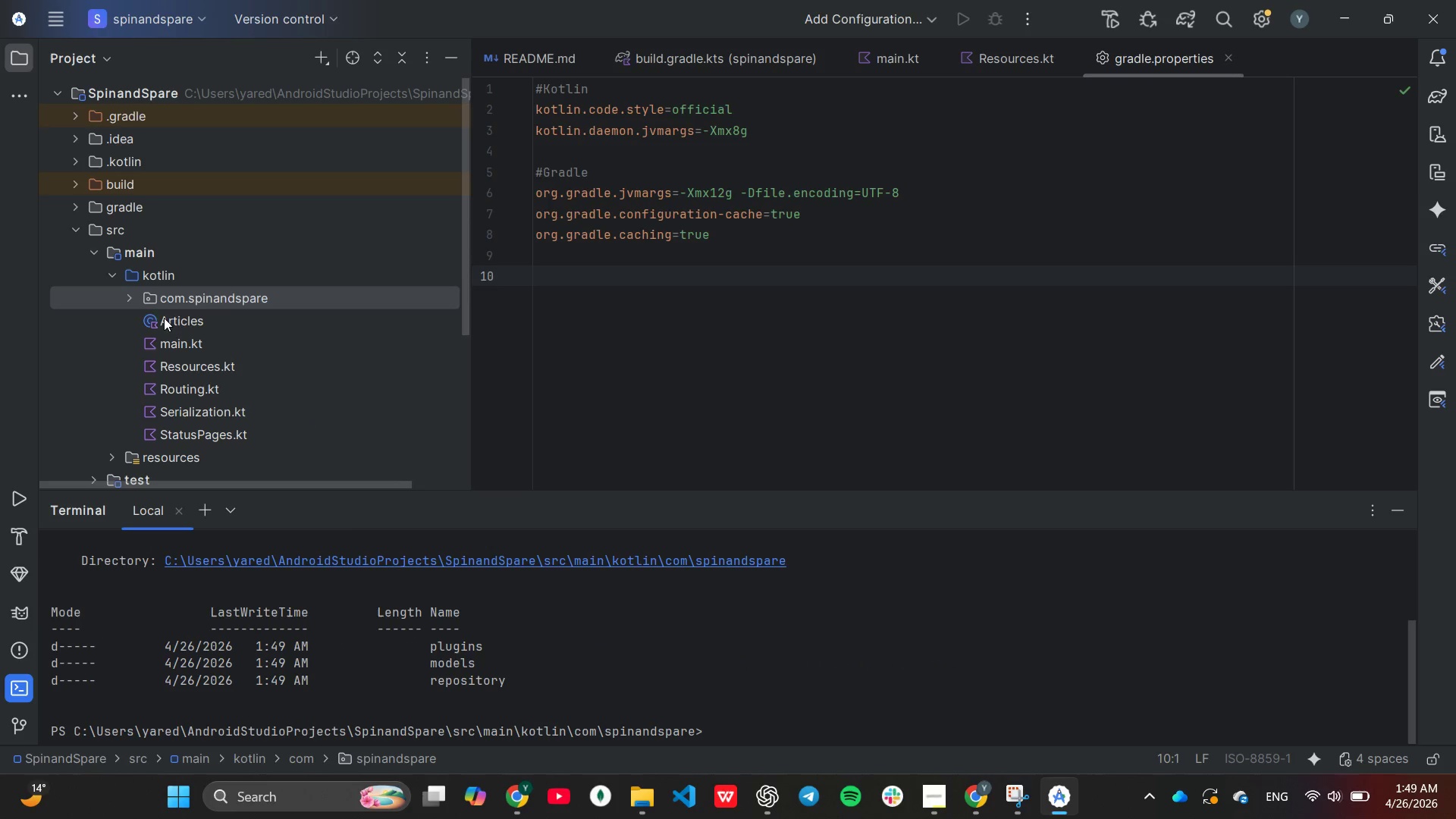 
left_click_drag(start_coordinate=[131, 300], to_coordinate=[136, 294])
 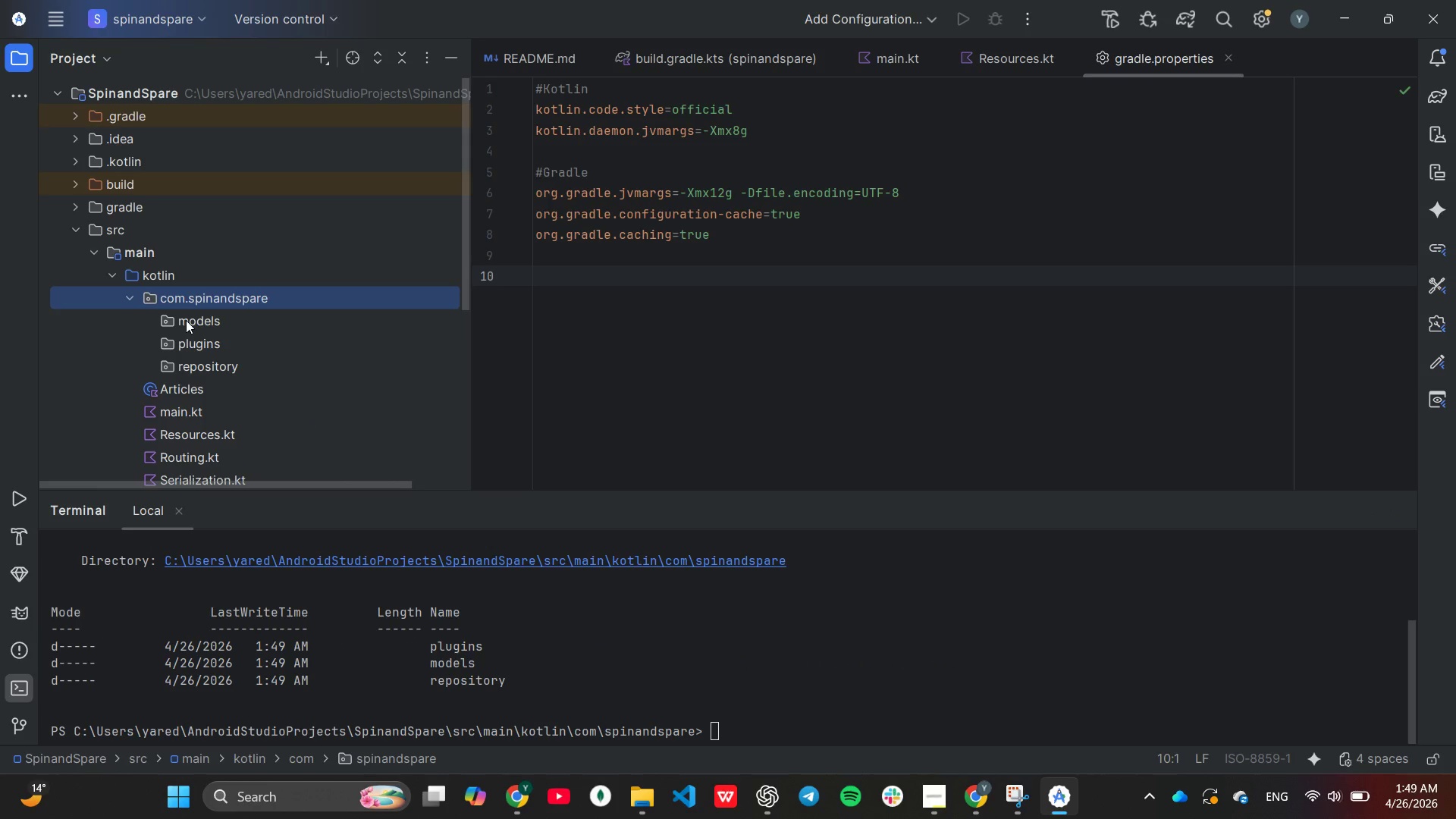 
wait(6.08)
 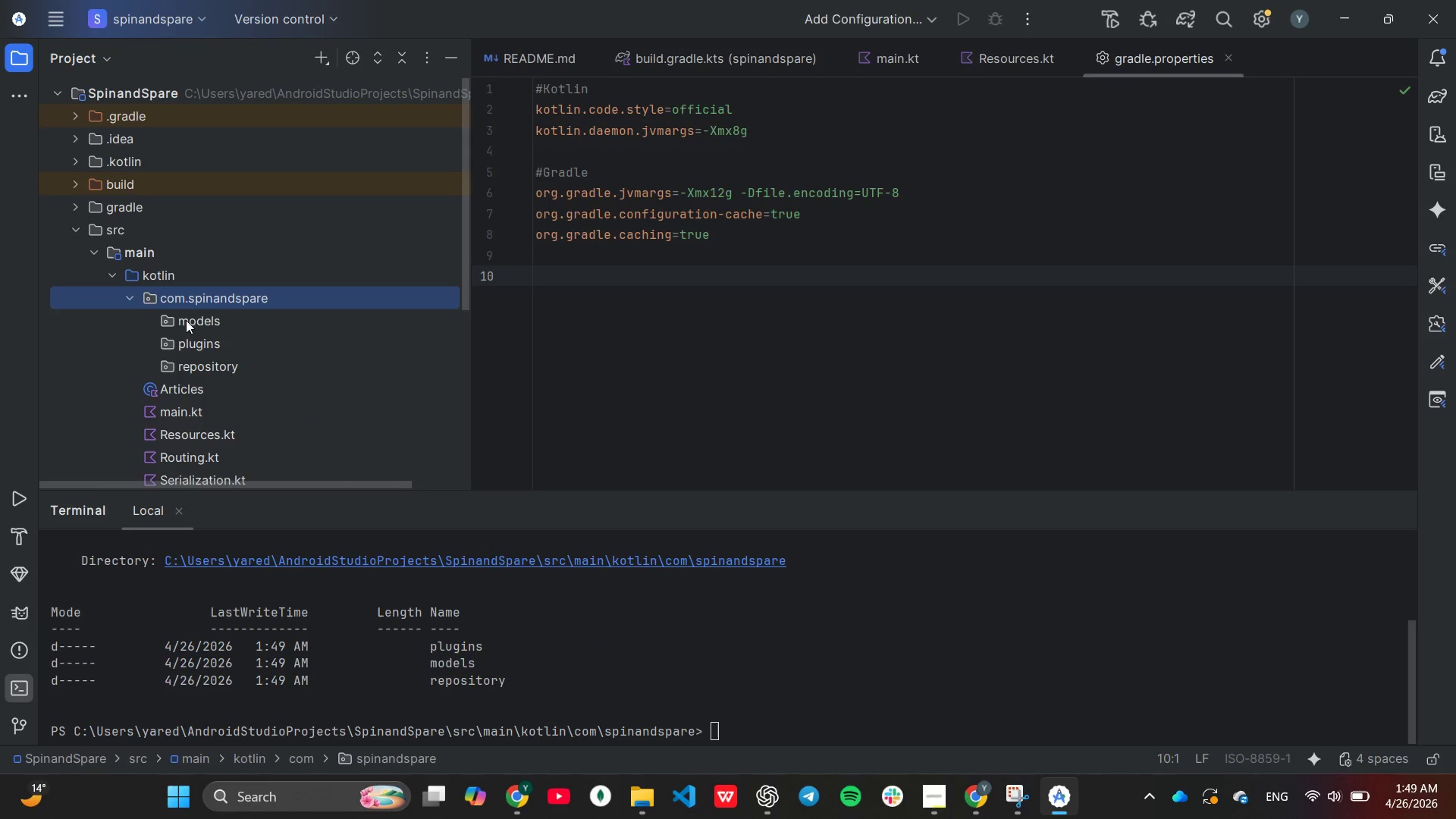 
scroll: coordinate [188, 322], scroll_direction: down, amount: 1.0
 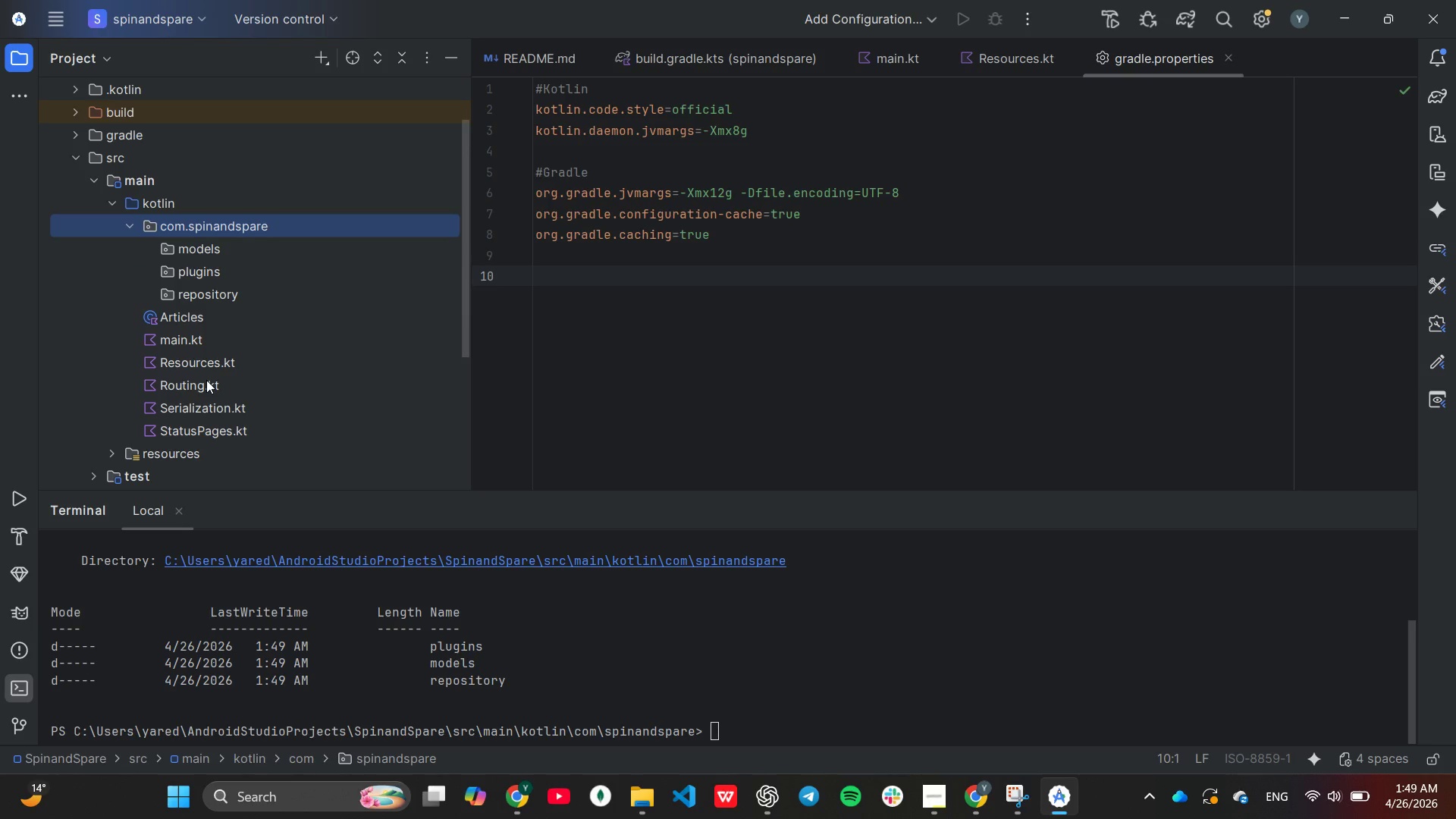 
left_click_drag(start_coordinate=[206, 380], to_coordinate=[207, 271])
 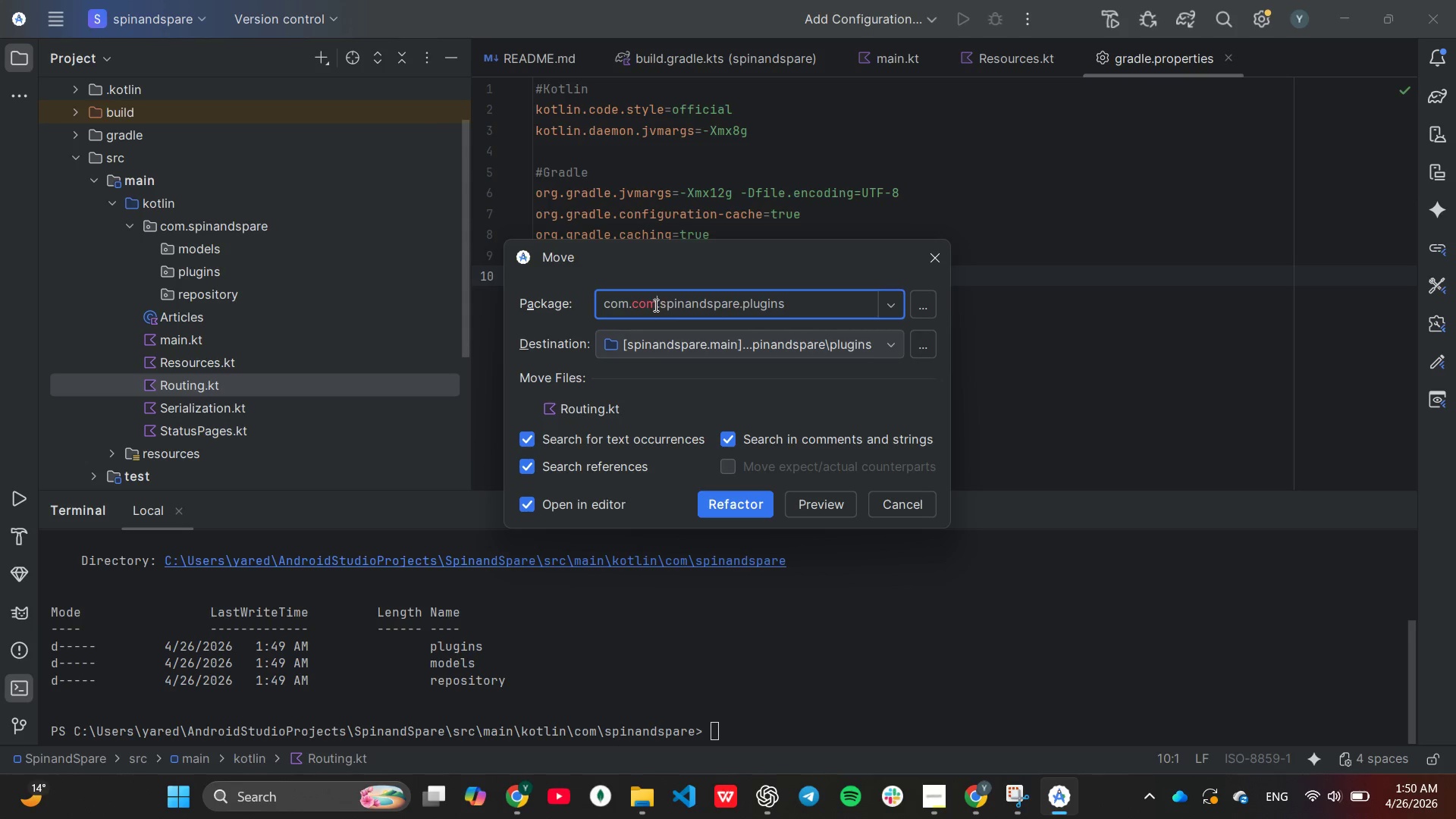 
wait(5.28)
 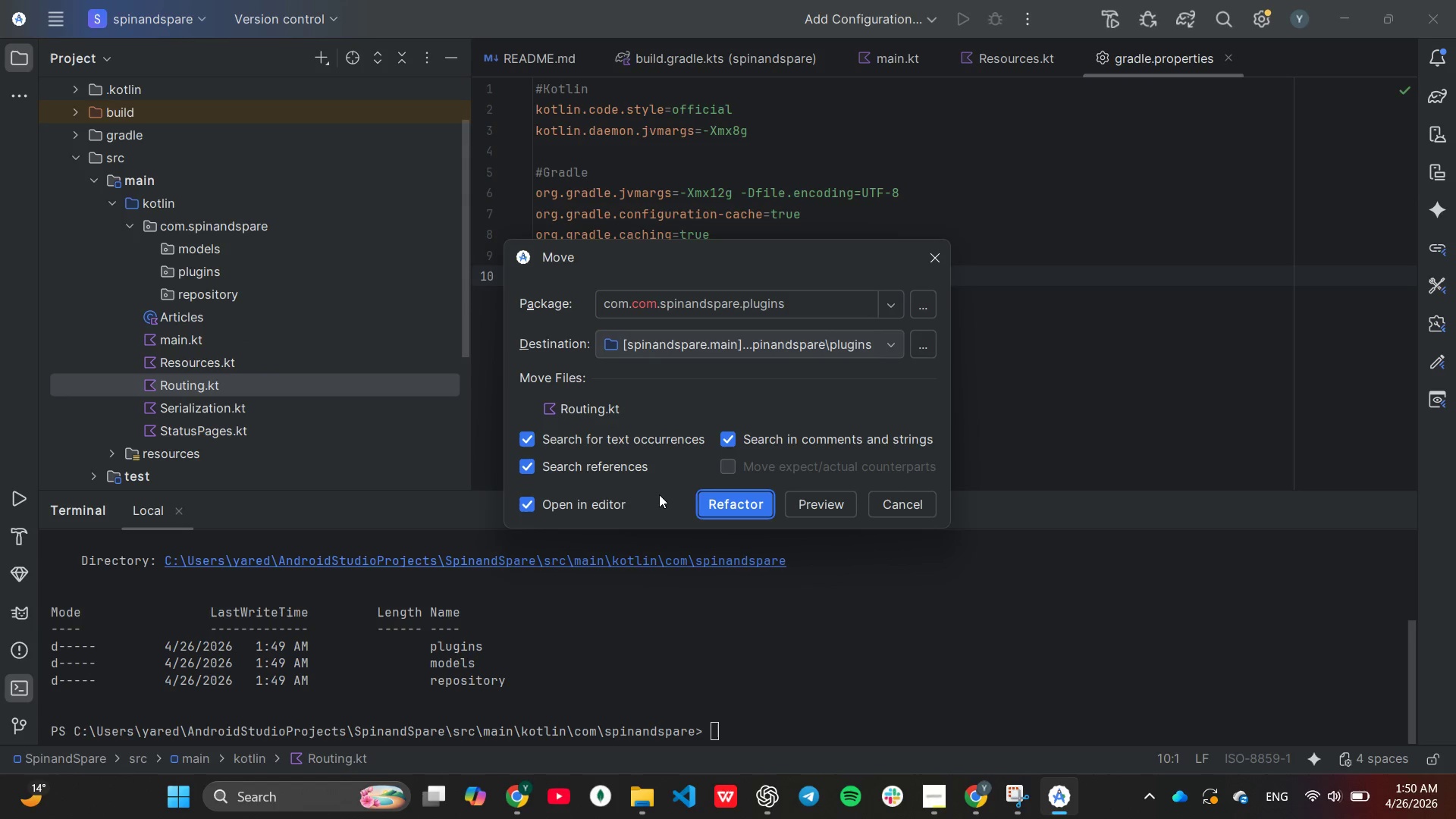 
key(Backspace)
 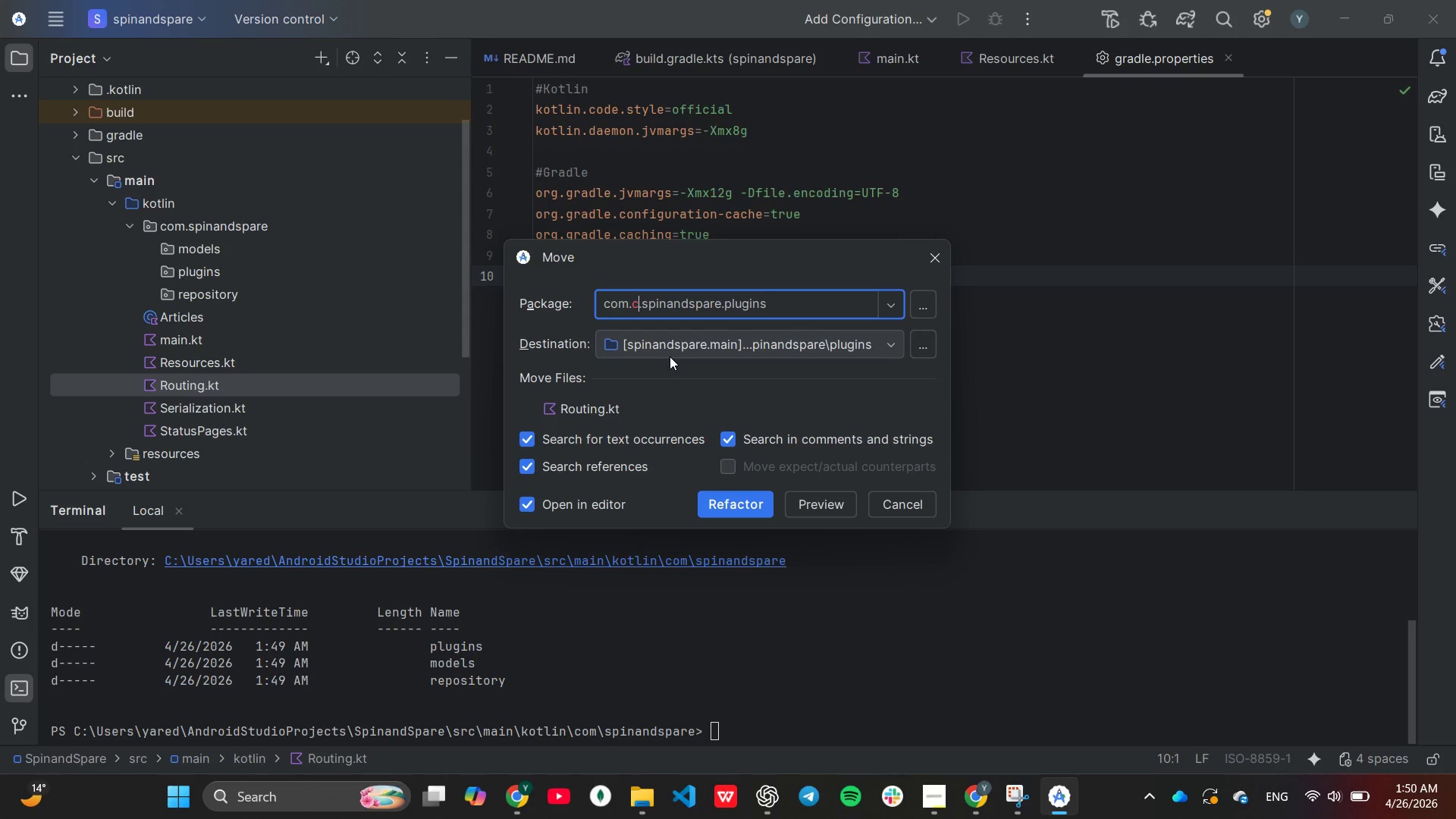 
key(Backspace)
 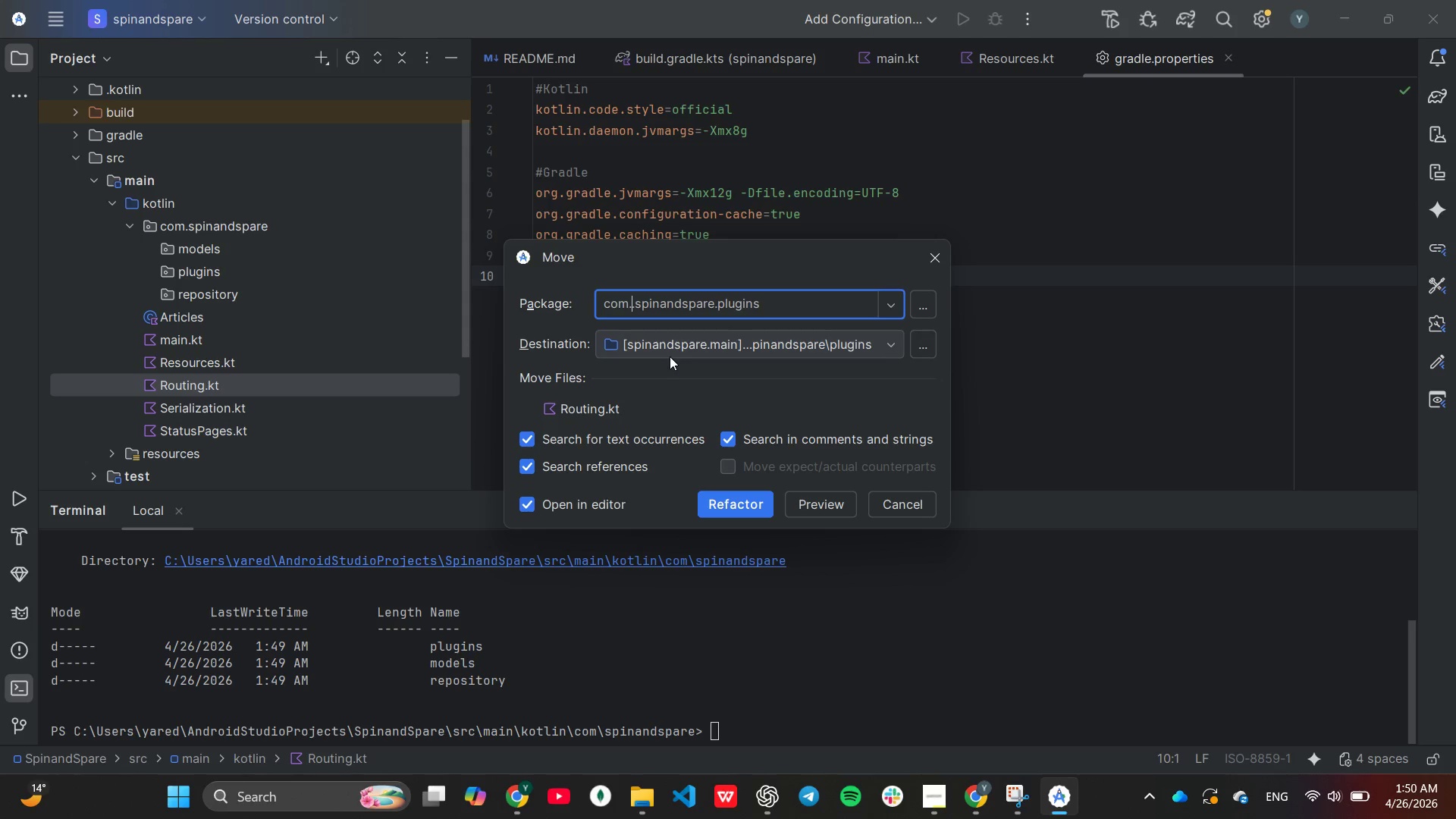 
key(Backspace)
 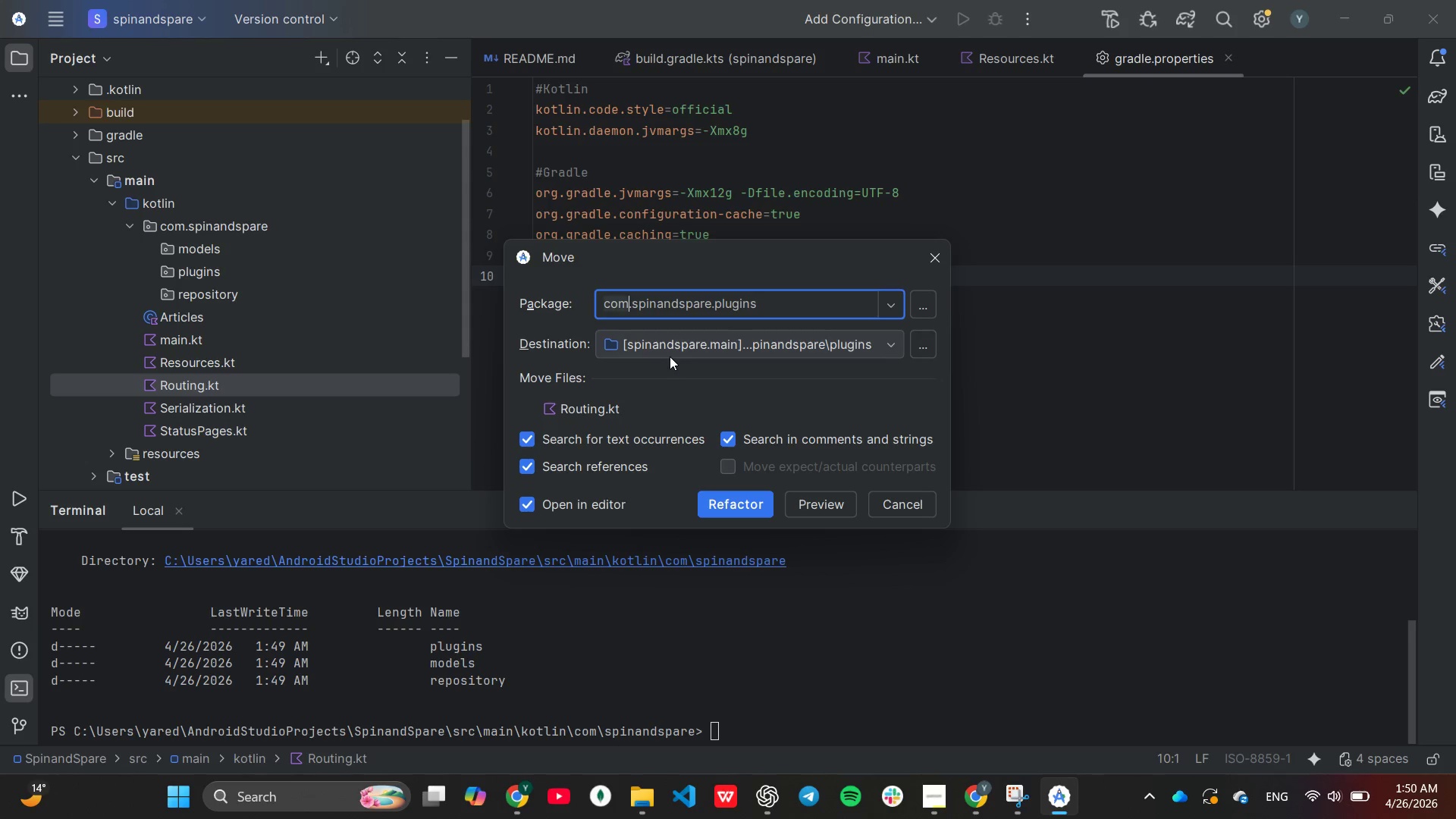 
key(Backspace)
 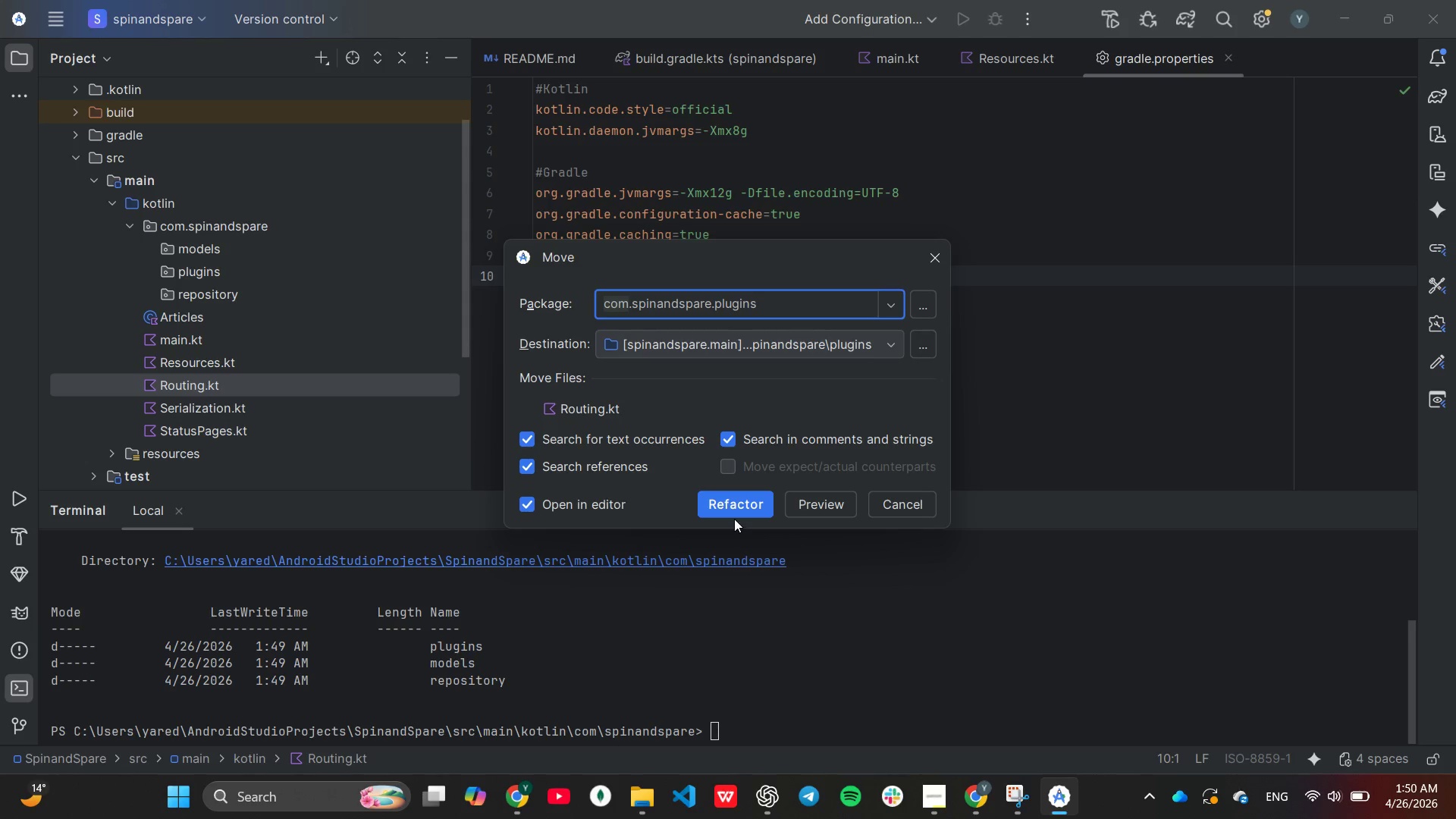 
left_click([731, 507])
 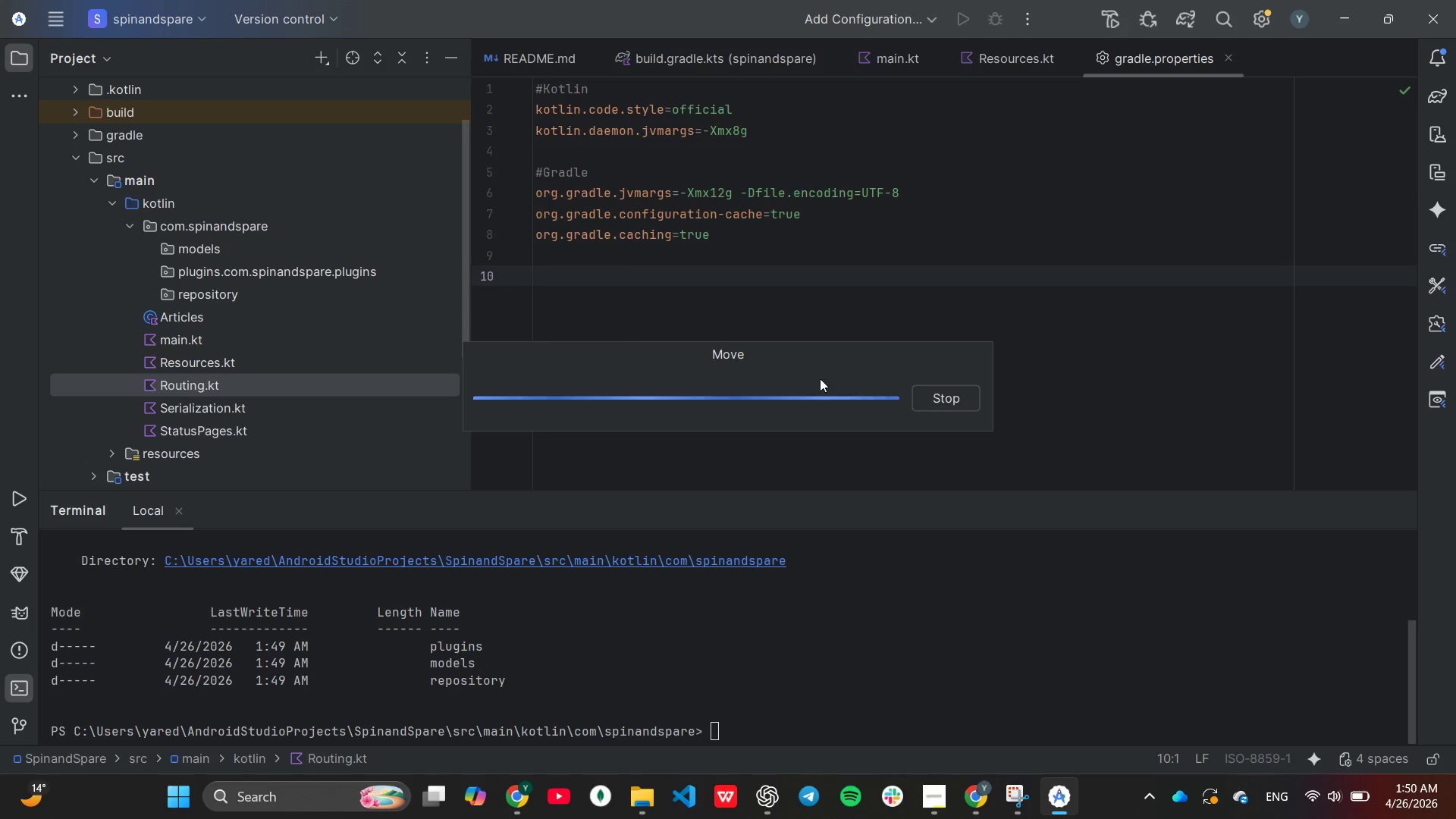 
wait(6.98)
 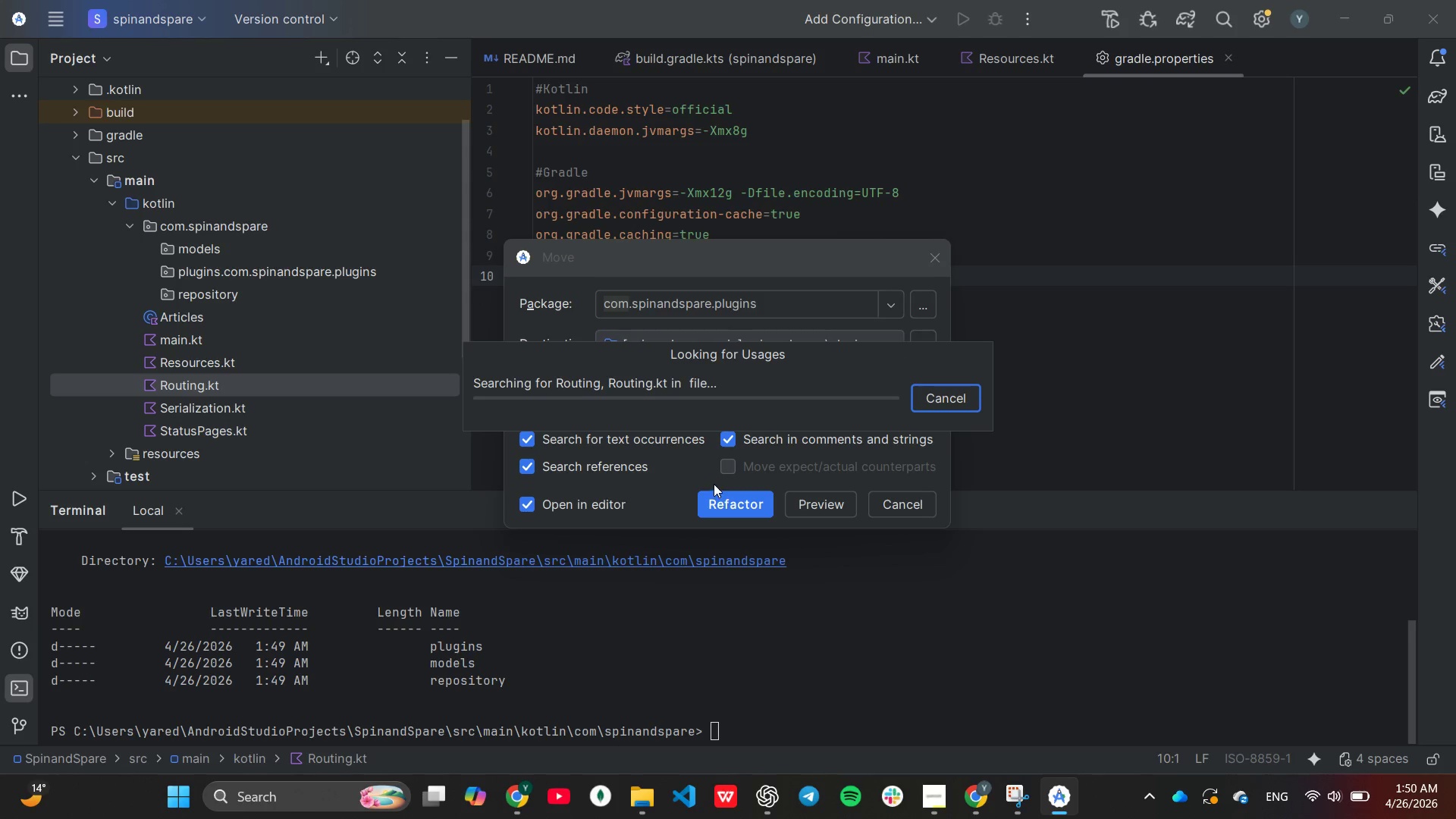 
left_click([370, 297])
 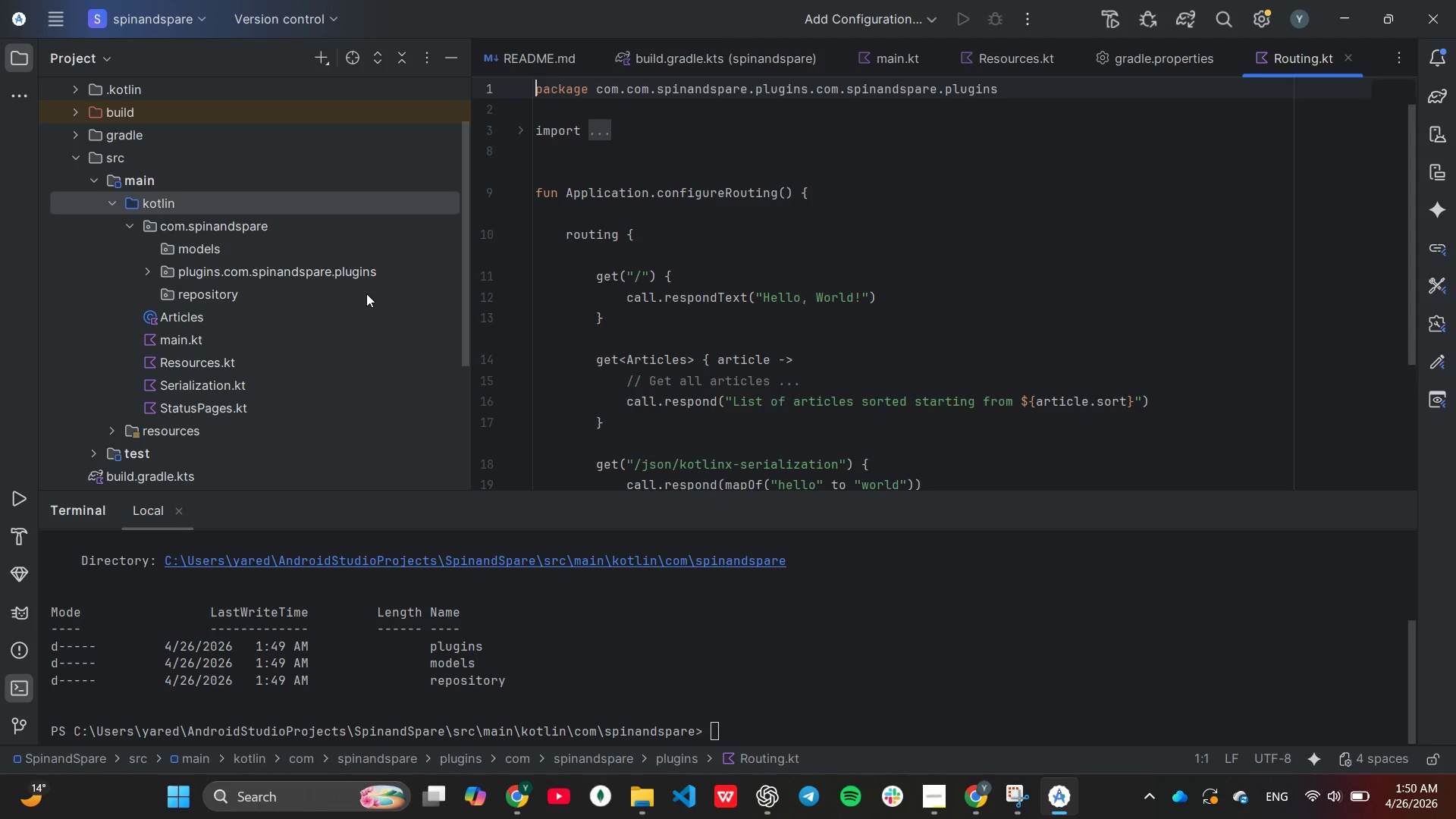 
left_click([366, 293])
 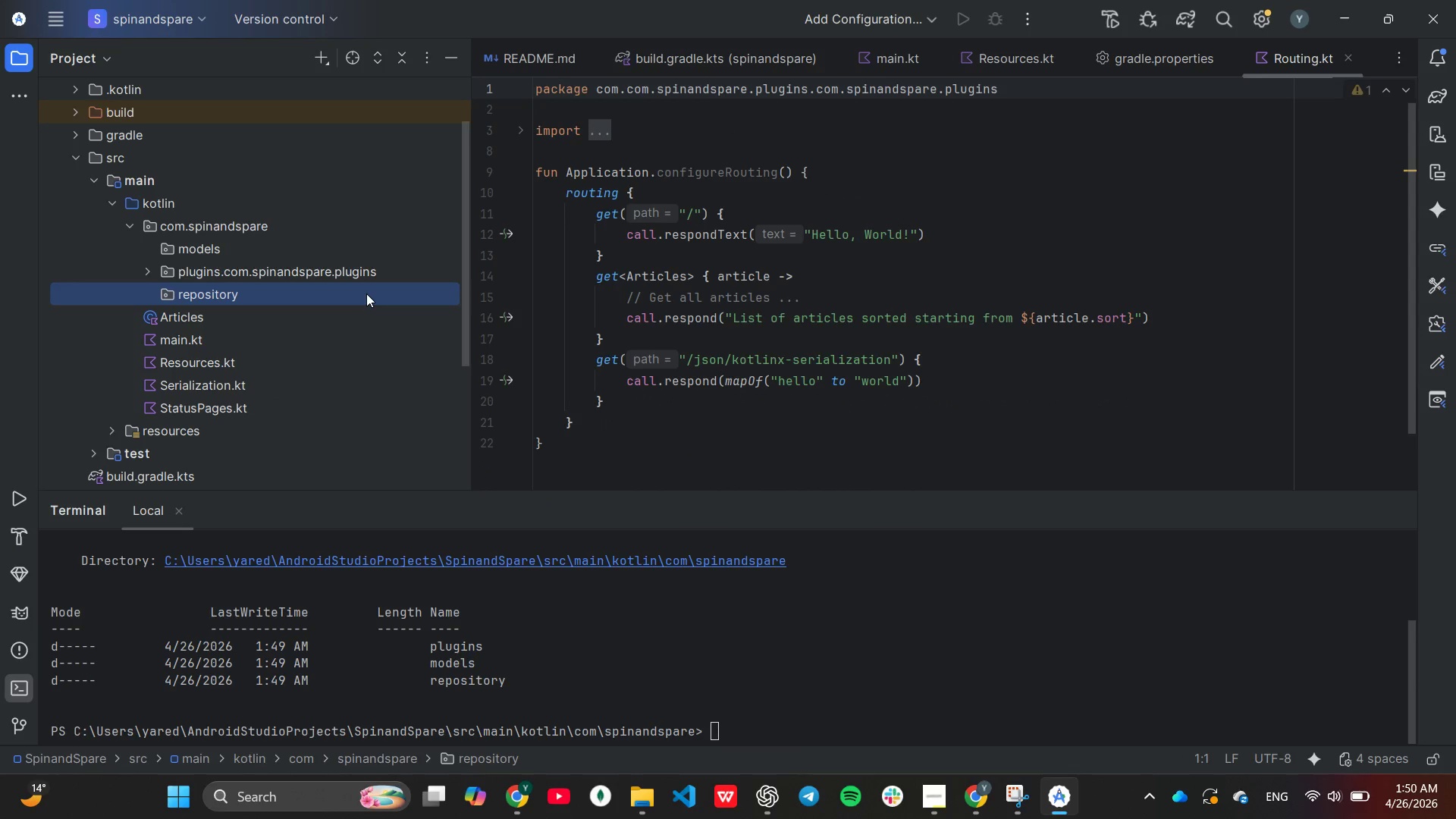 
key(Control+ControlLeft)
 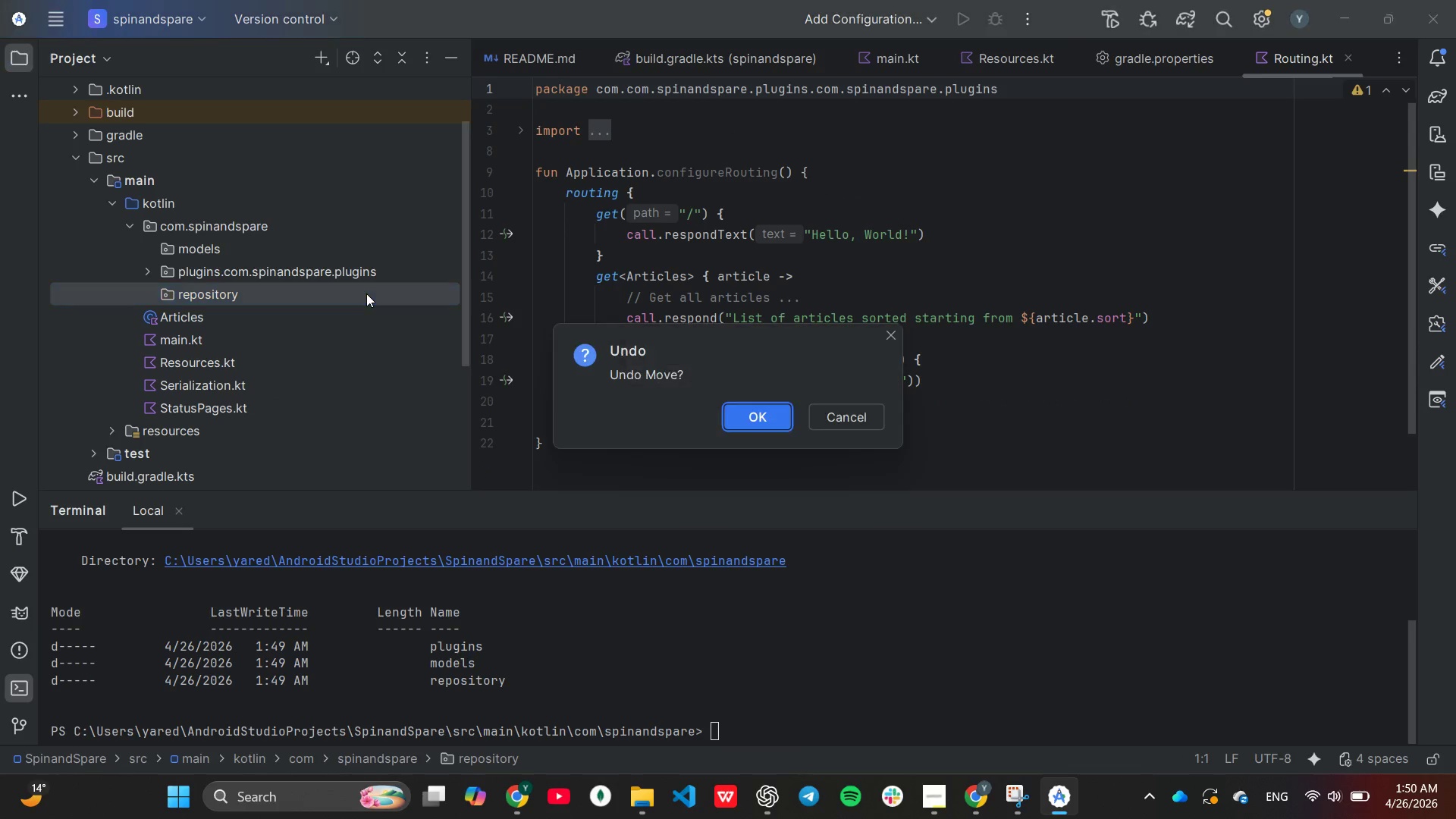 
key(Control+Z)
 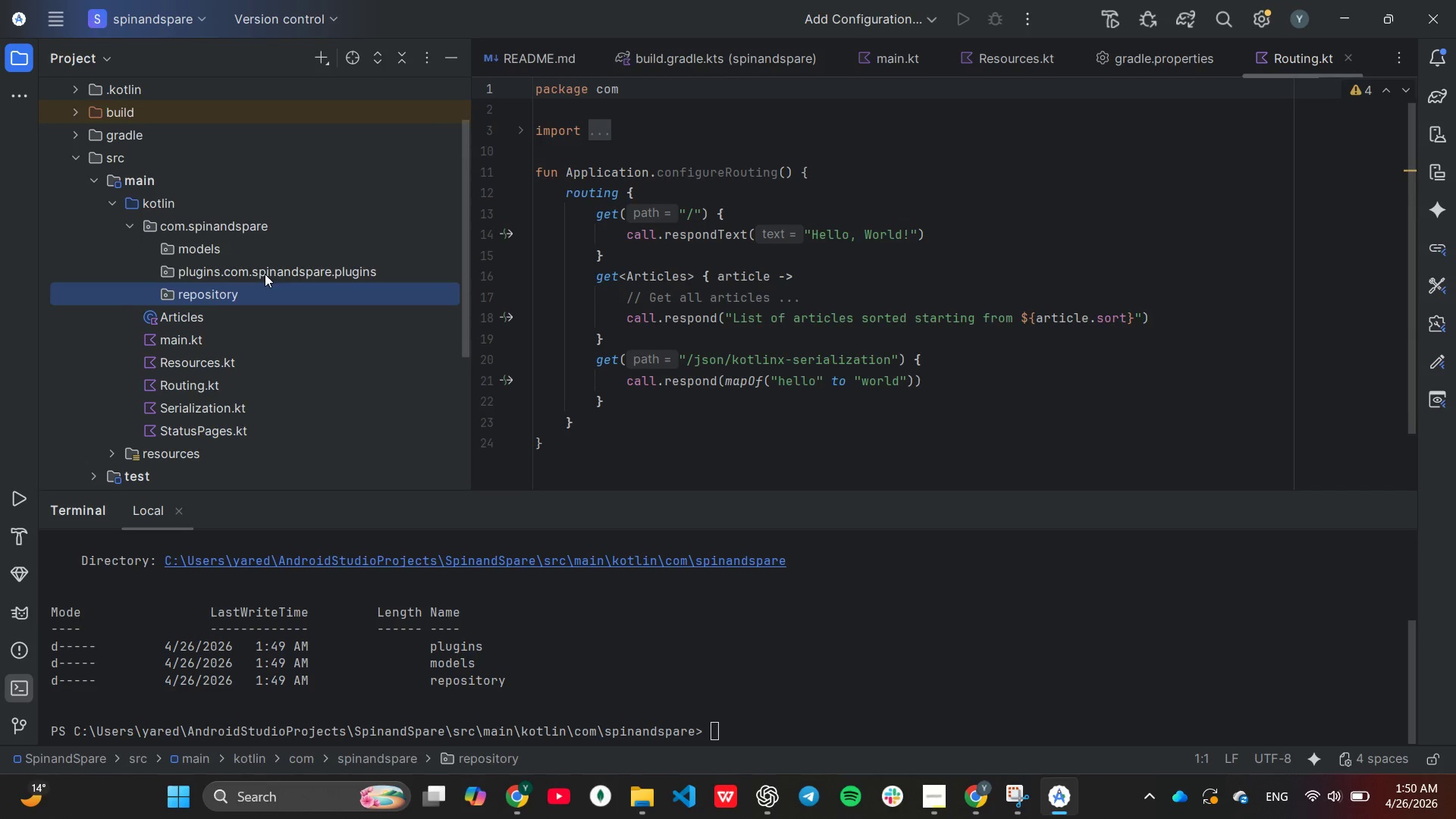 
wait(5.33)
 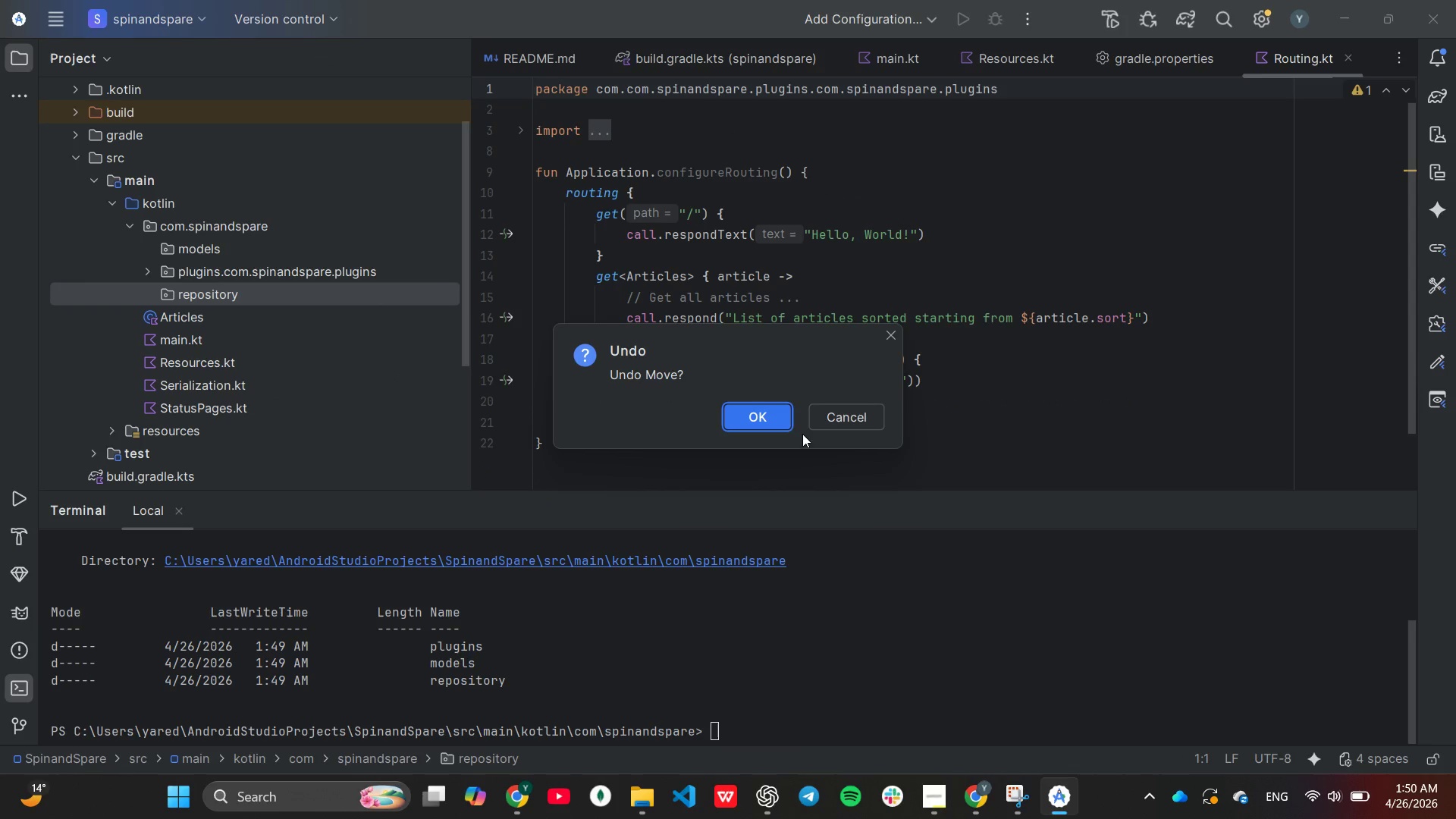 
right_click([258, 263])
 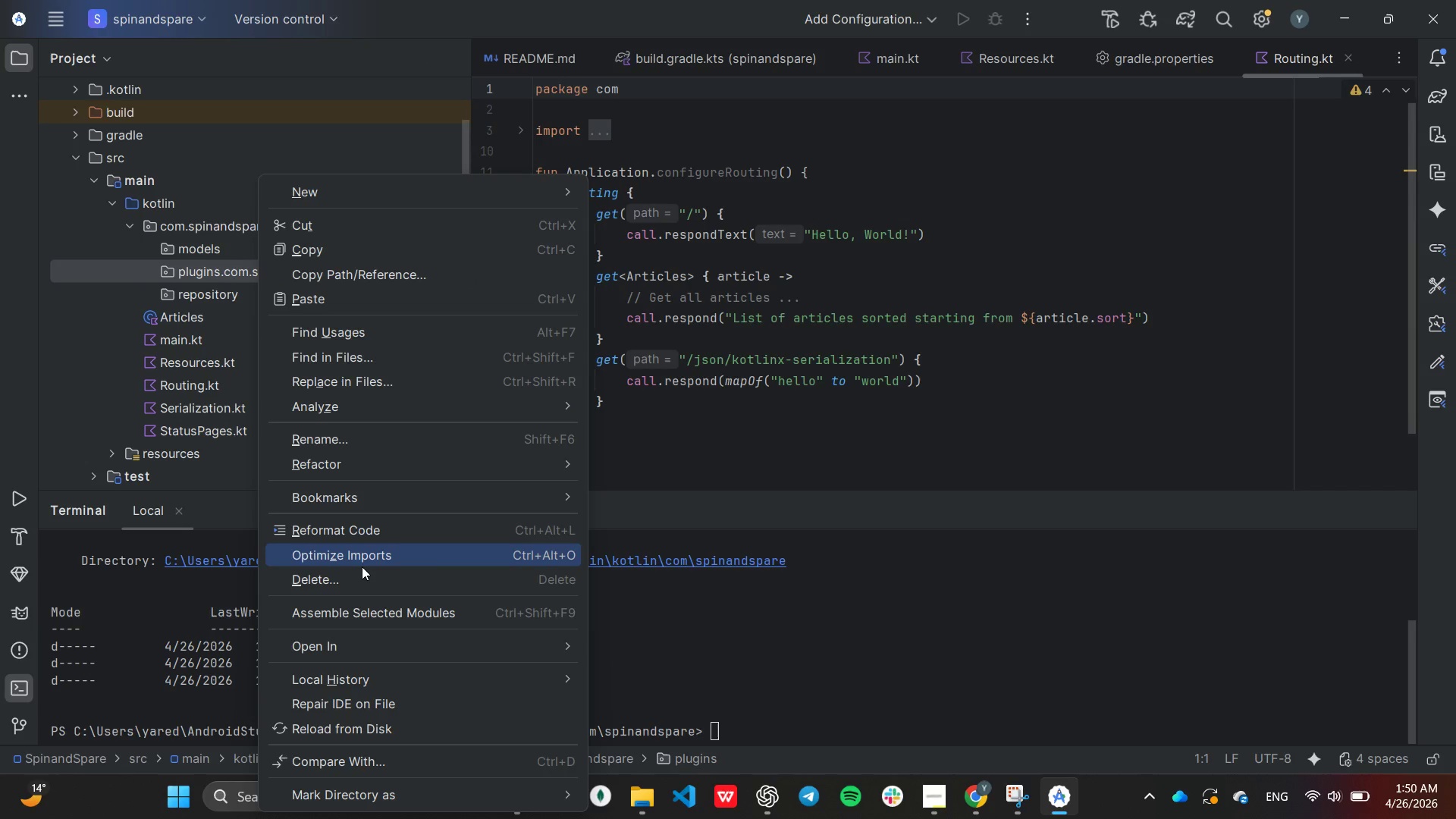 
left_click([359, 577])
 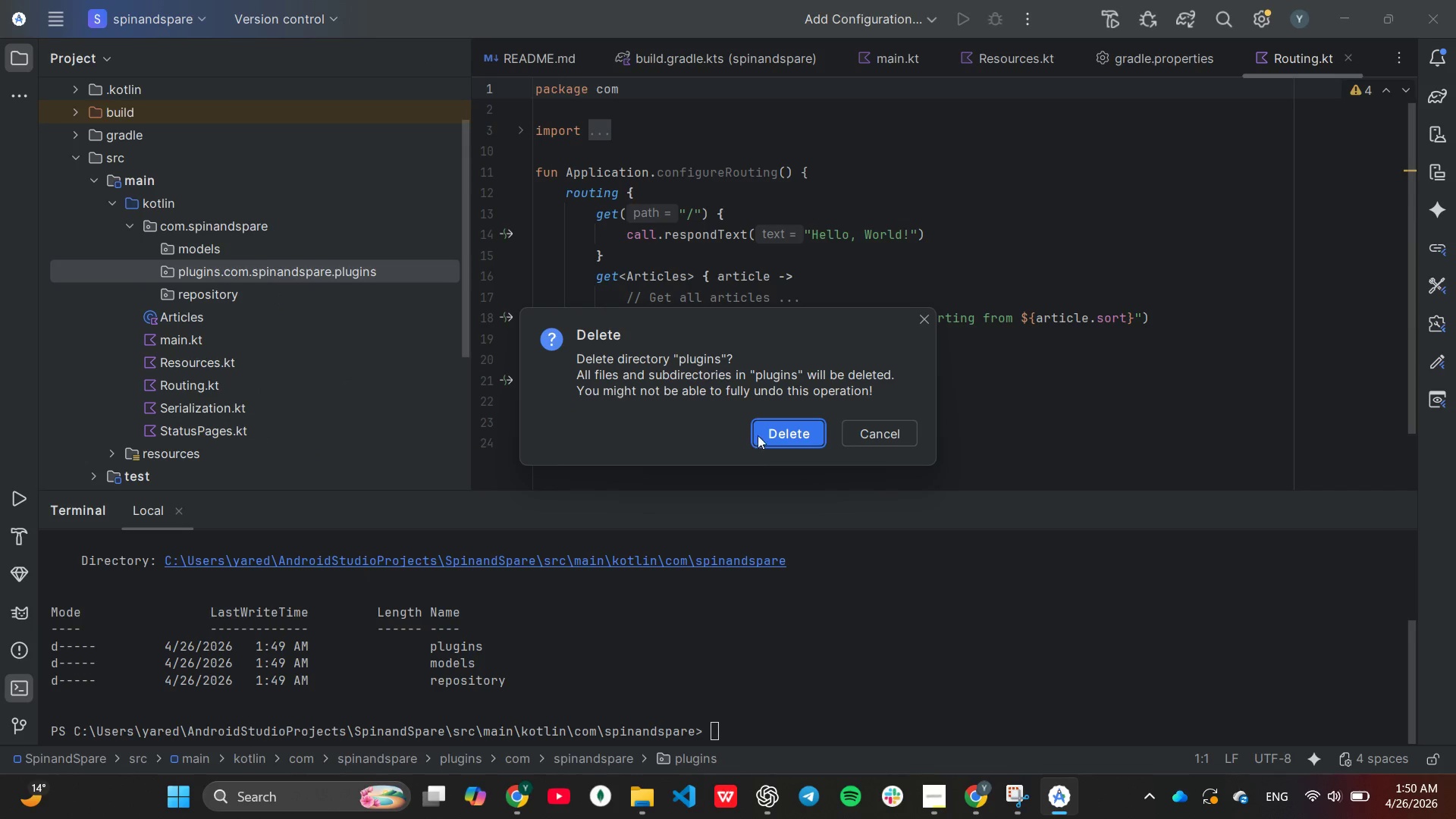 
left_click([764, 429])
 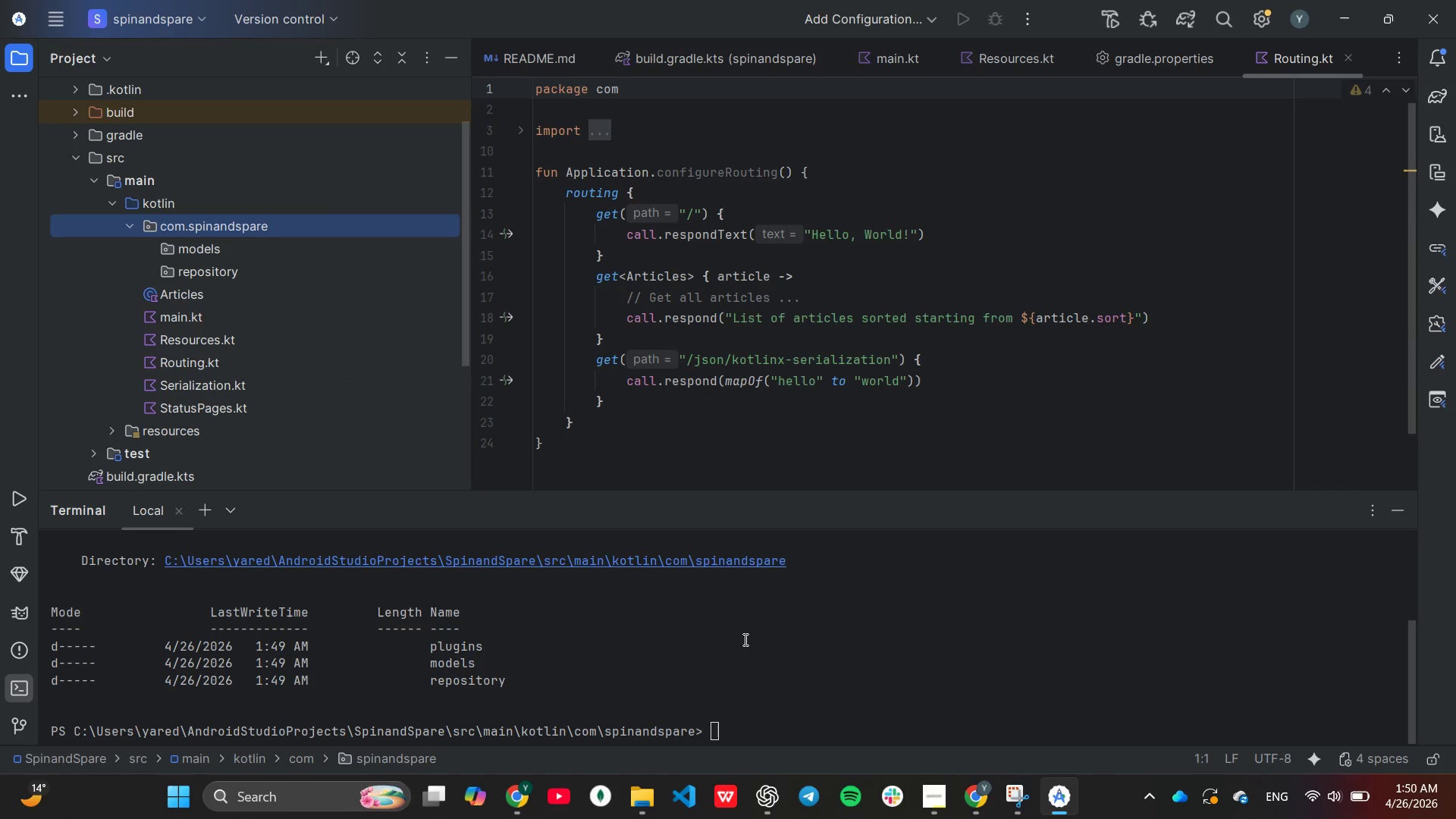 
left_click([745, 641])
 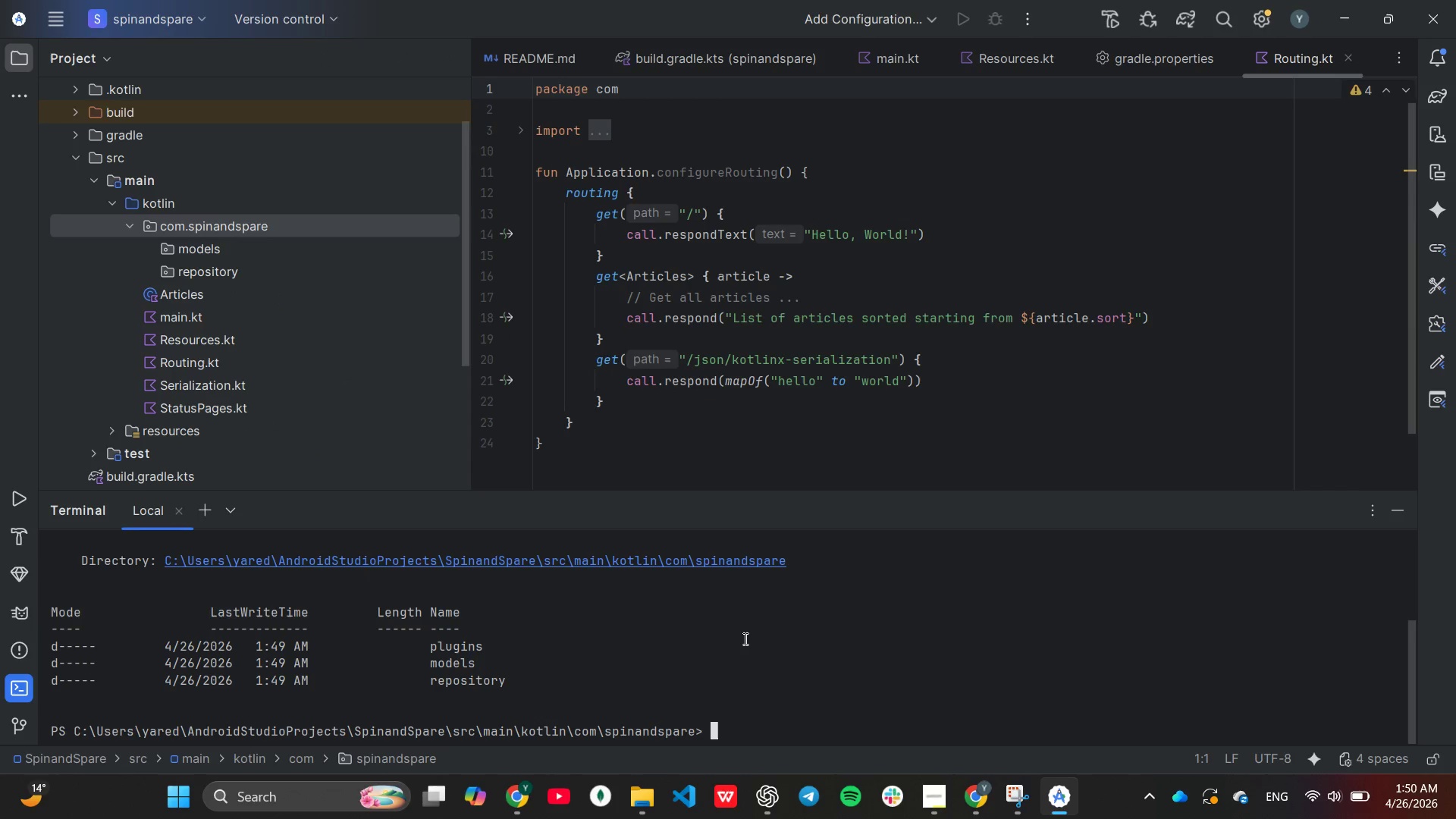 
key(ArrowUp)
 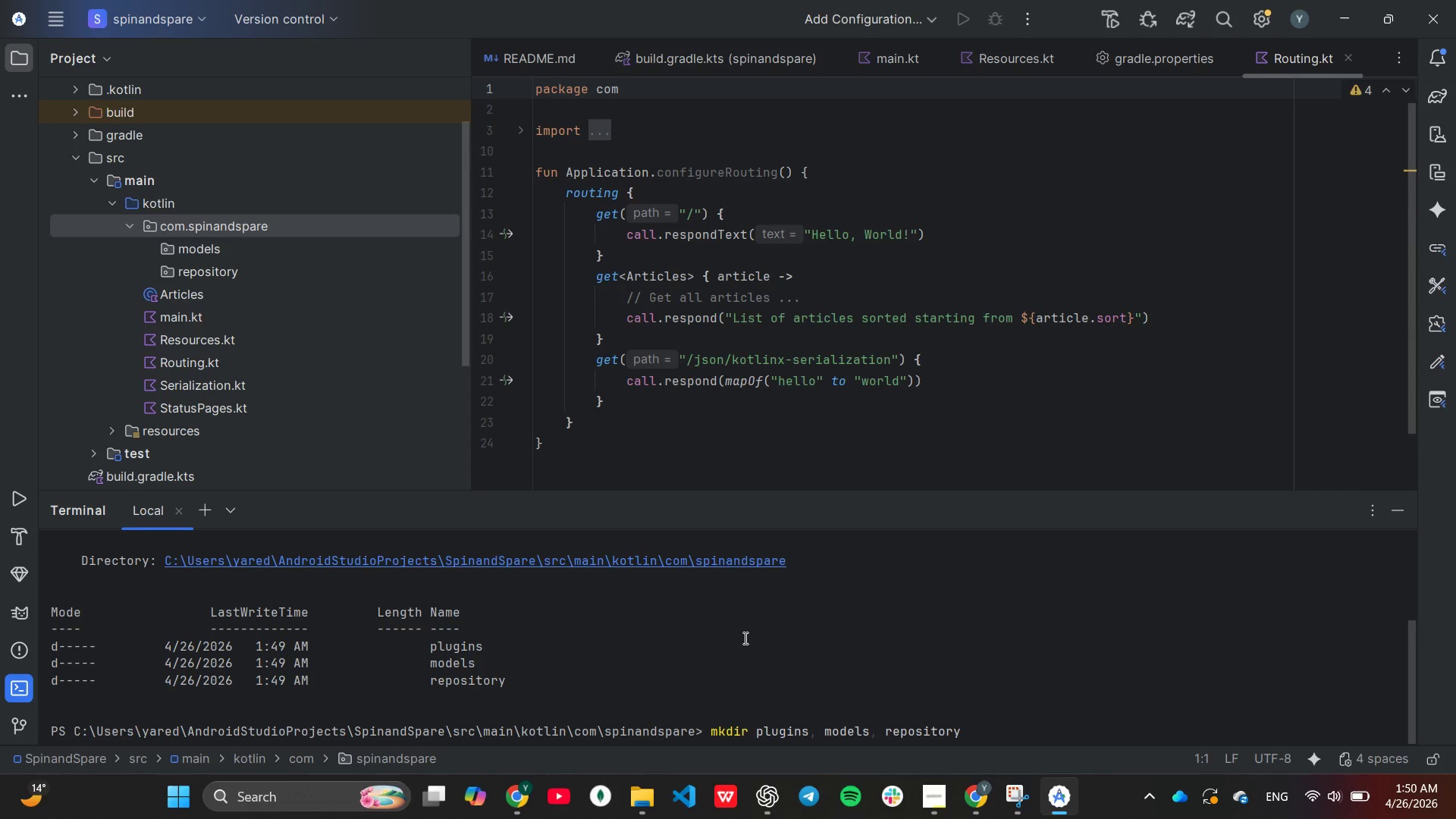 
hold_key(key=Backspace, duration=1.0)
 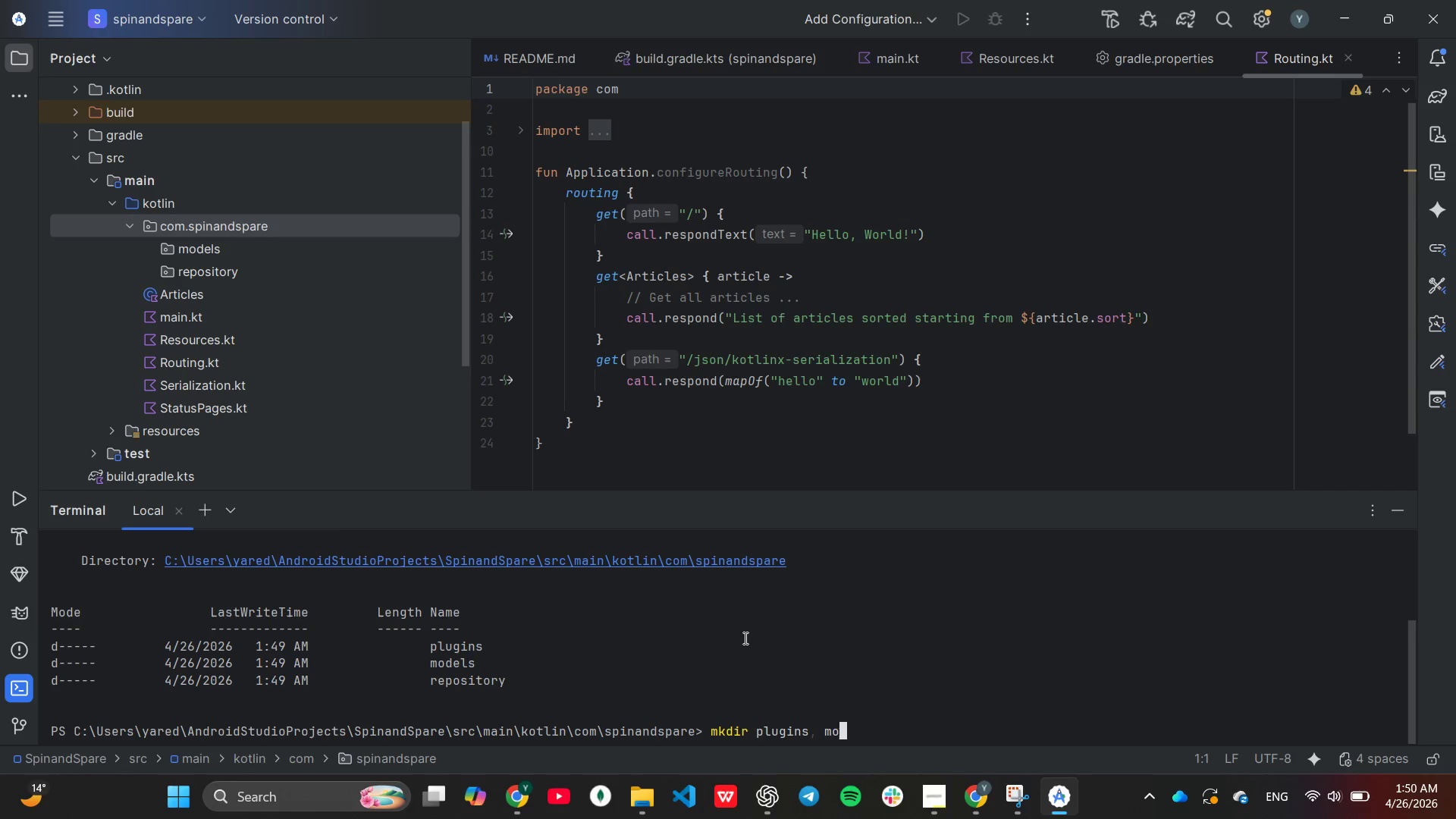 
key(Backspace)
 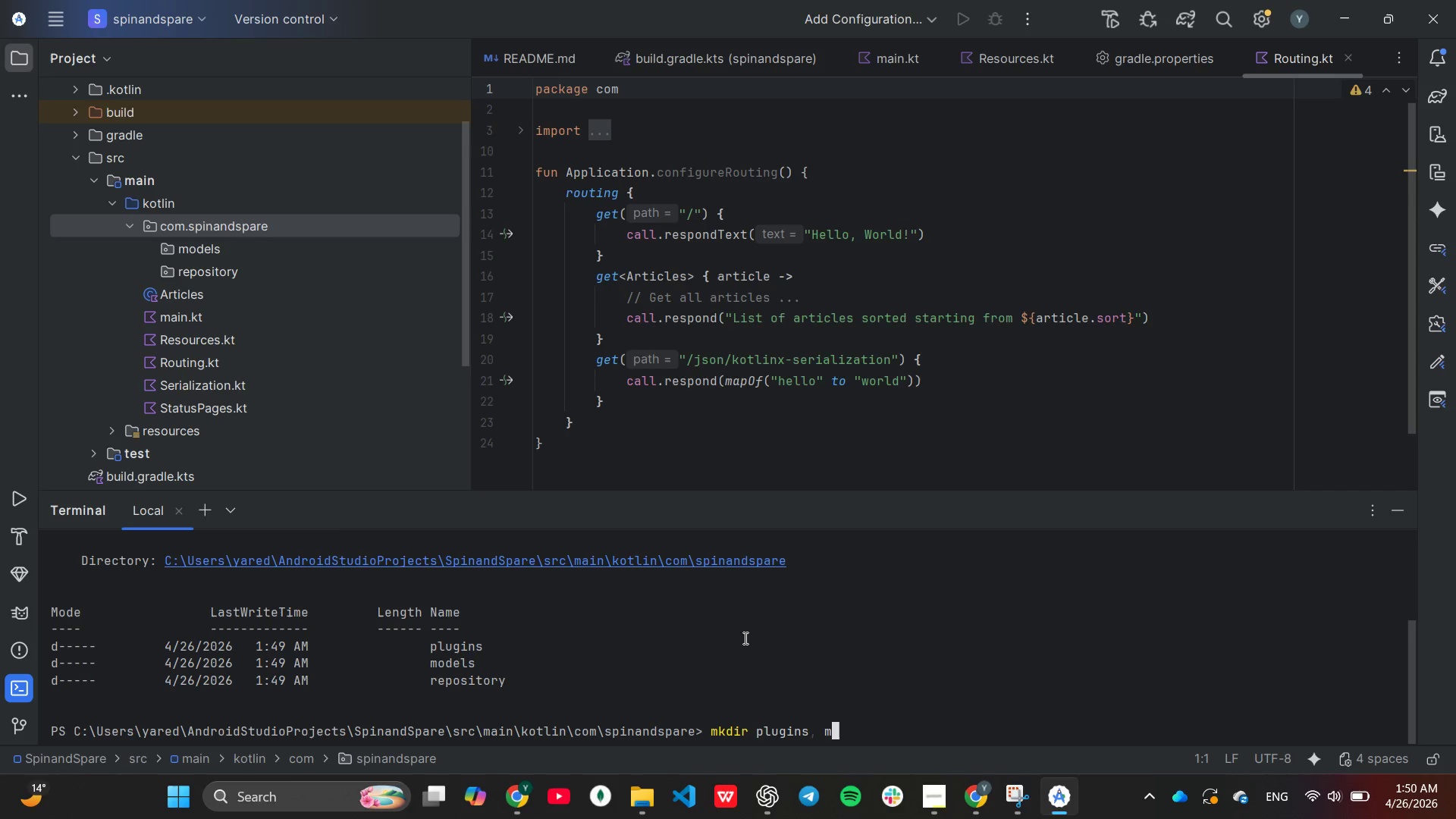 
key(Backspace)
 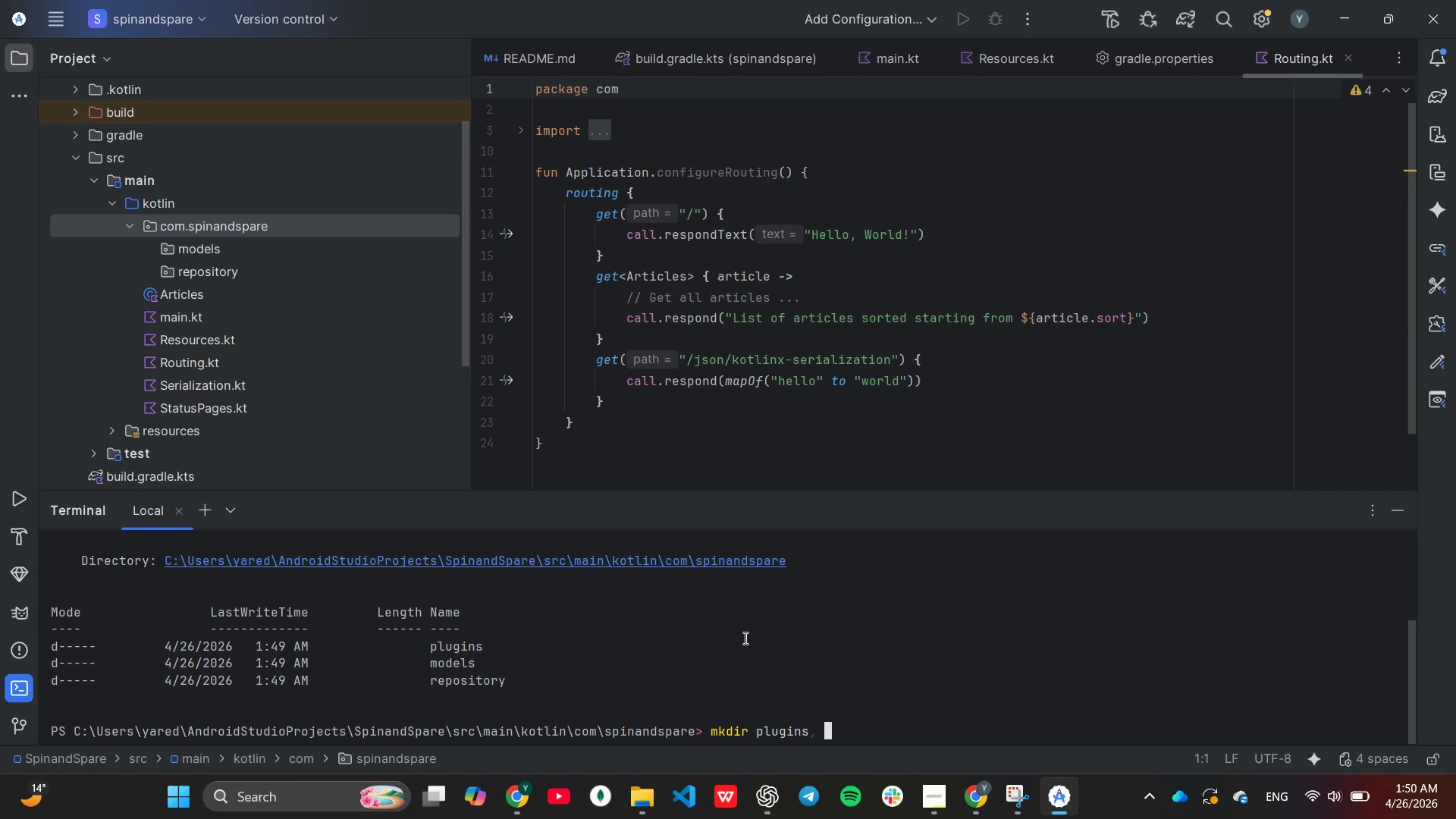 
key(Backspace)
 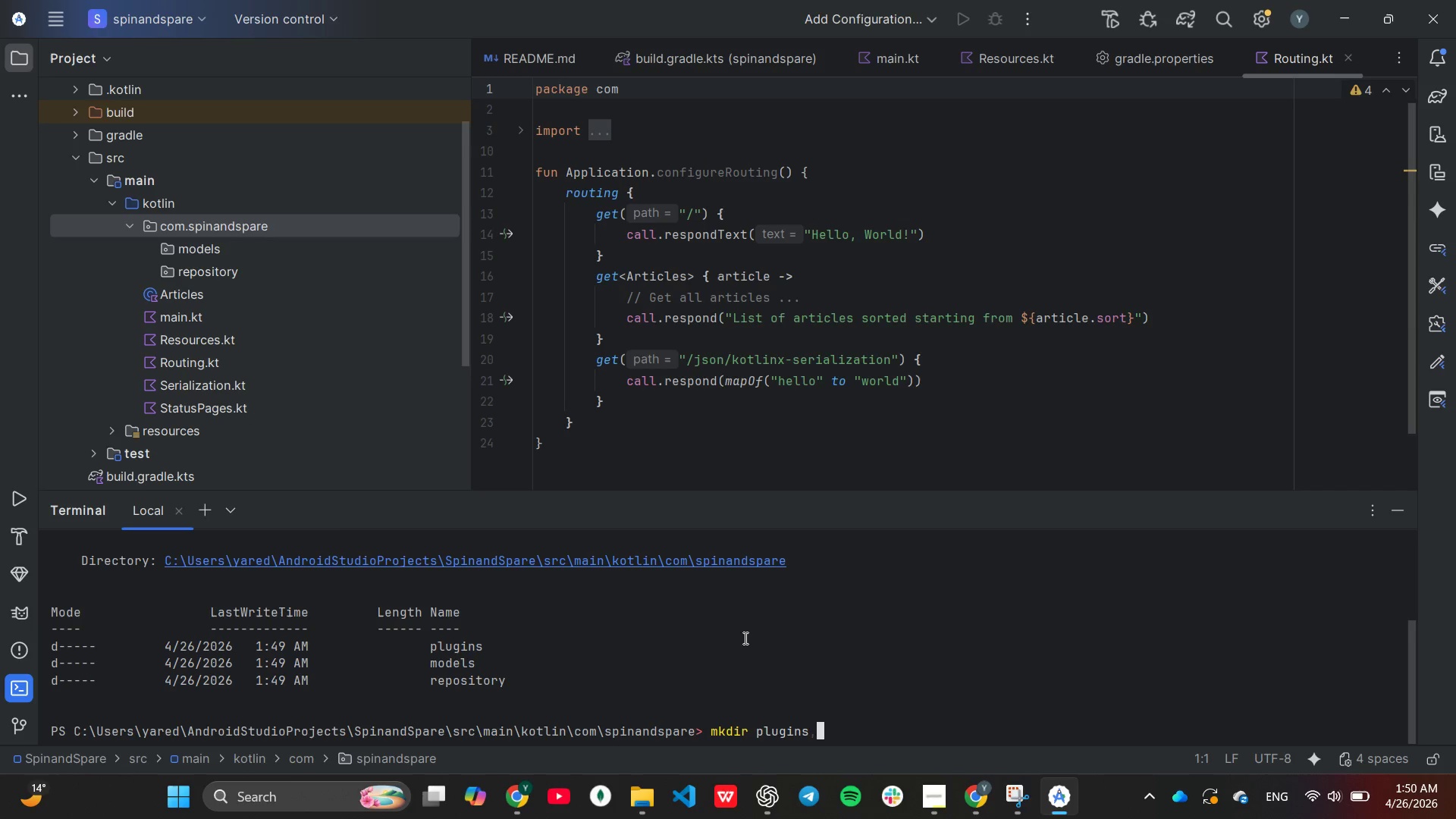 
key(Backspace)
 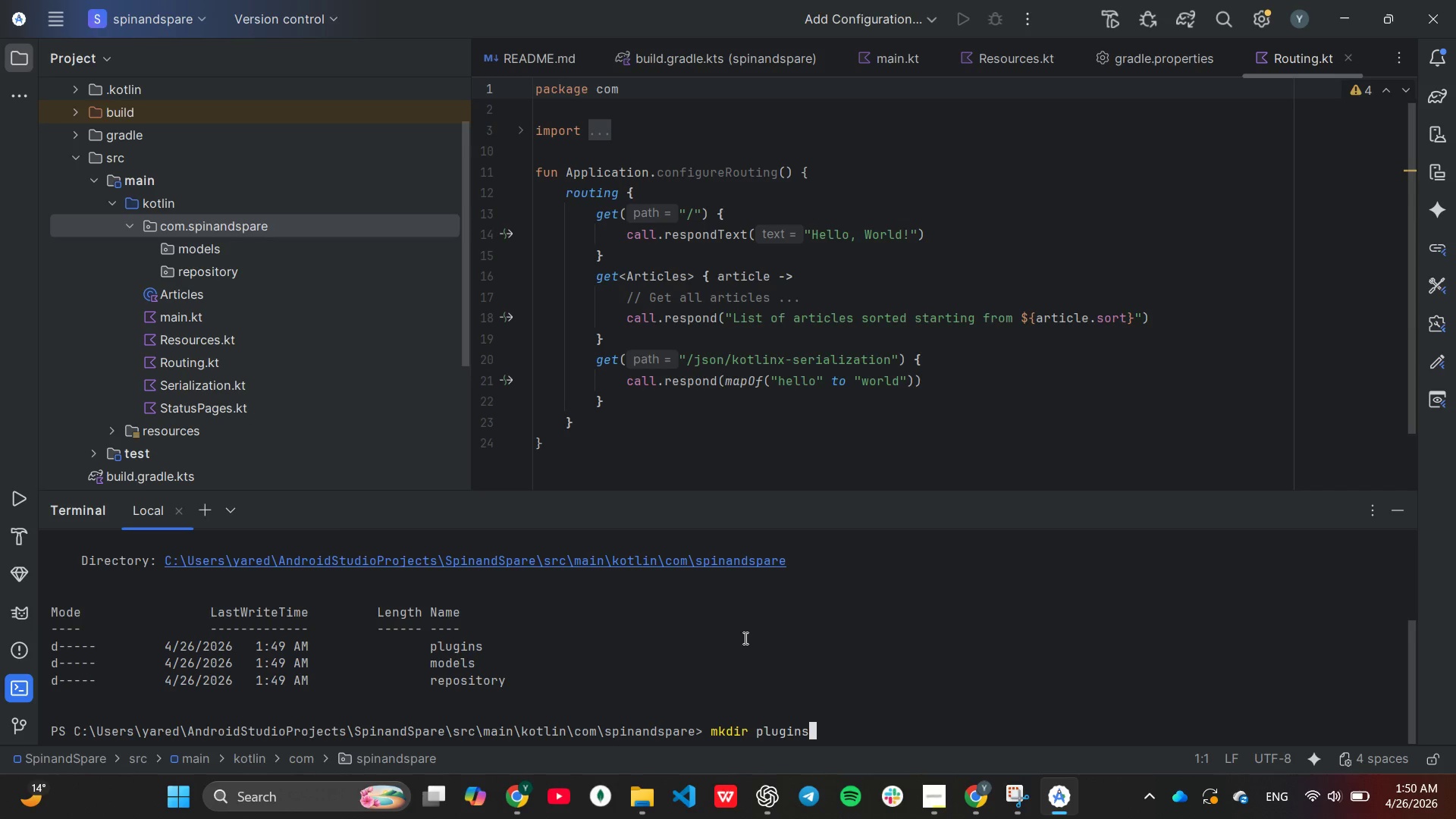 
key(Backspace)
 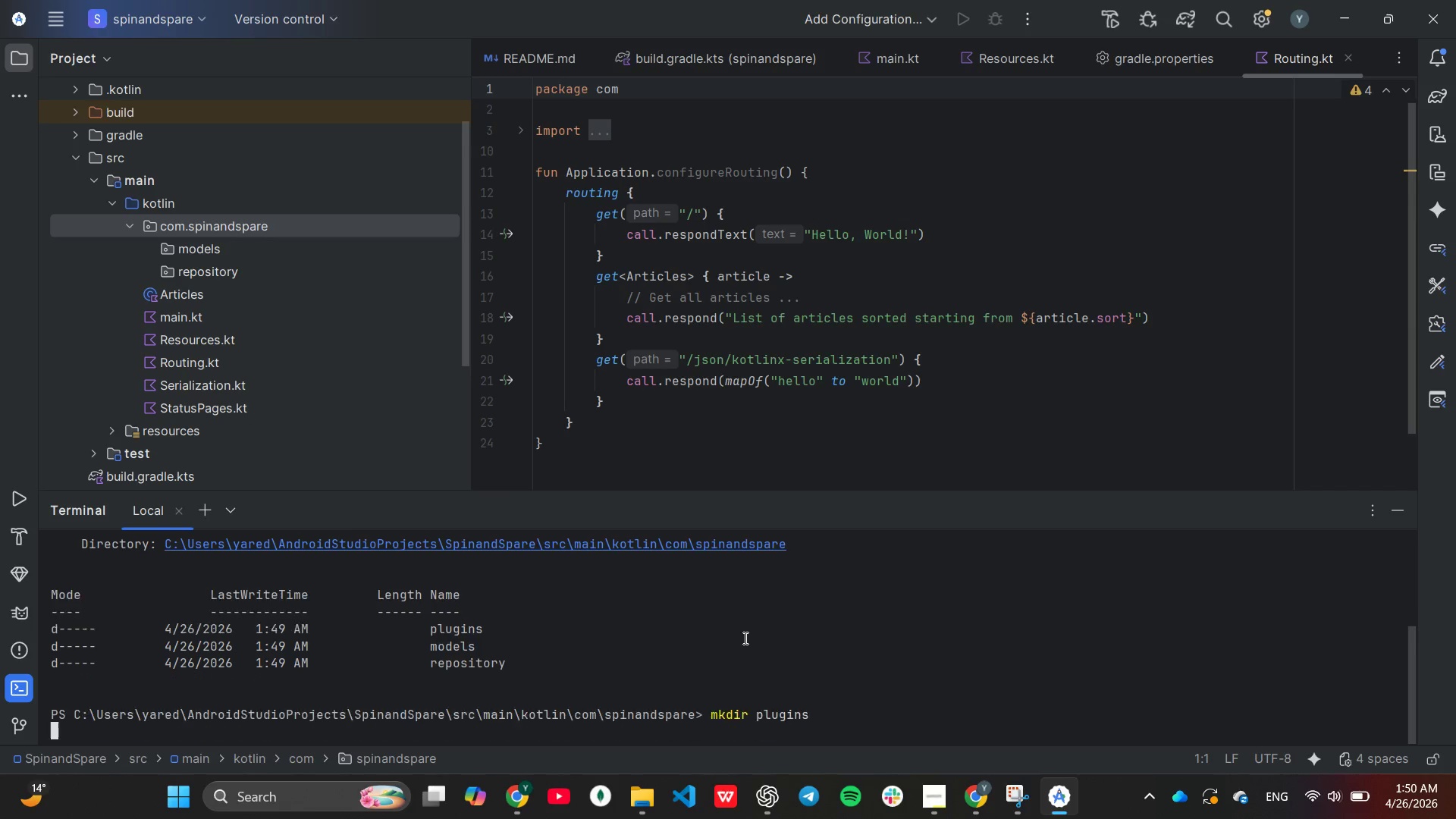 
key(Enter)
 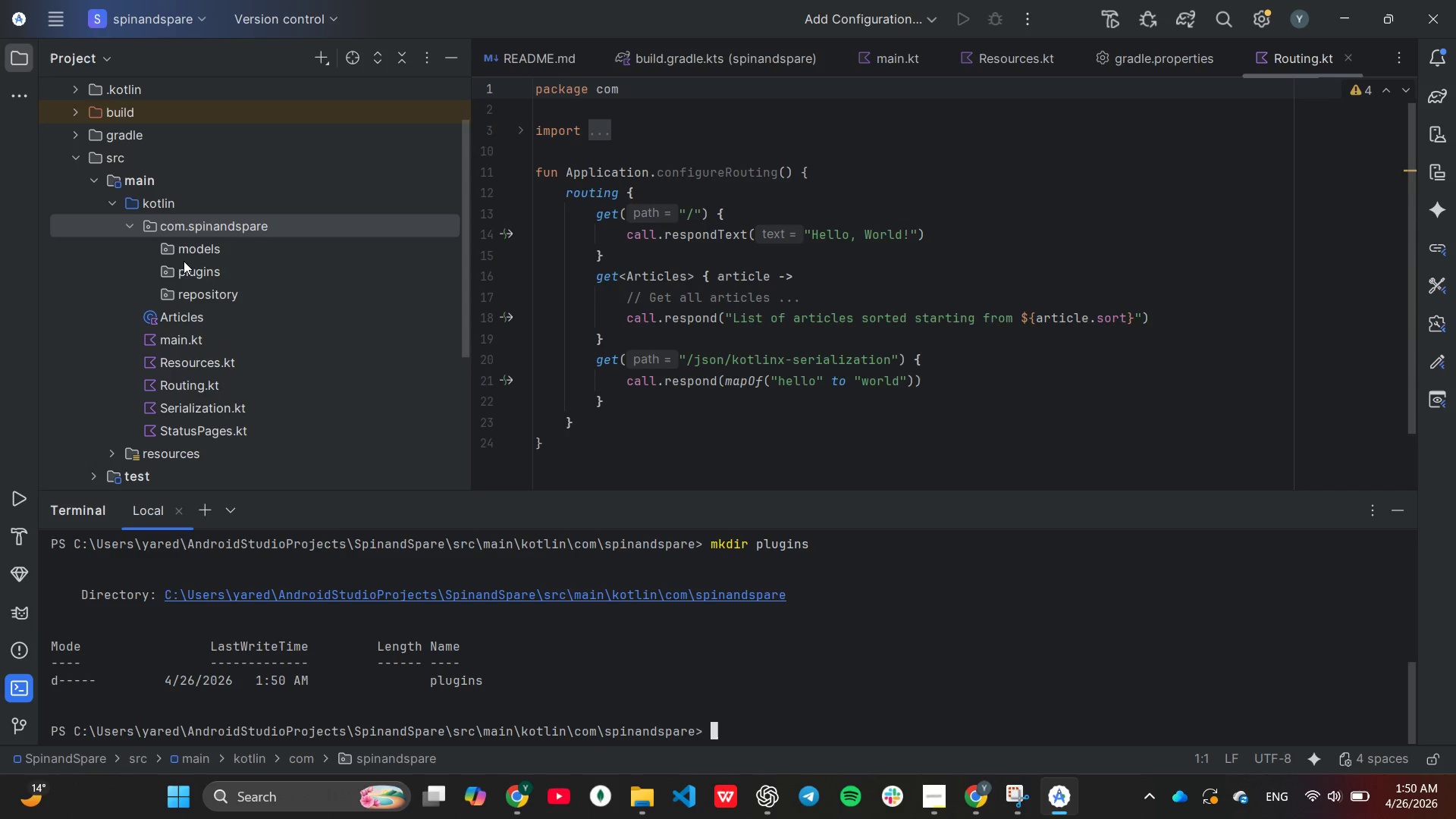 
wait(5.42)
 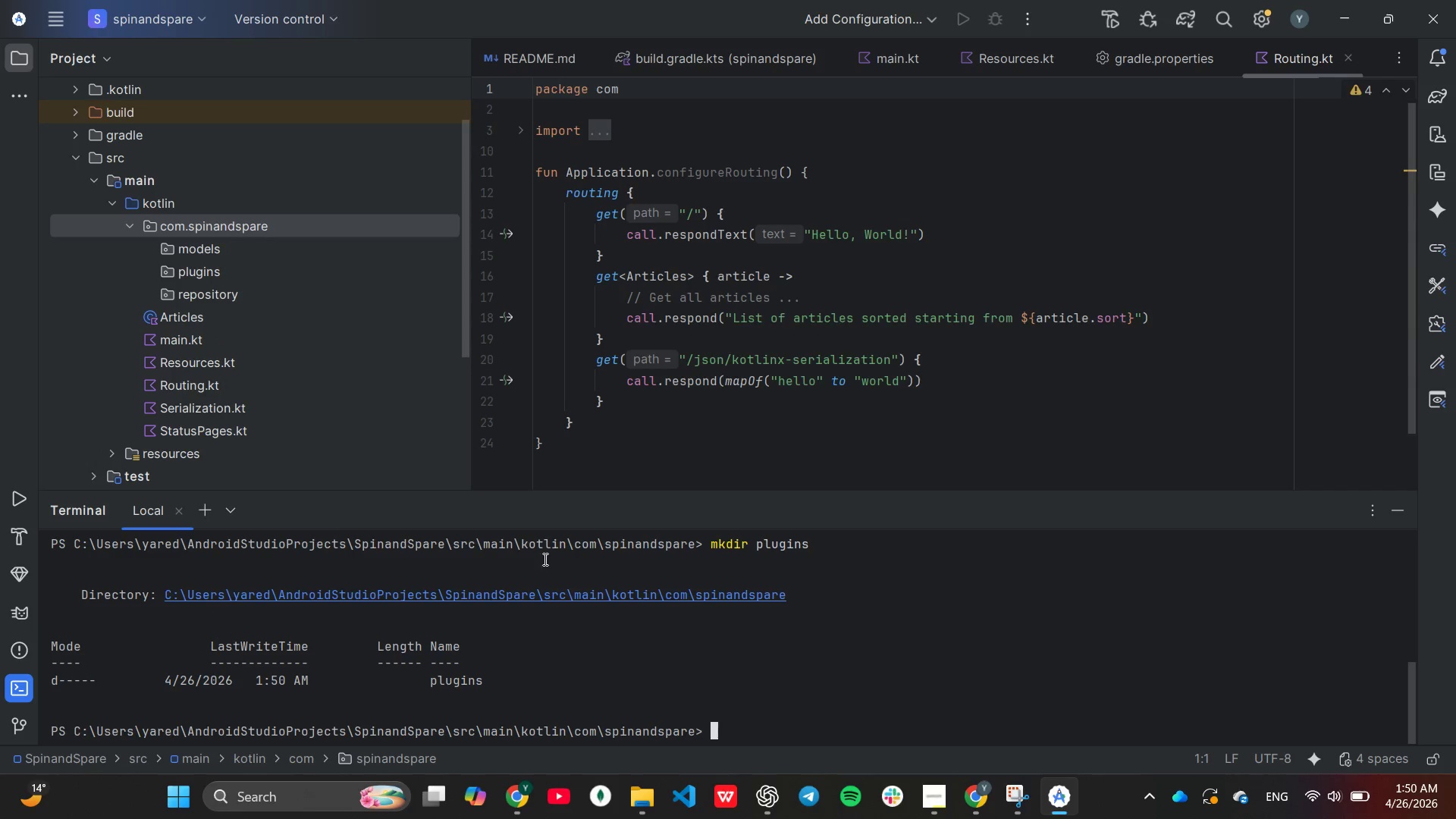 
right_click([198, 249])
 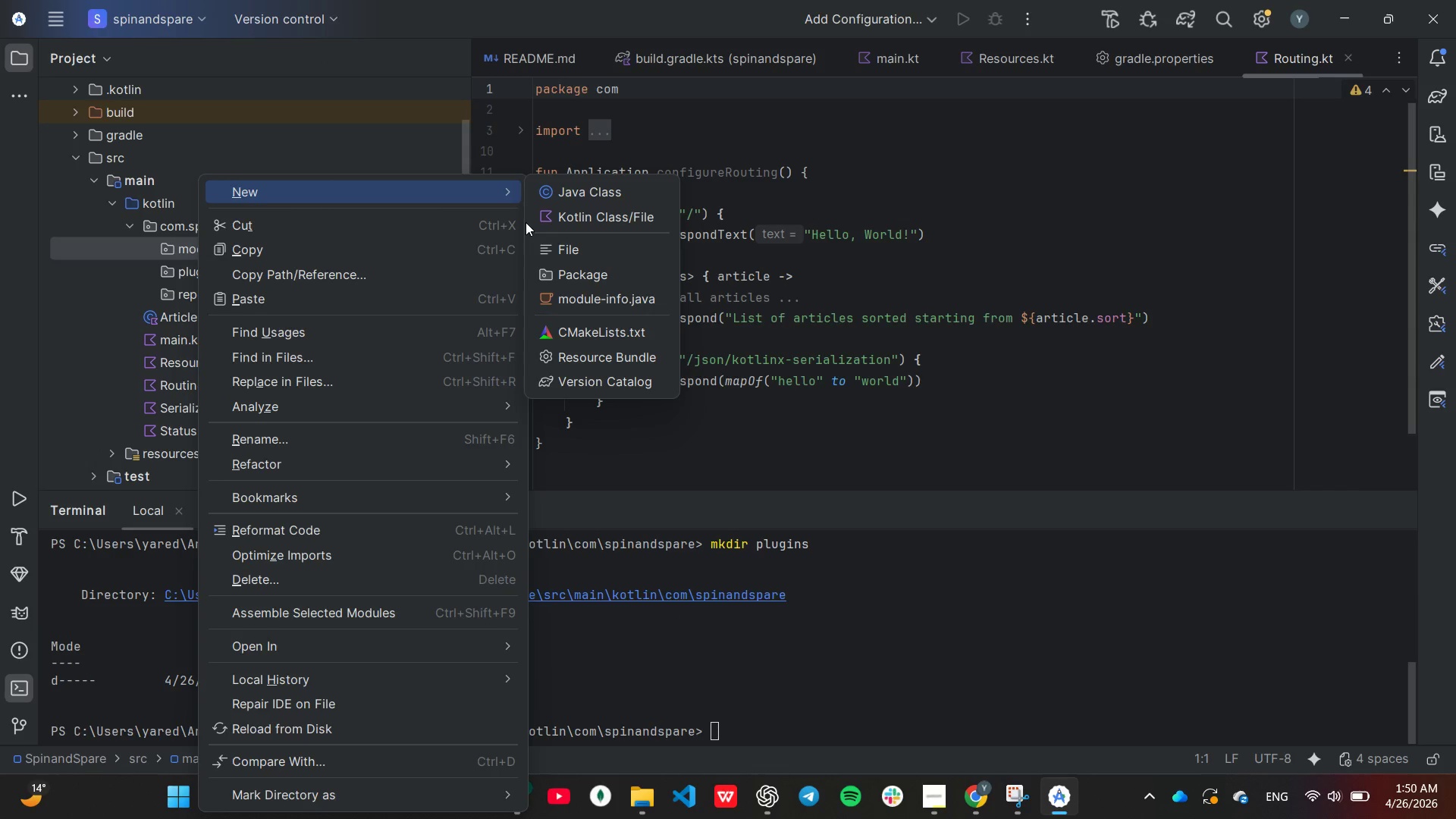 
left_click([550, 223])
 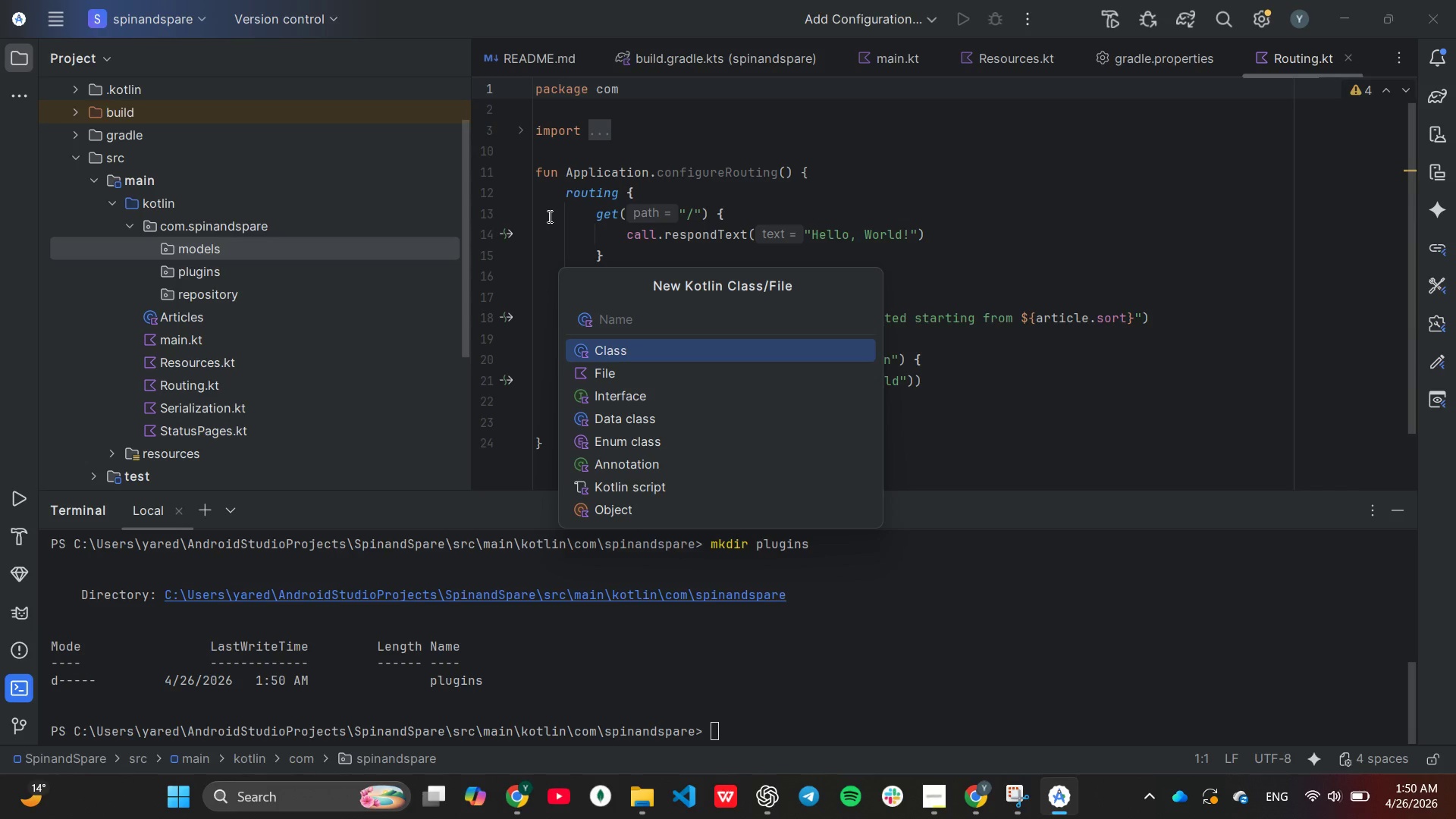 
type(Lane)
 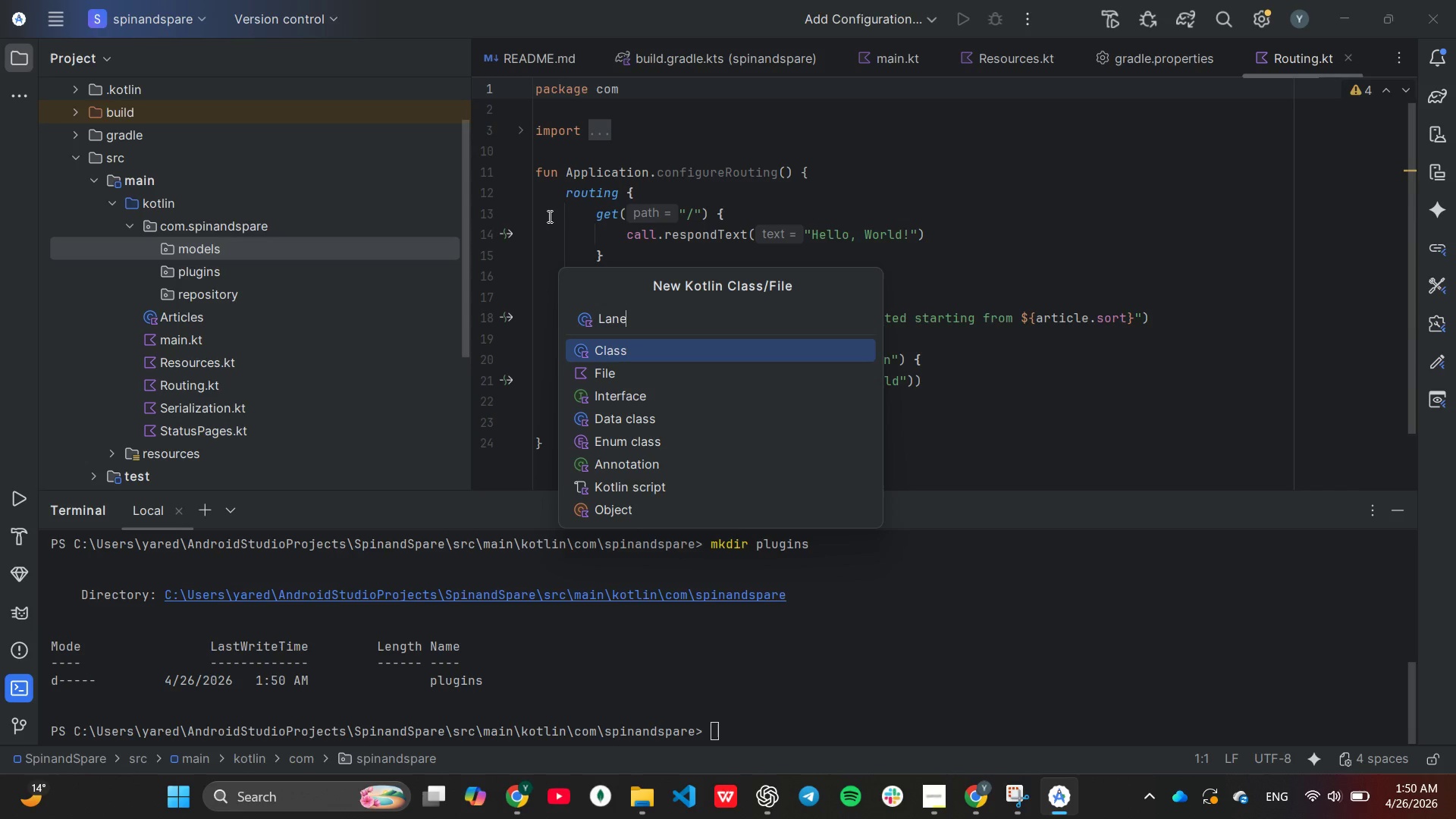 
key(Enter)
 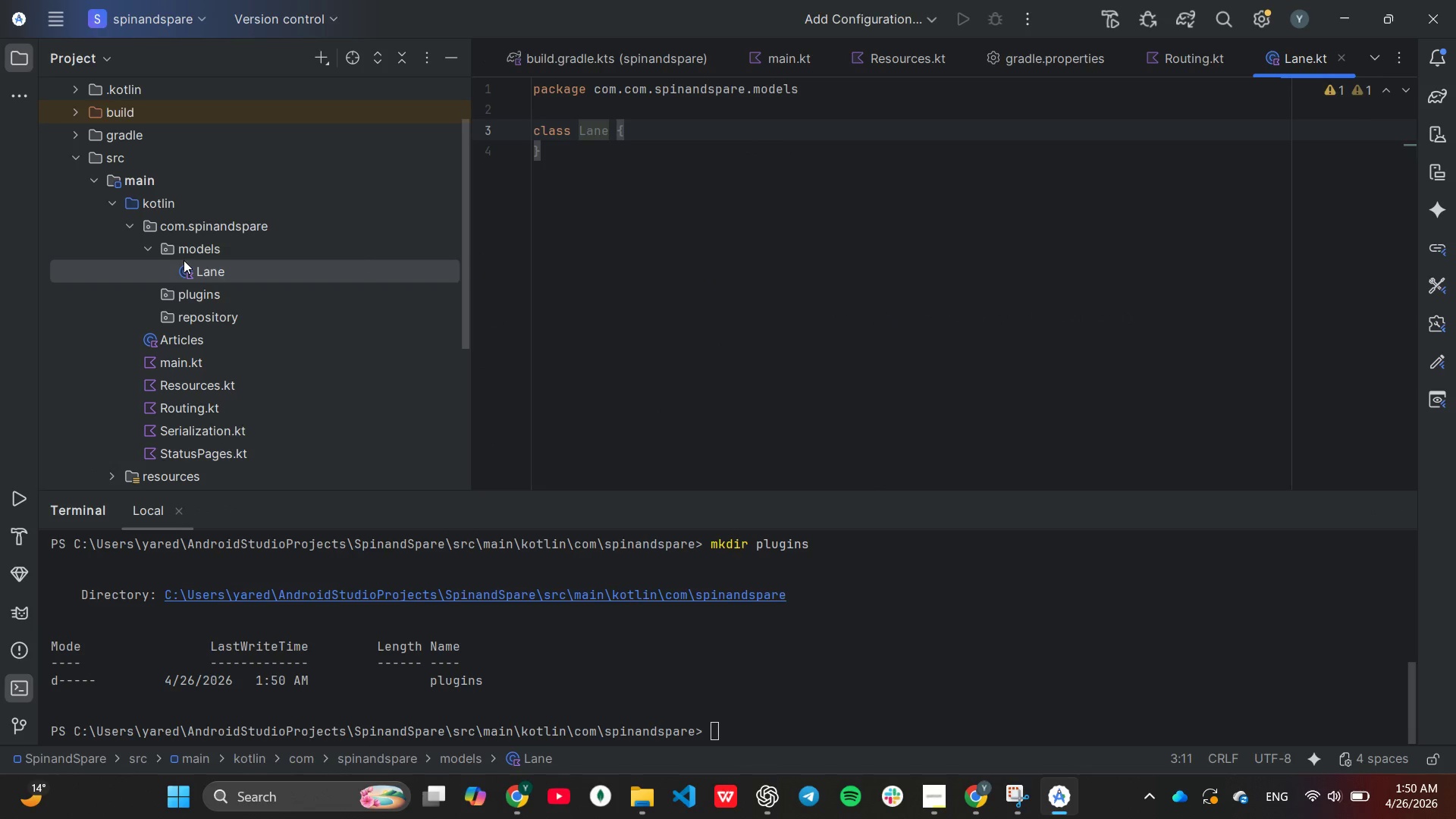 
right_click([184, 250])
 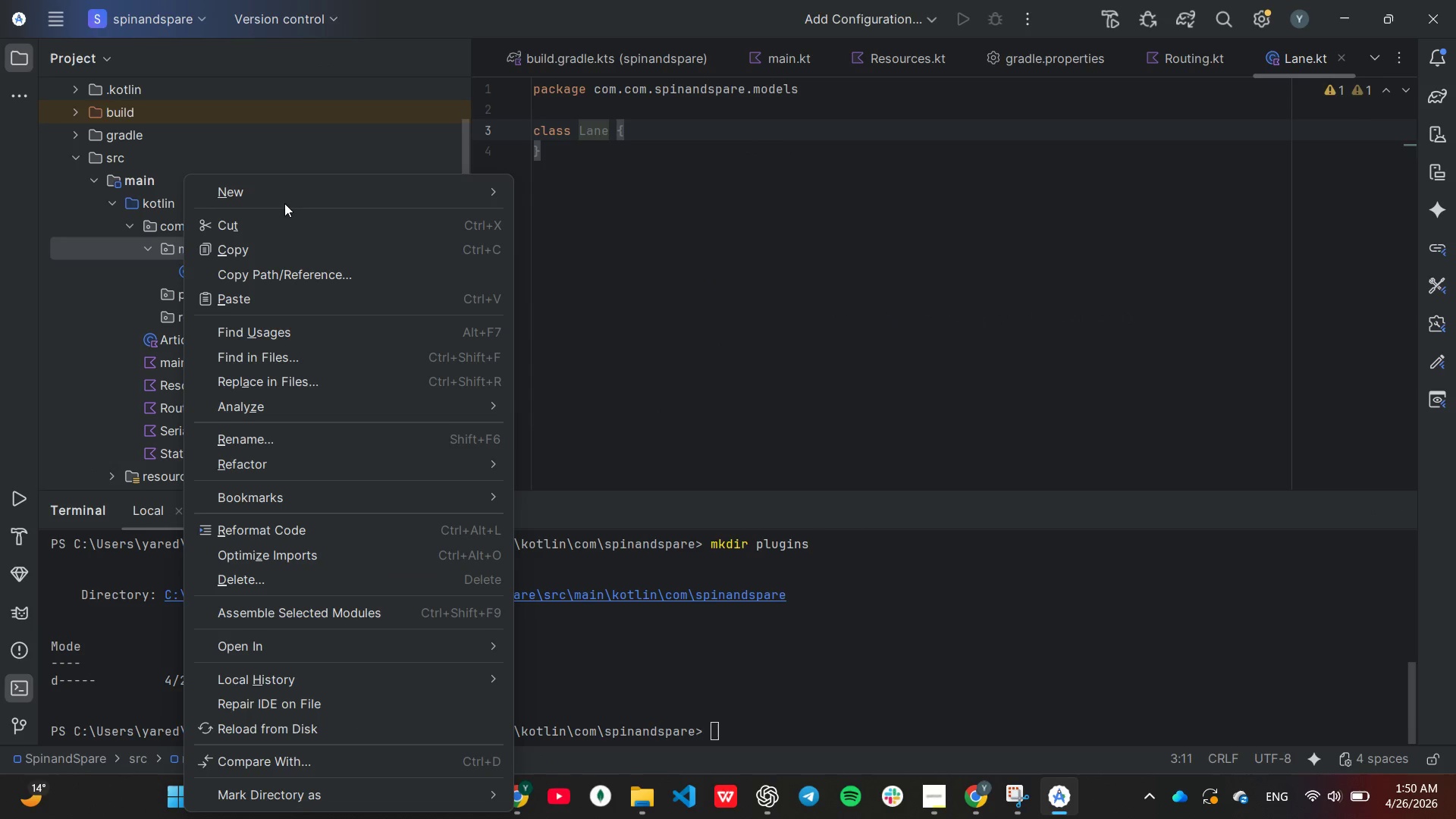 
left_click([184, 250])
 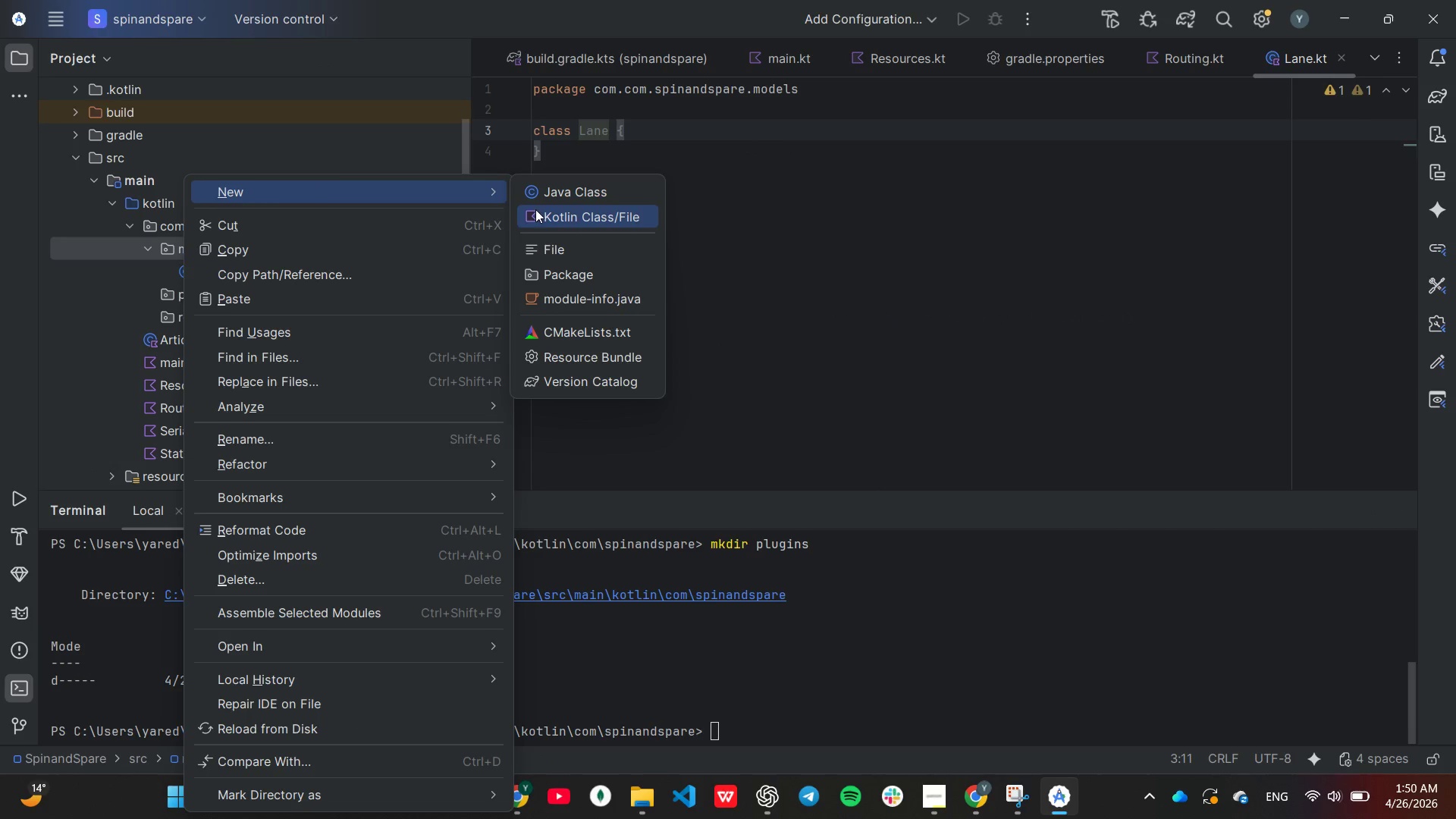 
left_click([567, 212])
 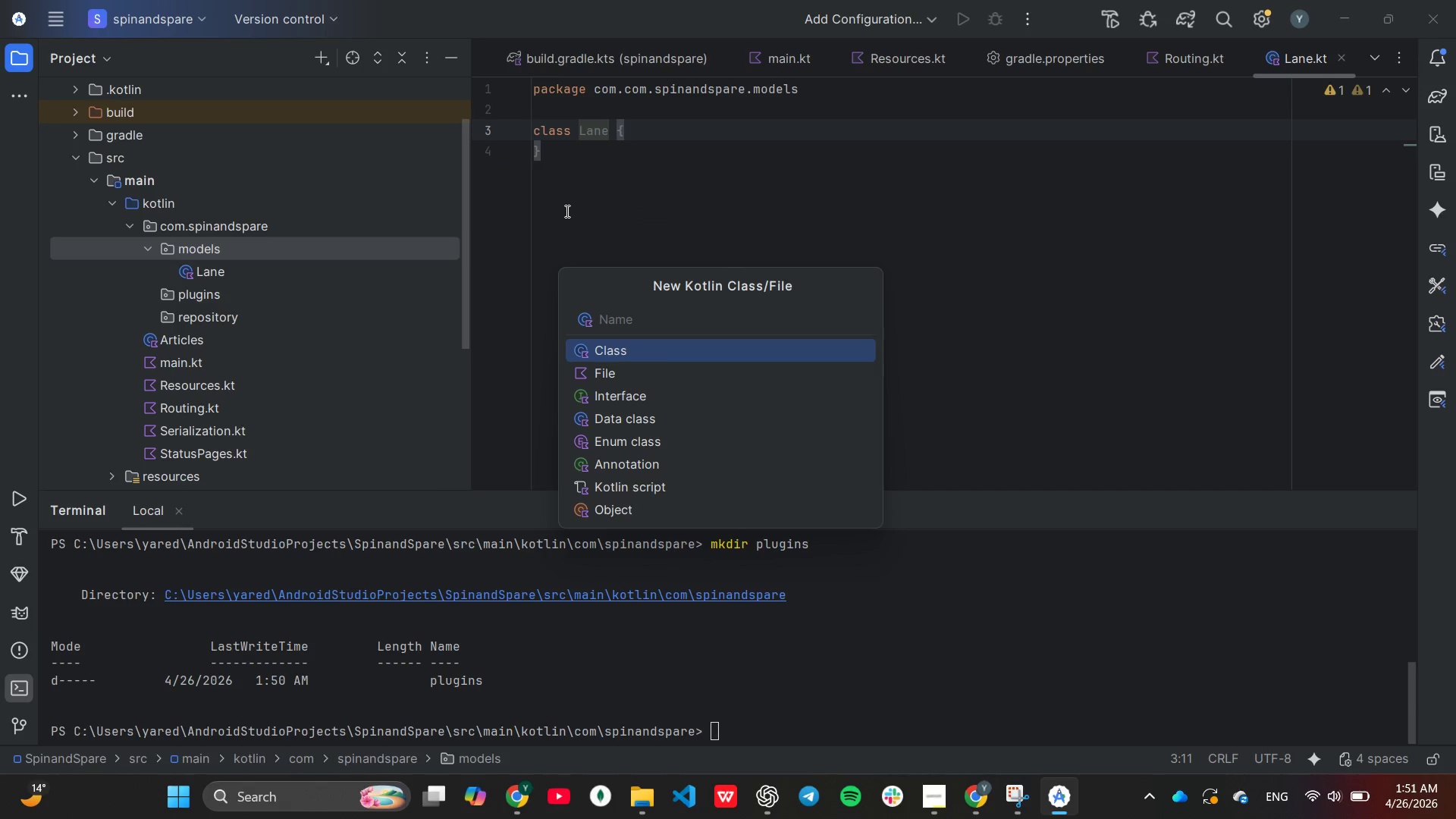 
type(BookingRequest)
 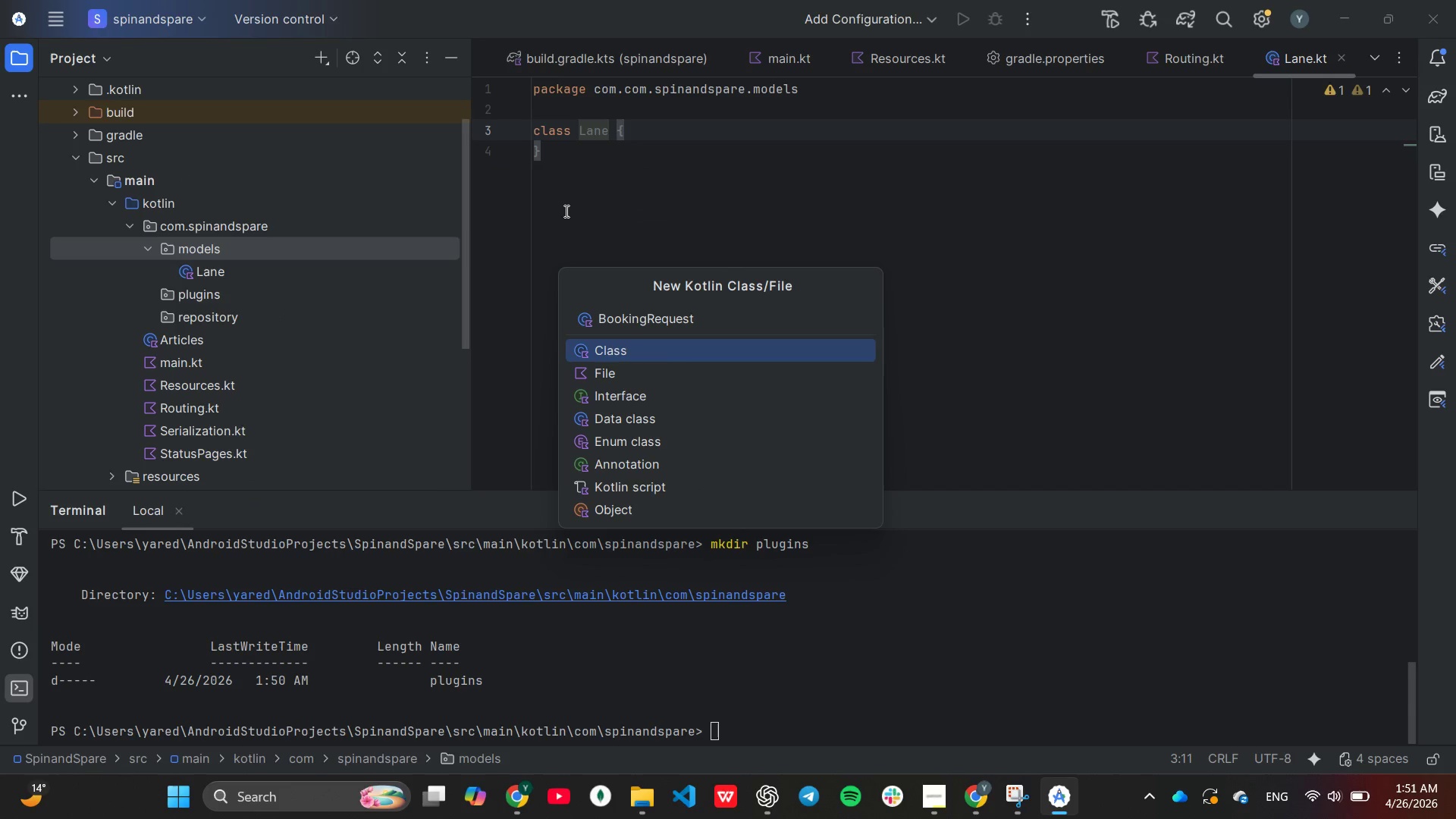 
wait(5.47)
 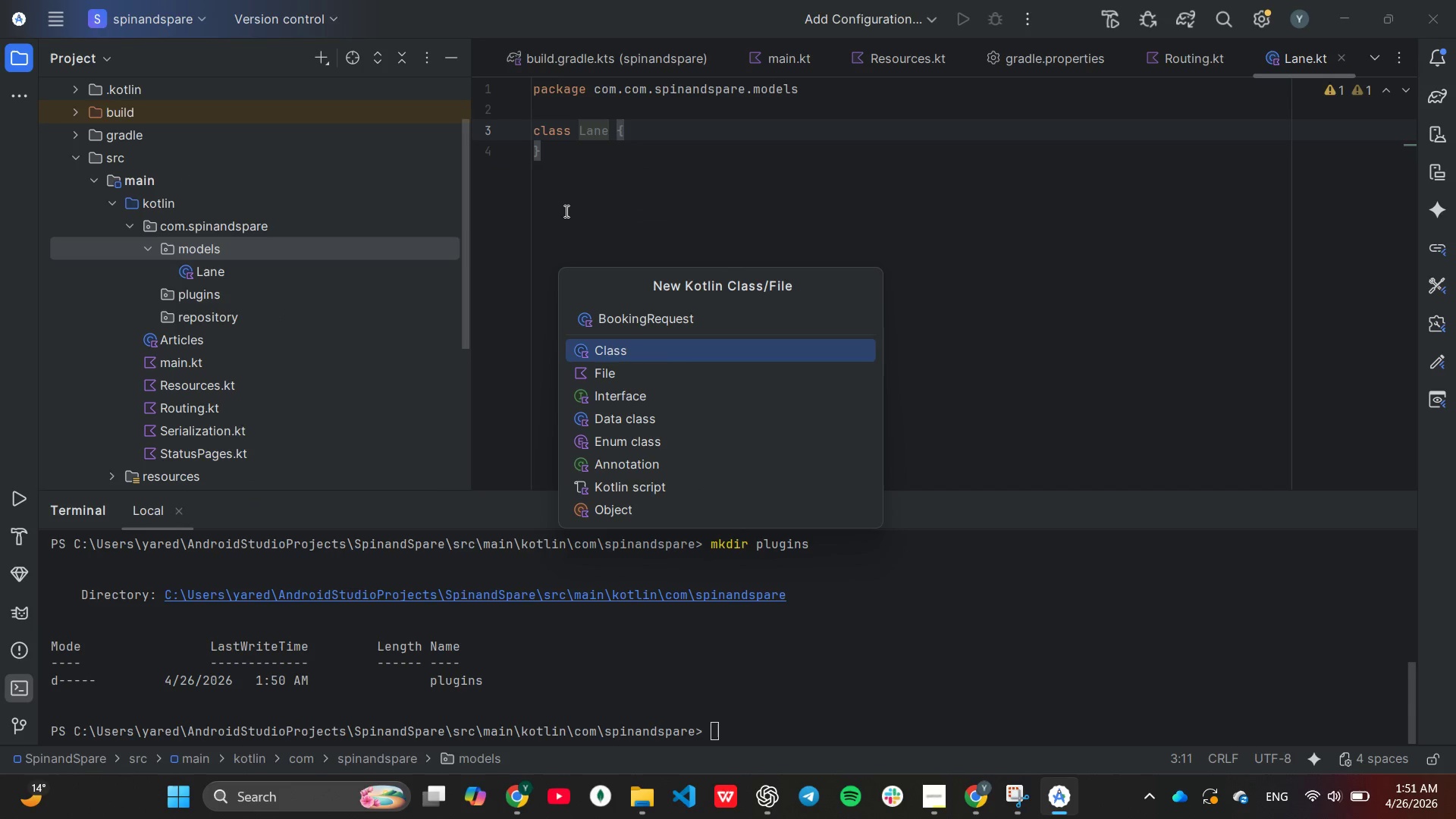 
key(Enter)
 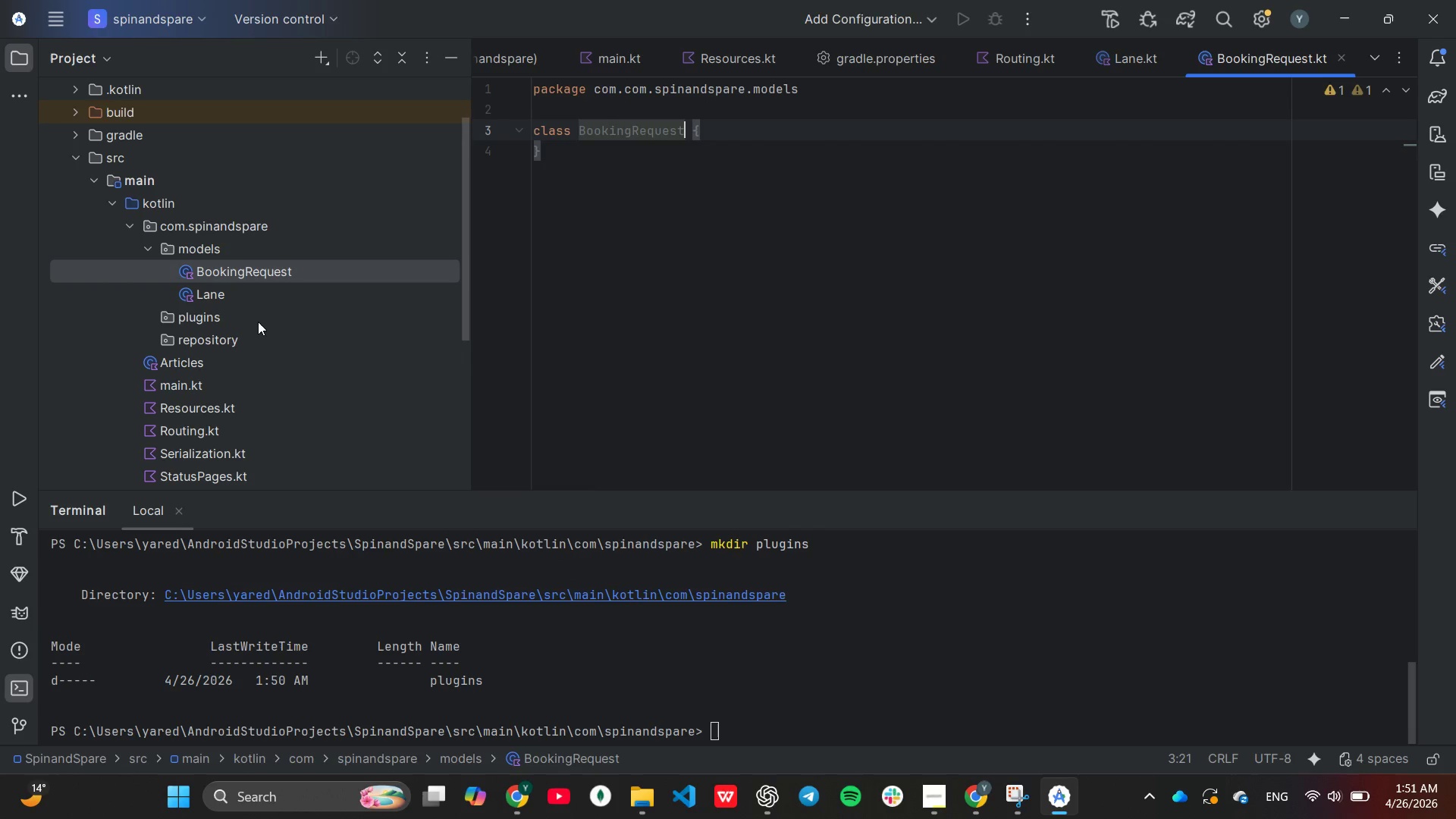 
mouse_move([245, 326])
 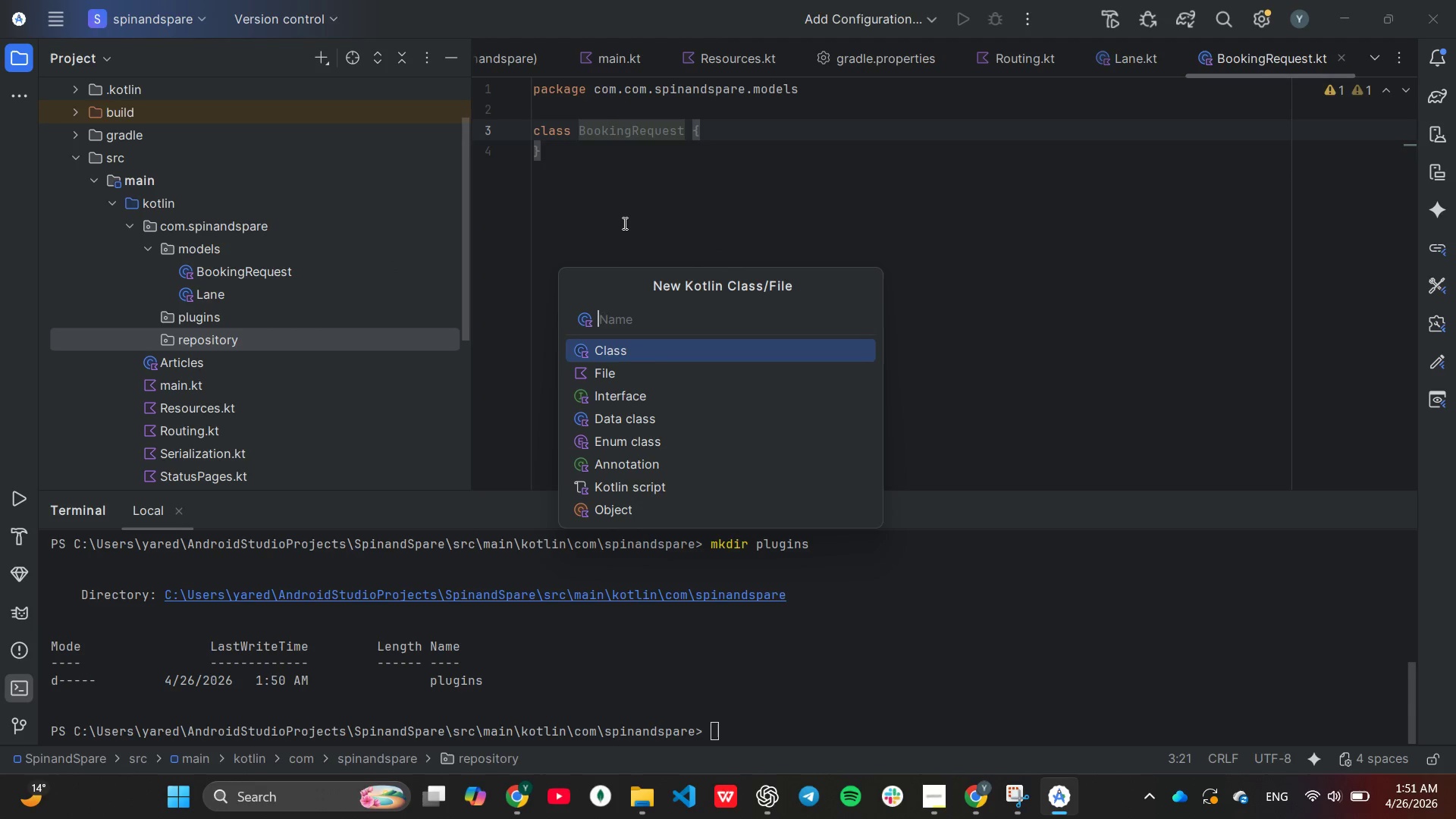 
type(LaneRepository)
 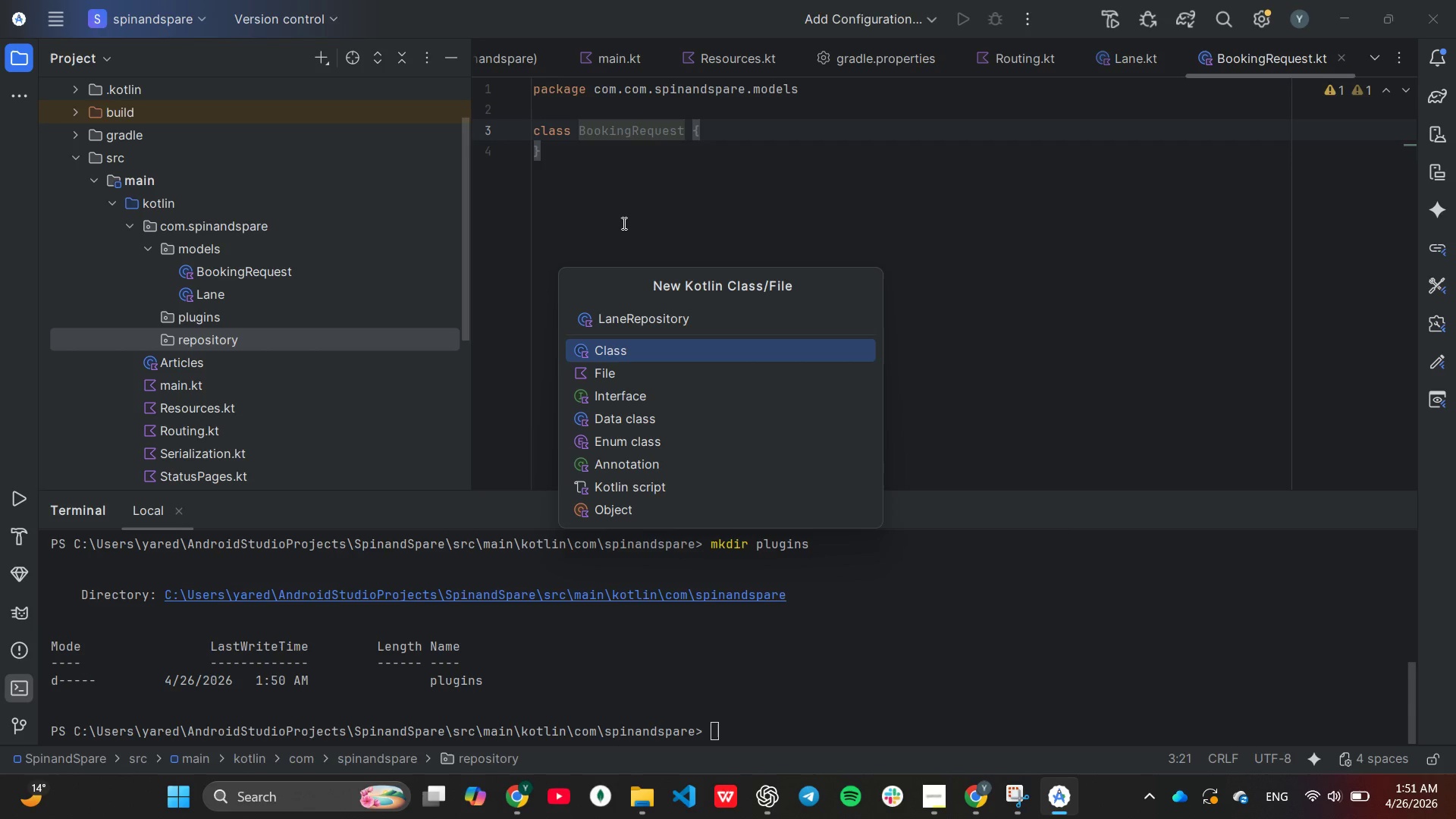 
key(Enter)
 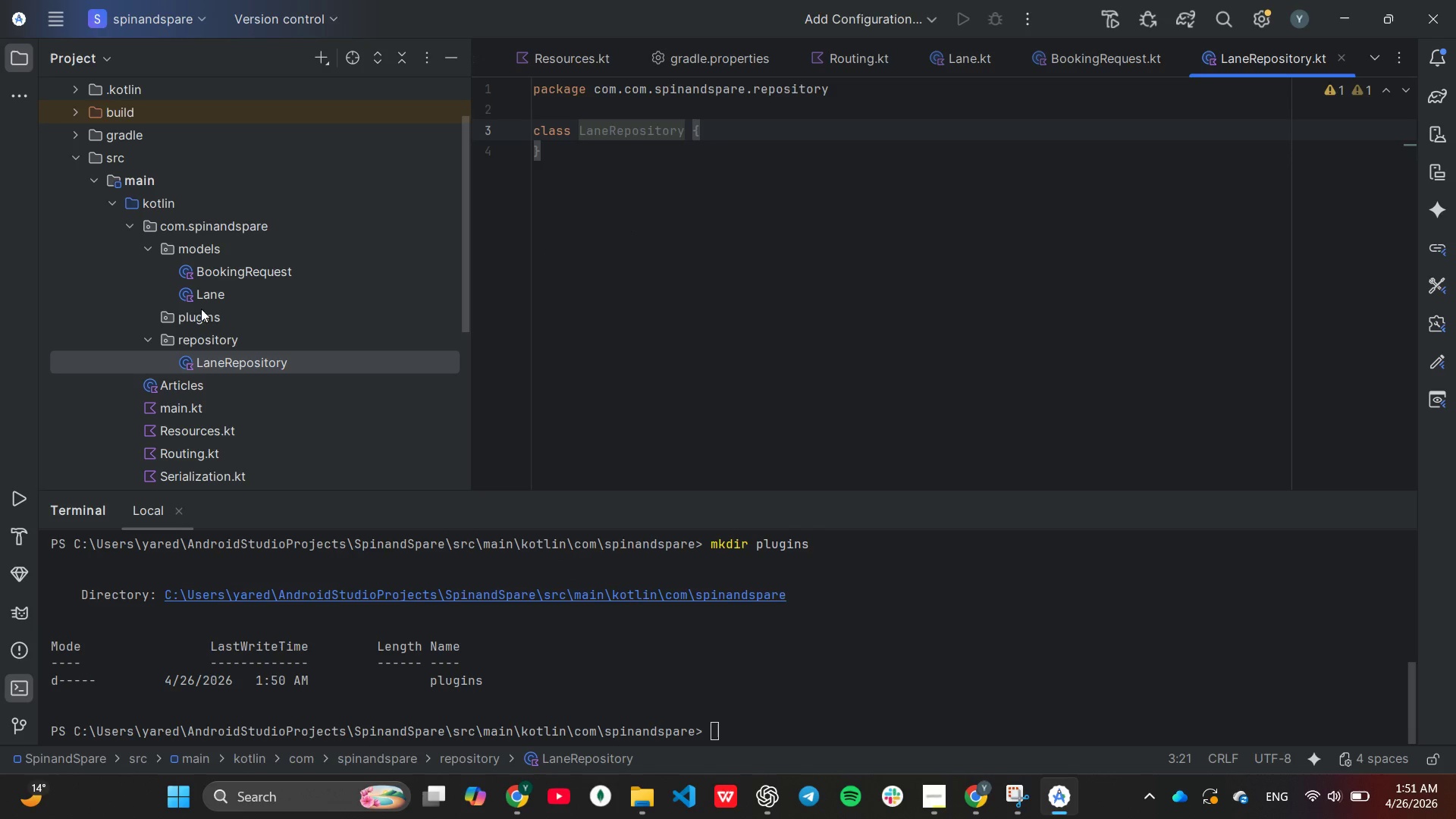 
wait(5.11)
 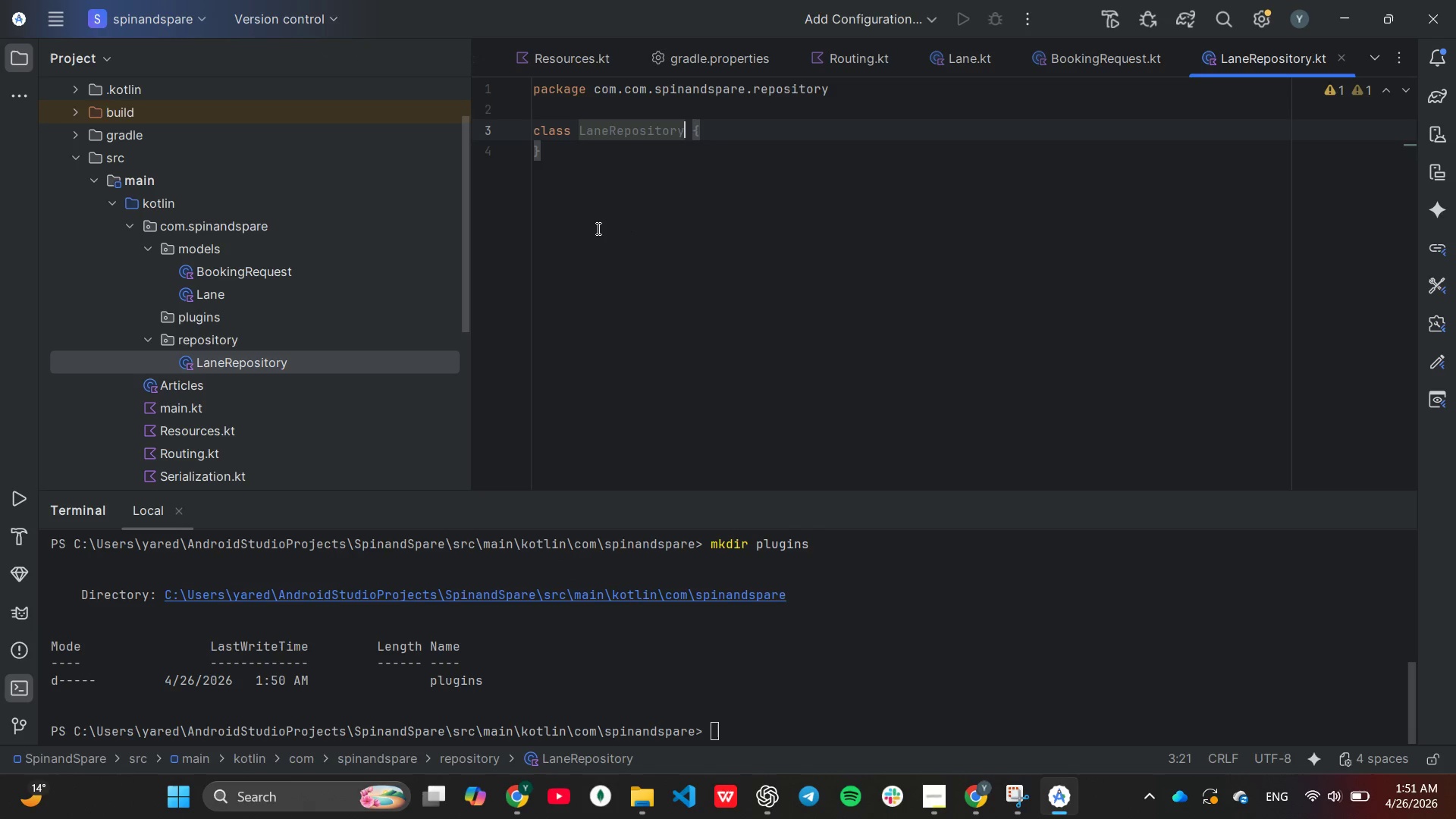 
right_click([201, 310])
 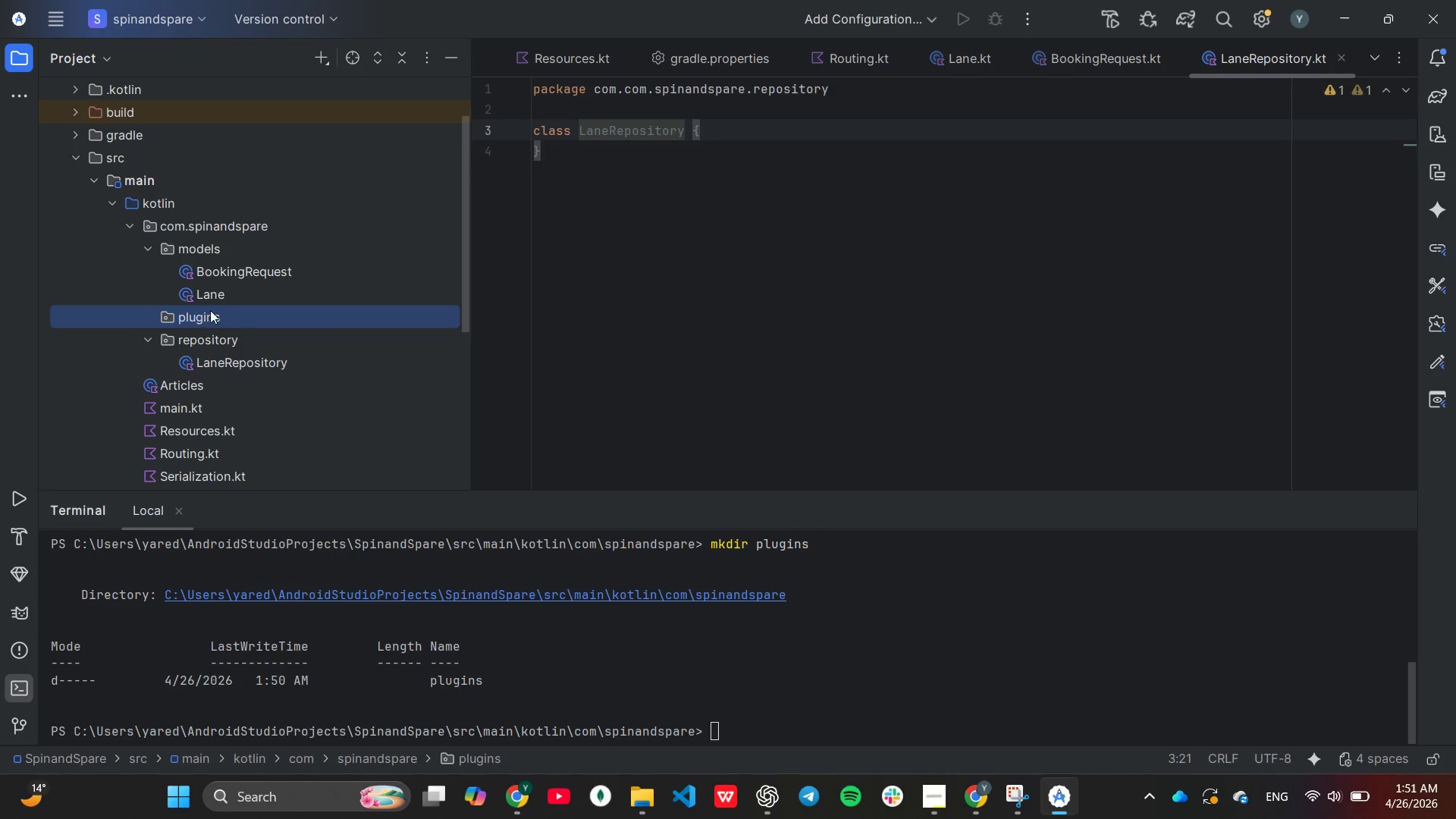 
left_click([201, 310])
 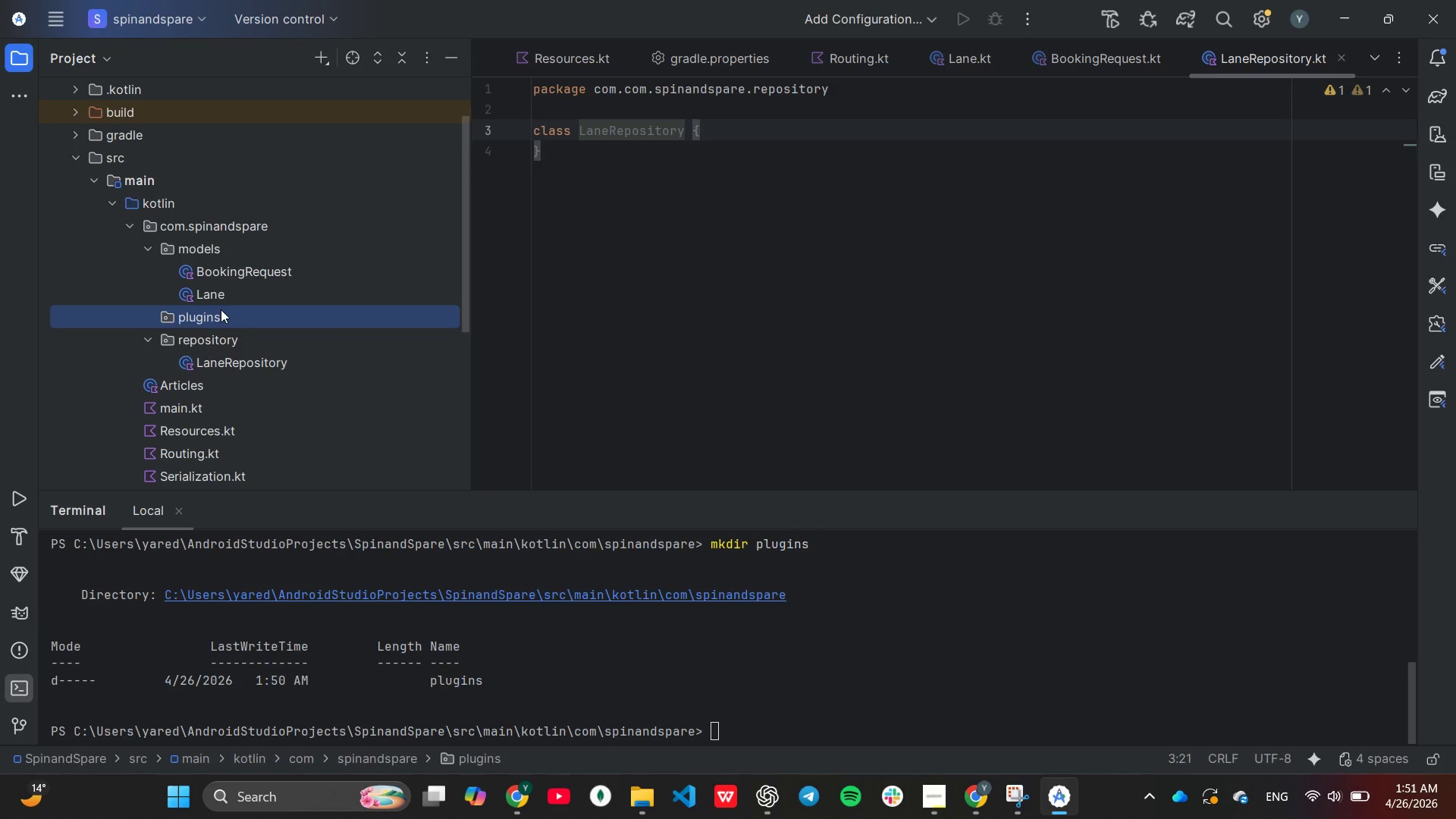 
right_click([221, 309])
 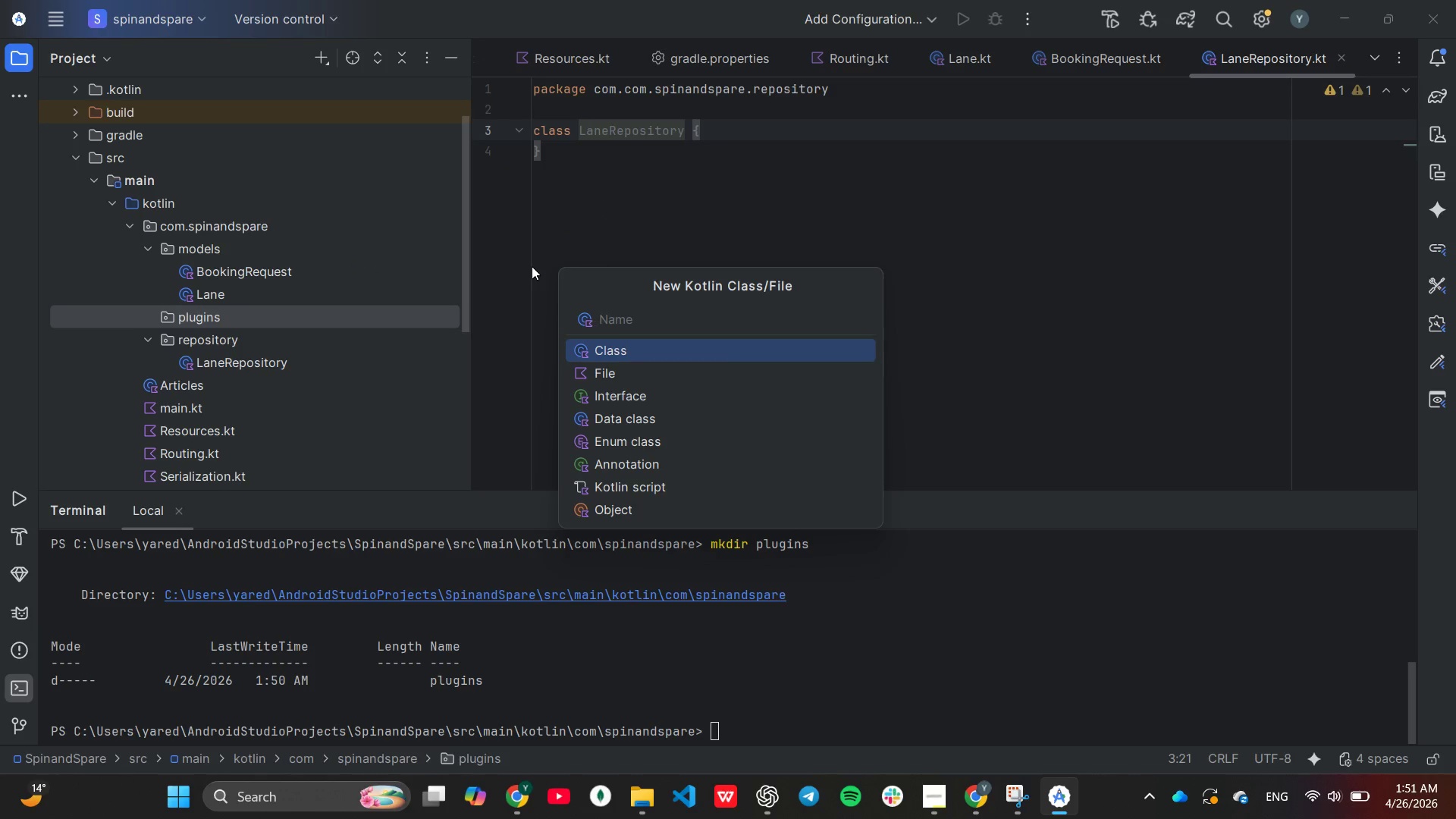 
type(Routing)
 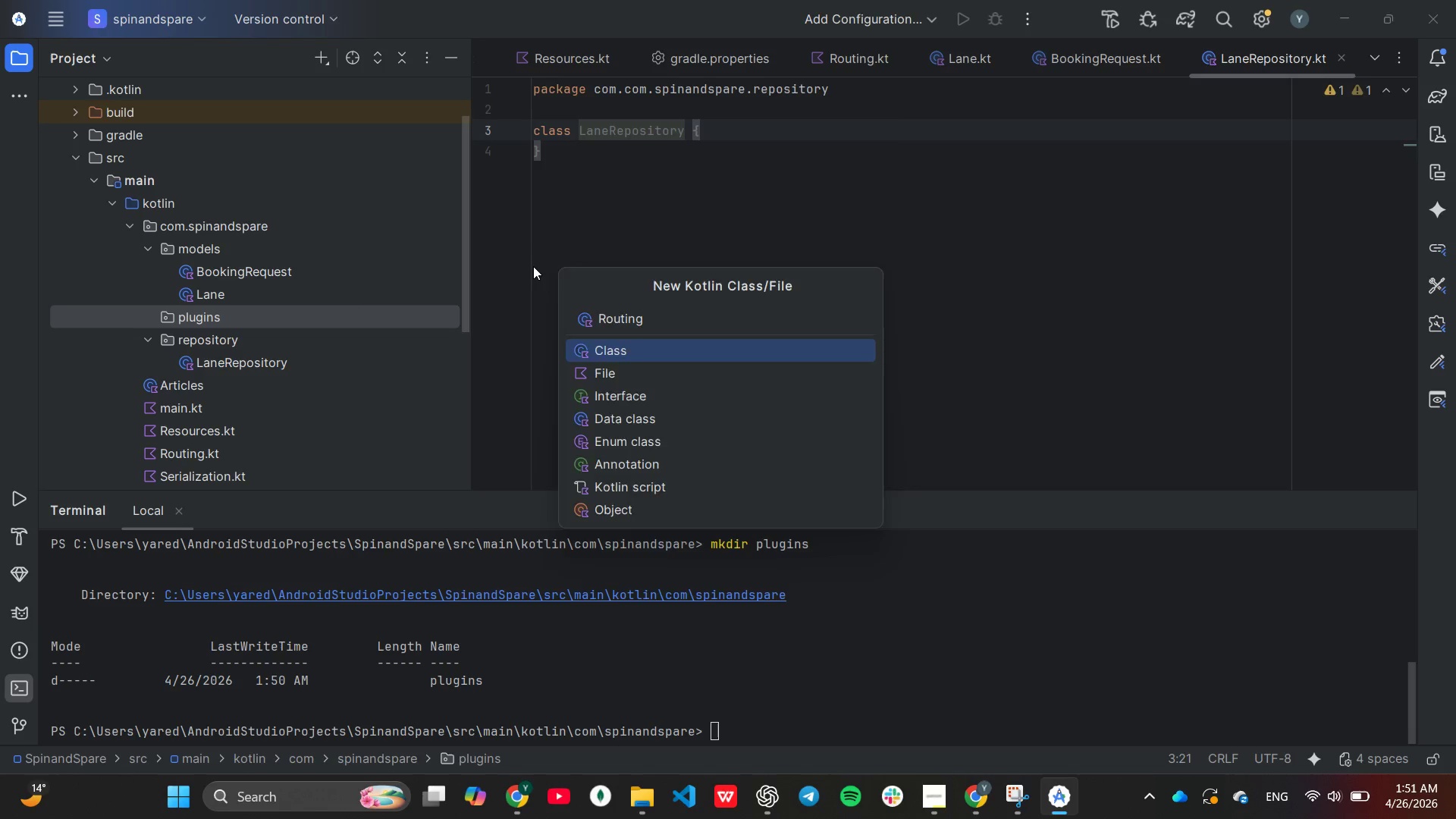 
key(Enter)
 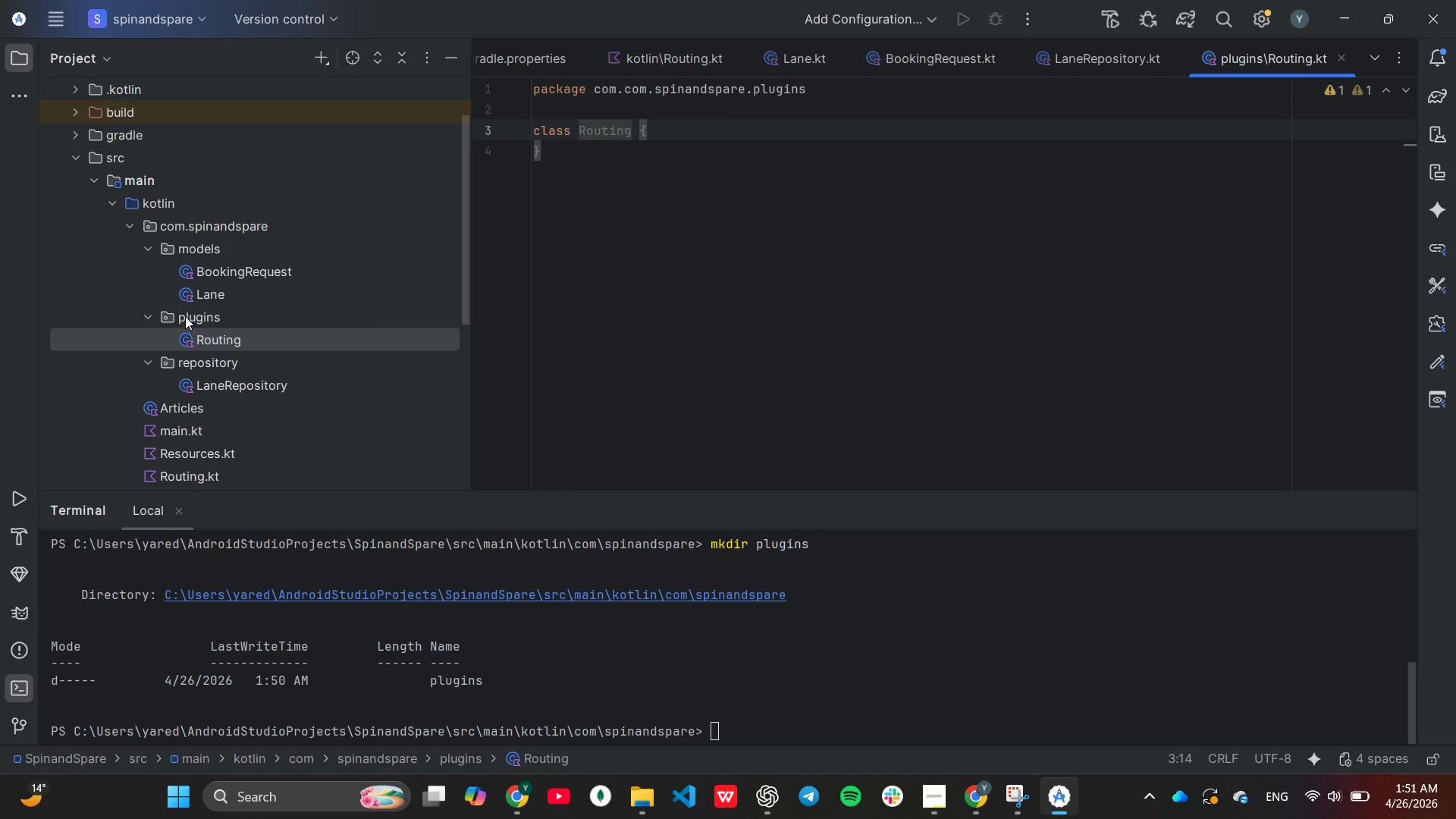 
right_click([184, 315])
 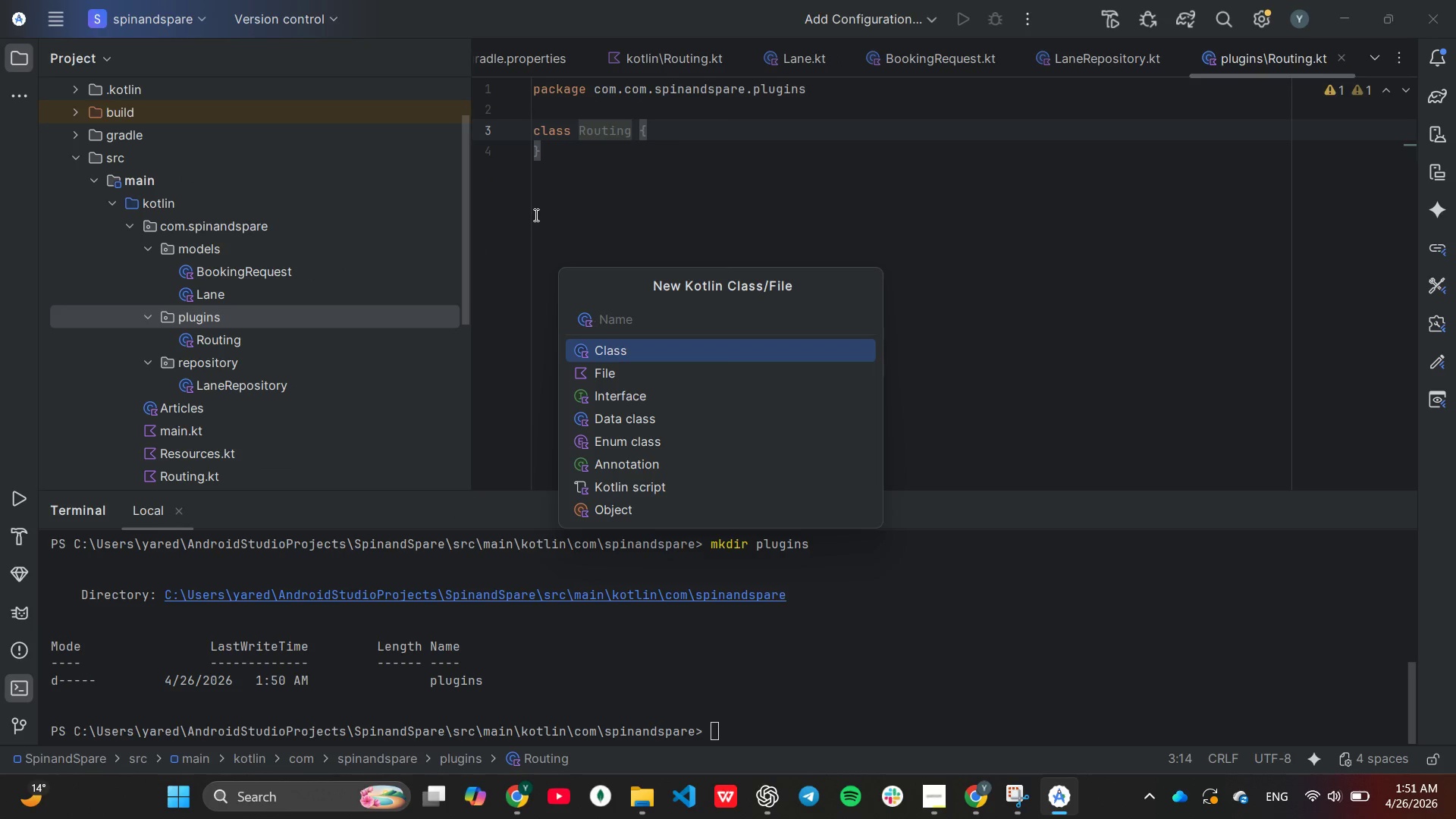 
type(Ss)
key(Backspace)
type(erialization)
 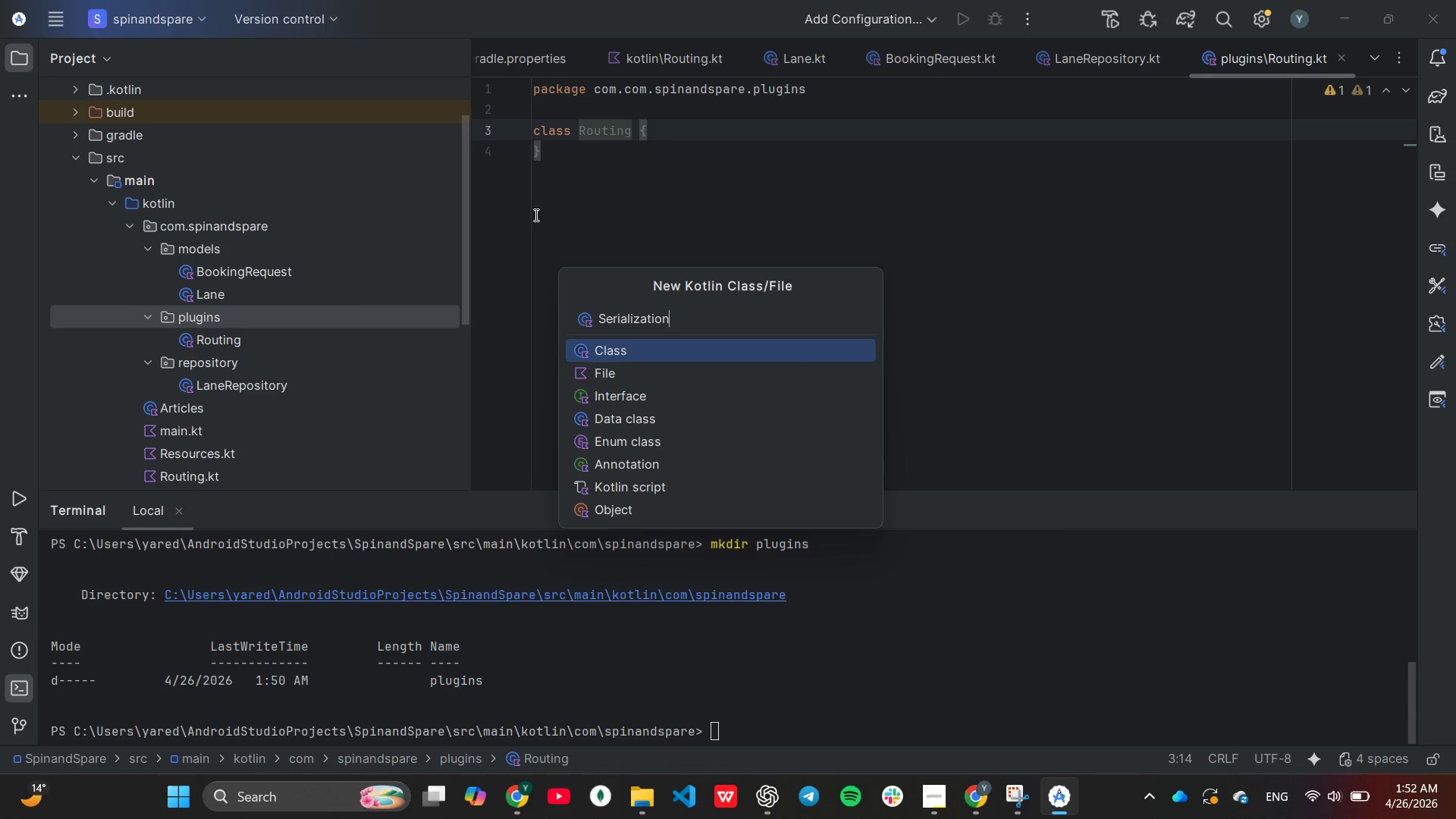 
key(Enter)
 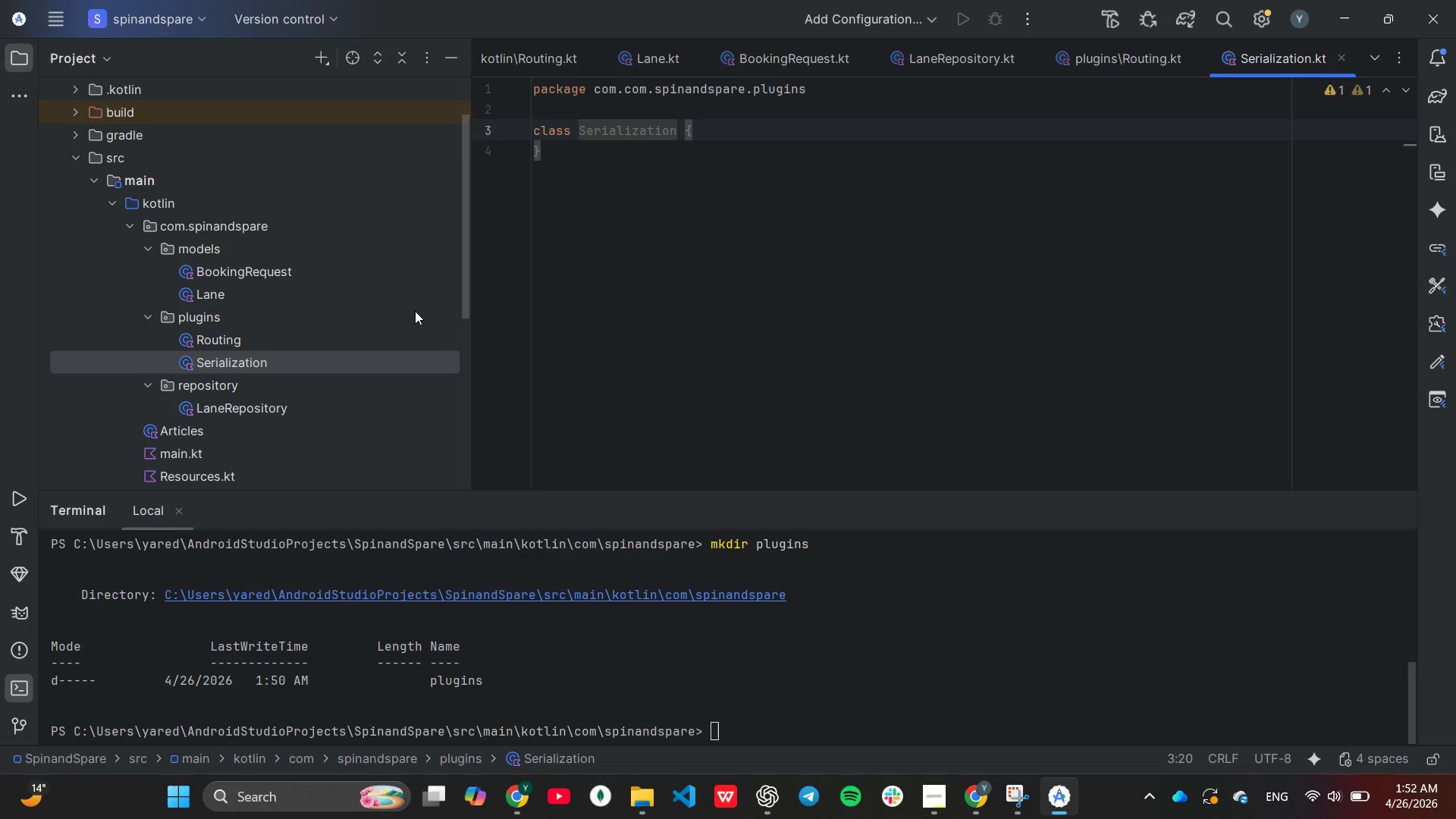 
scroll: coordinate [272, 384], scroll_direction: down, amount: 2.0
 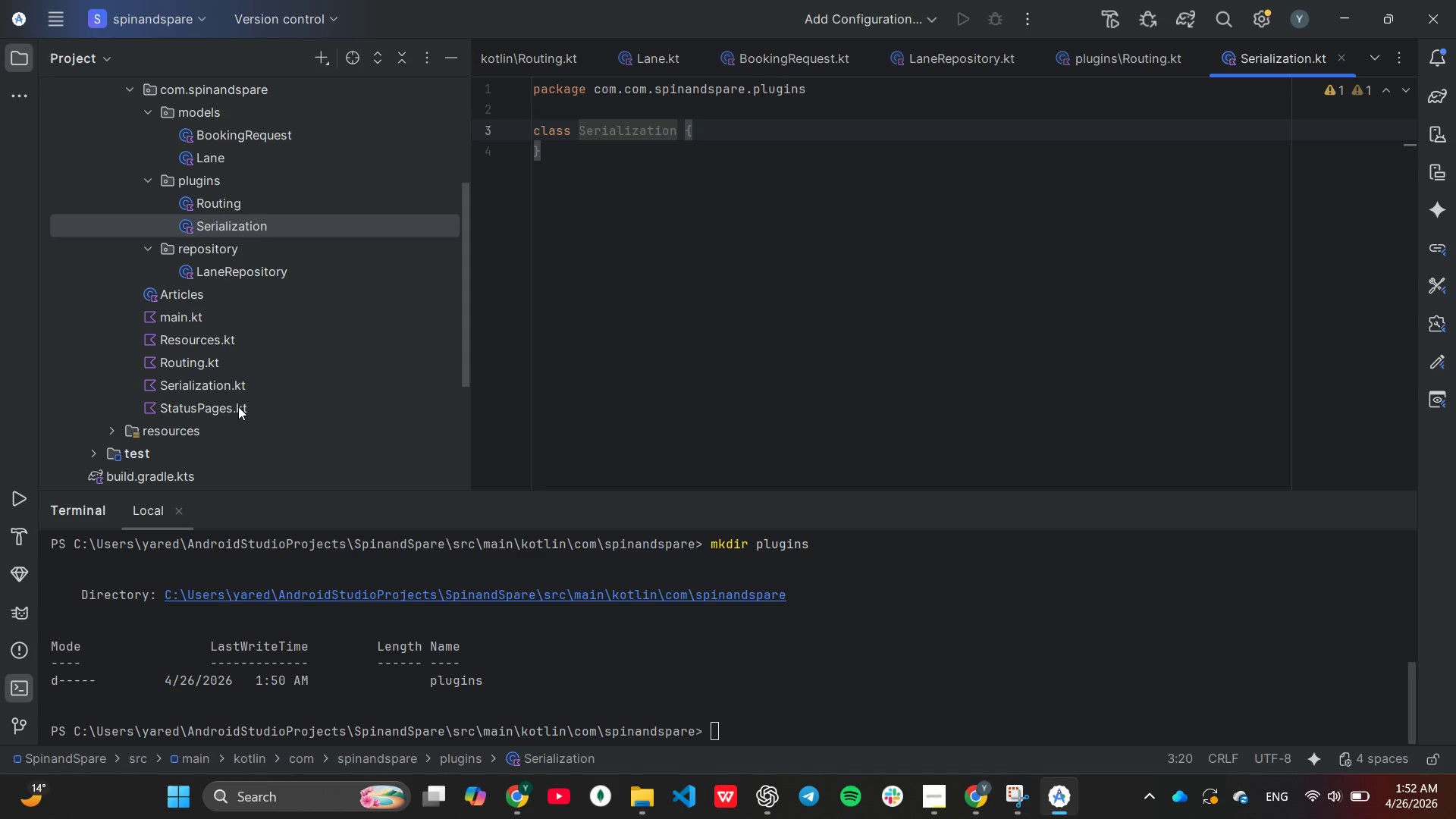 
wait(54.18)
 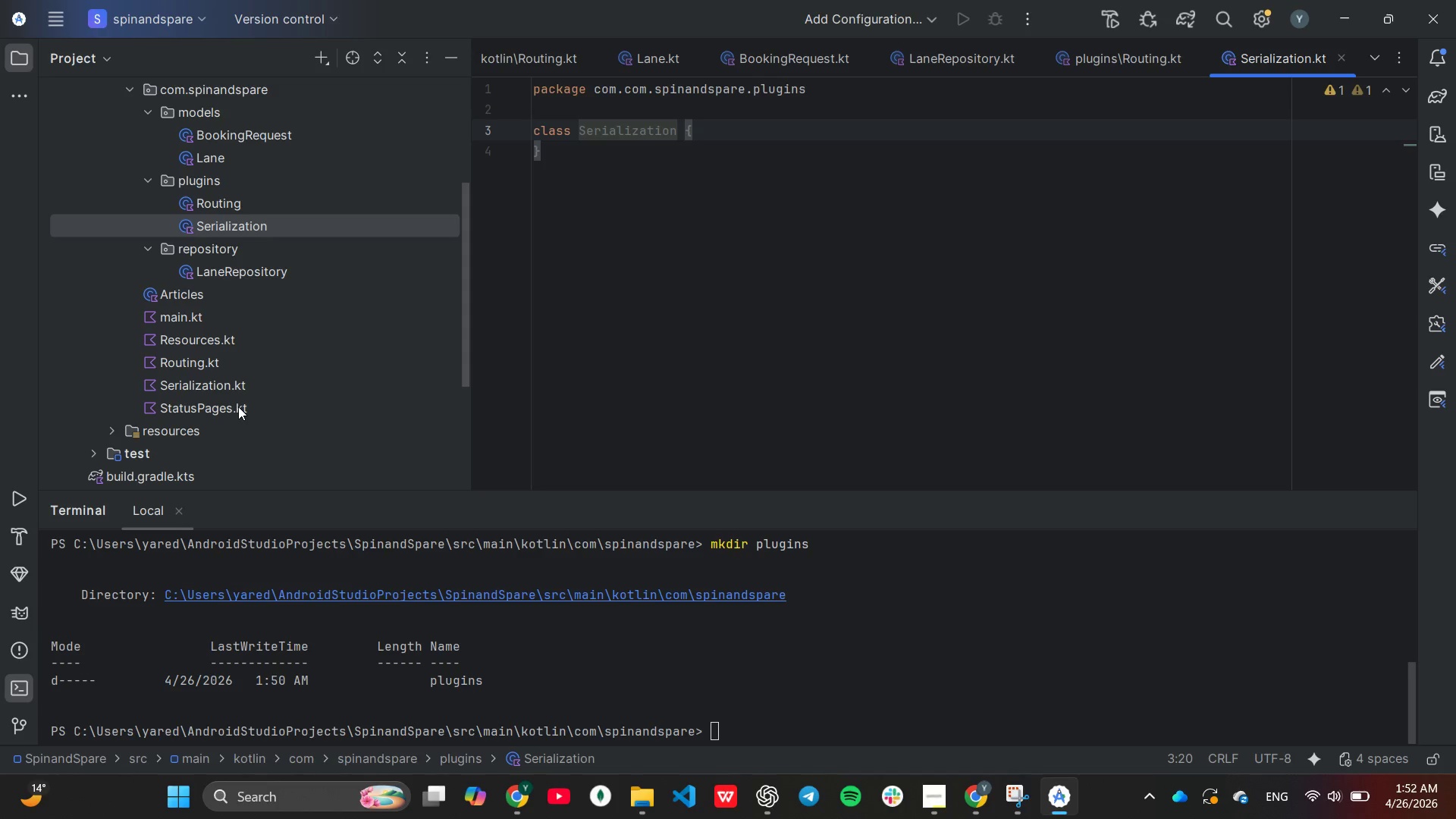 
scroll: coordinate [265, 327], scroll_direction: up, amount: 1.0
 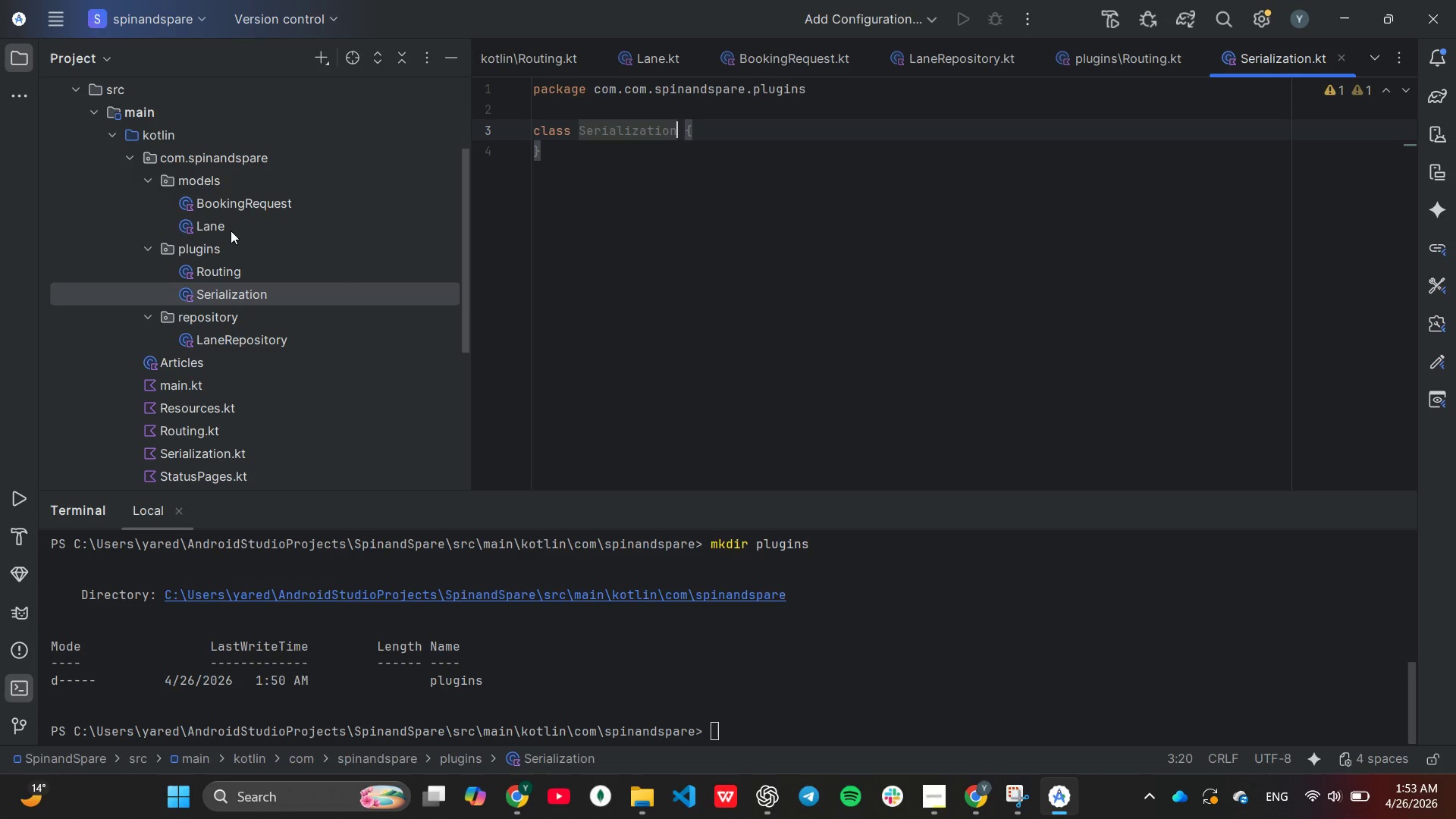 
double_click([223, 221])
 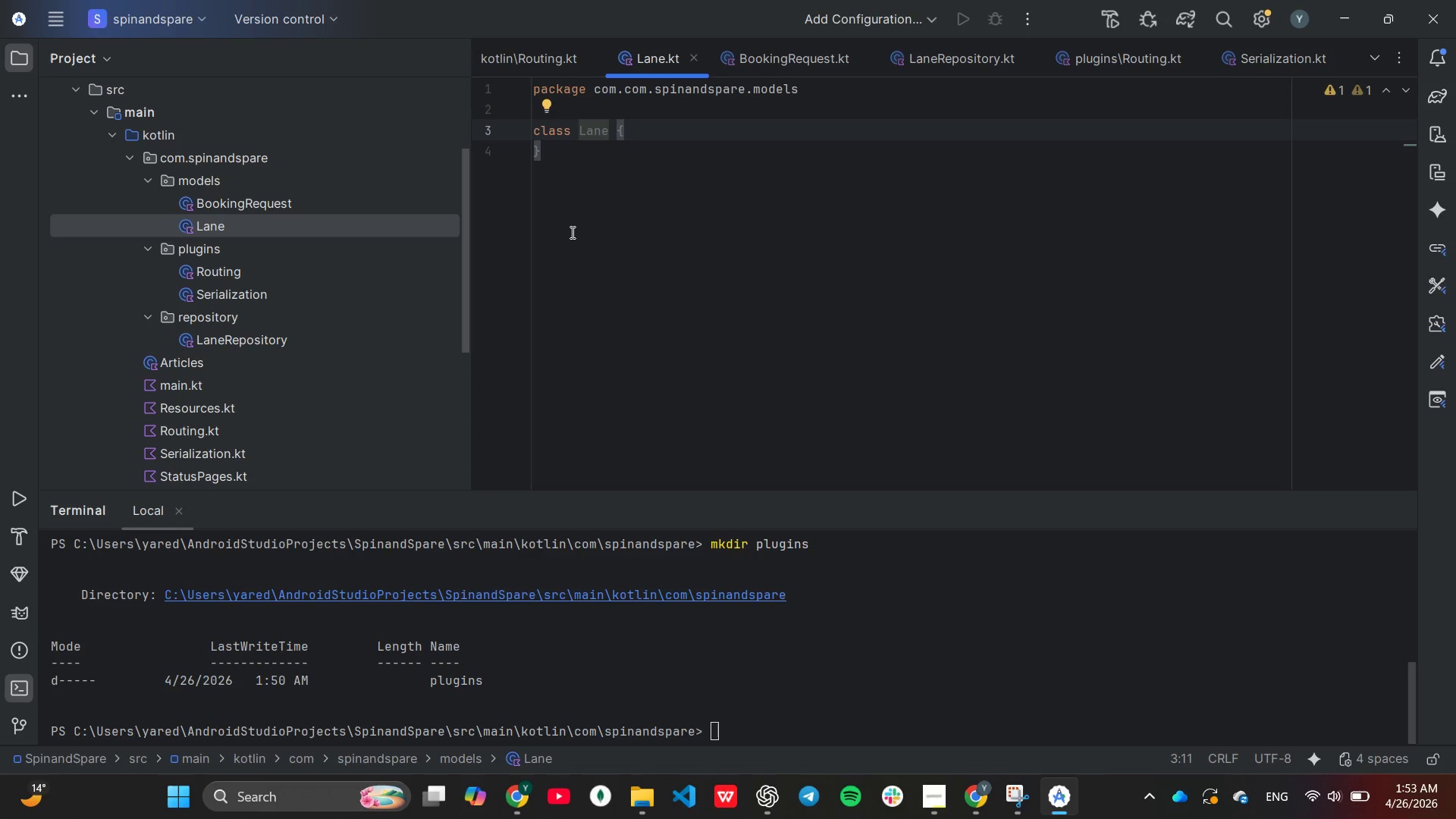 
left_click([571, 232])
 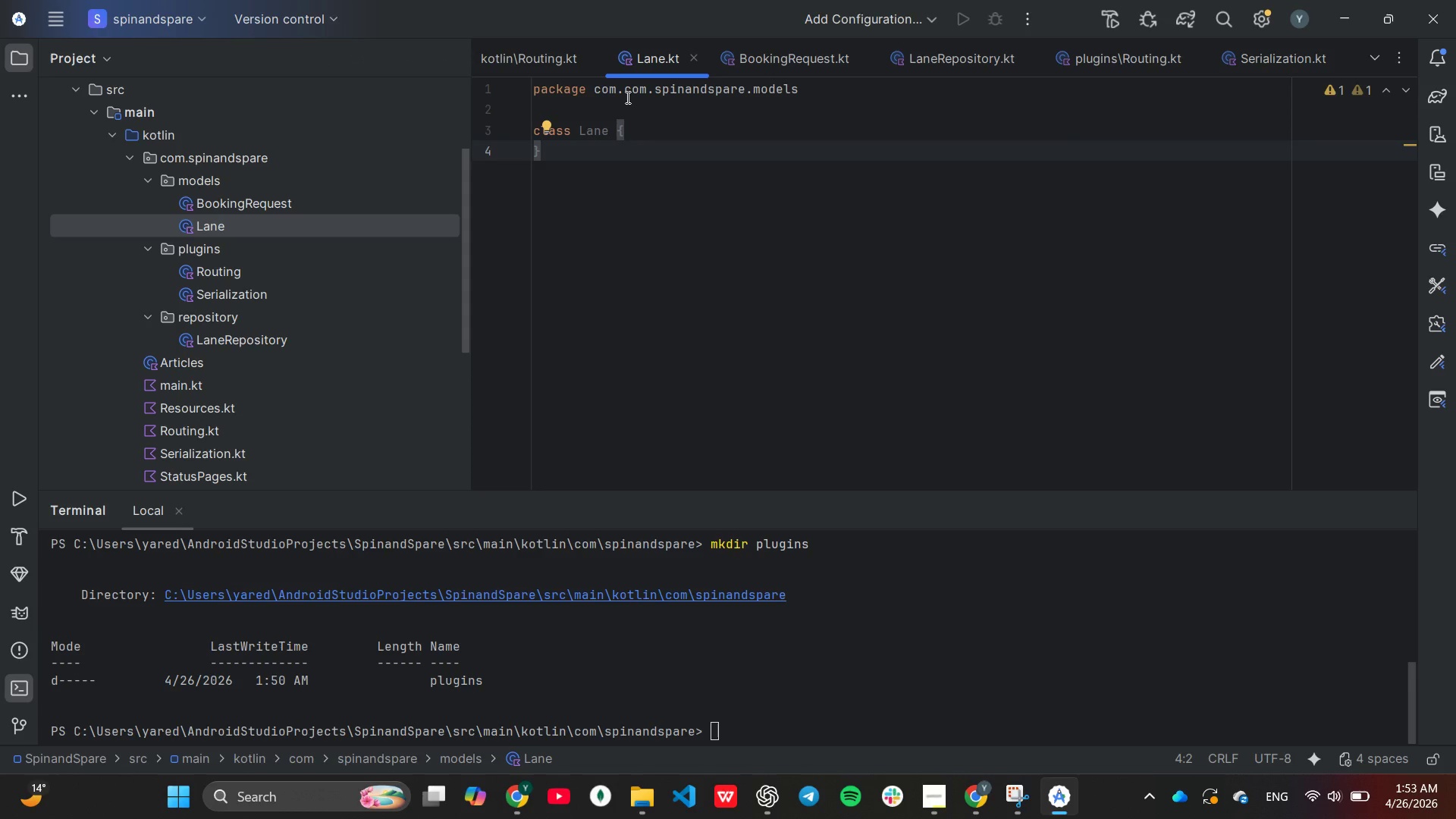 
left_click([629, 97])
 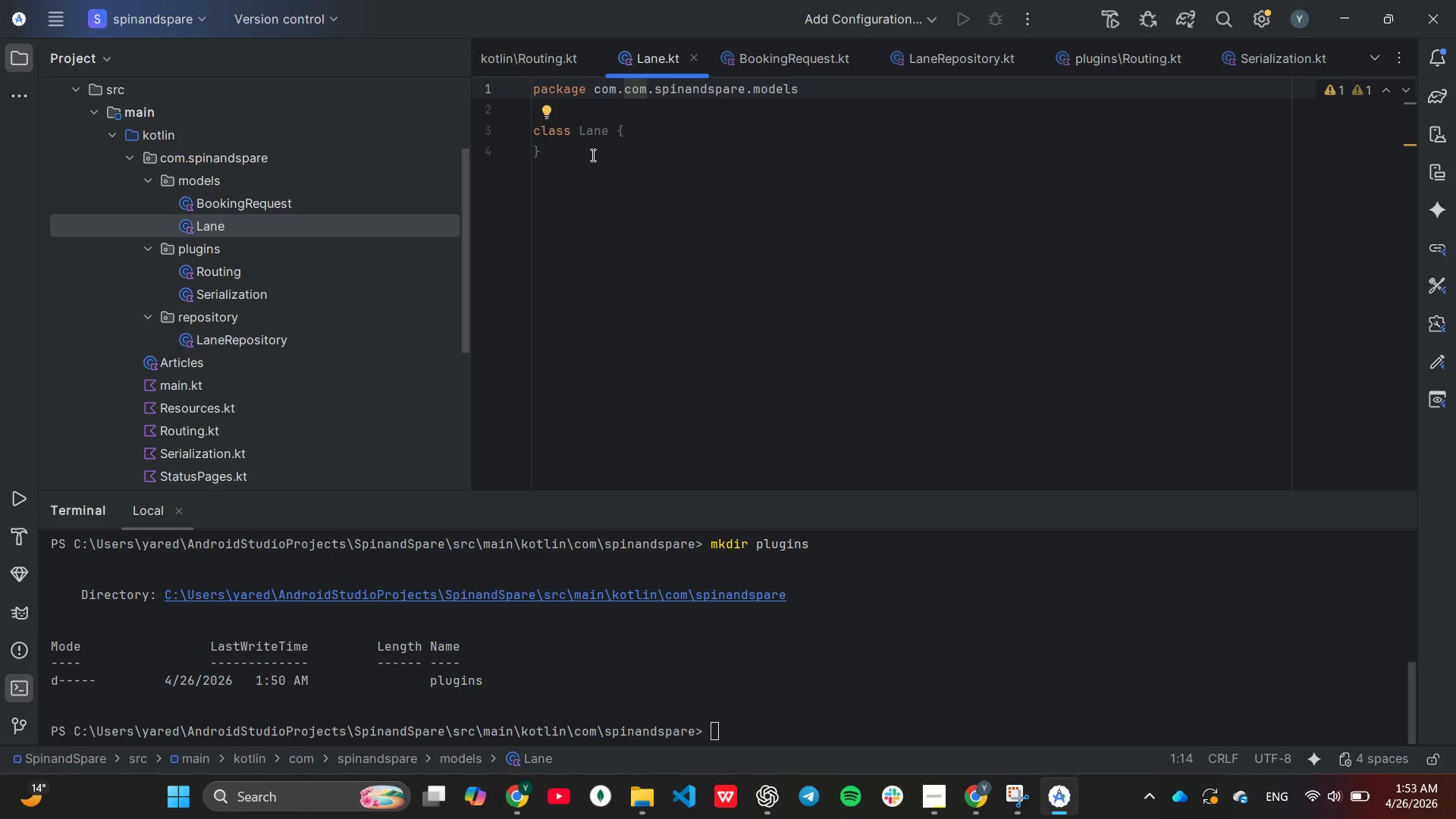 
key(ArrowLeft)
 